 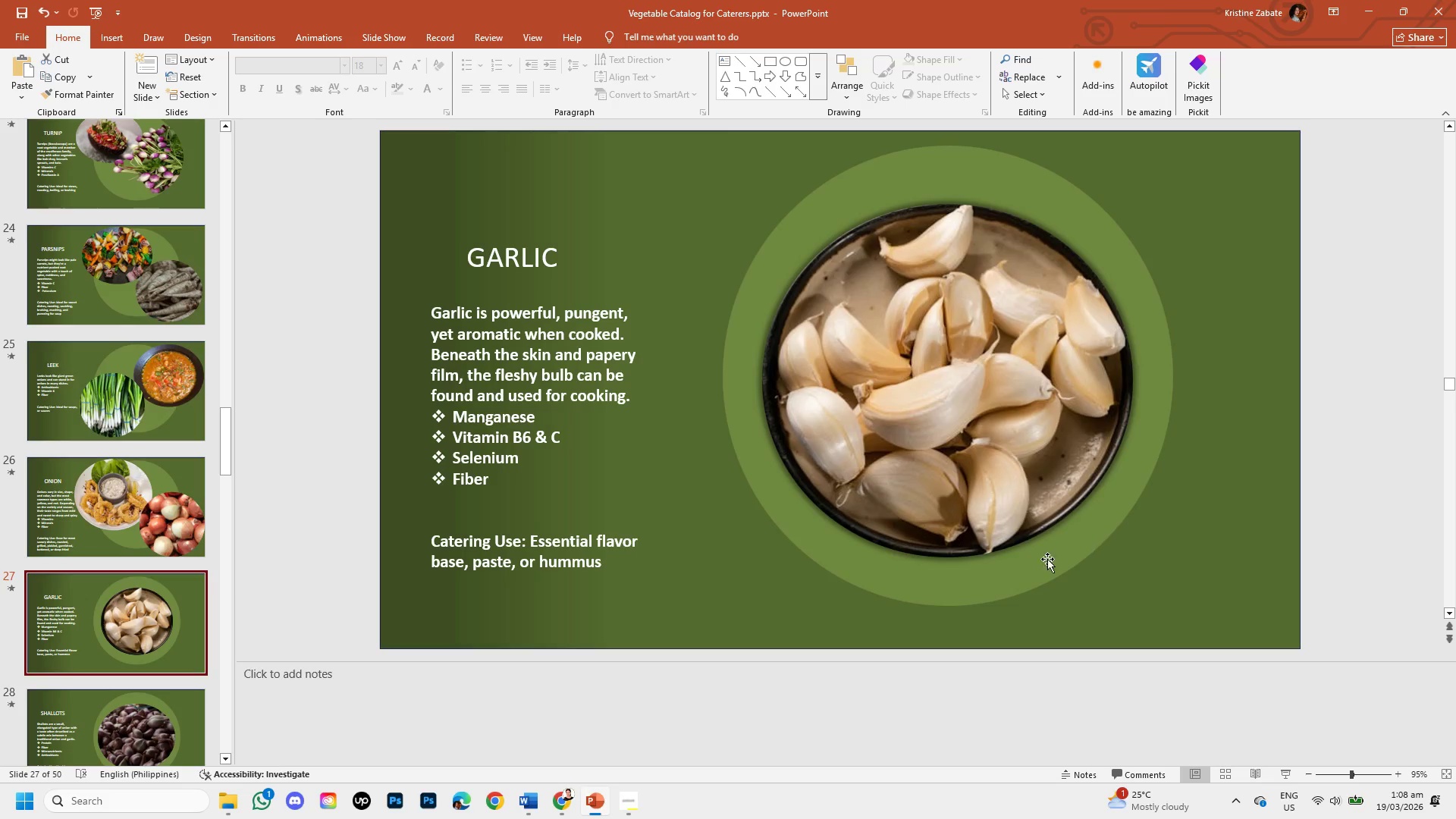 
key(Control+V)
 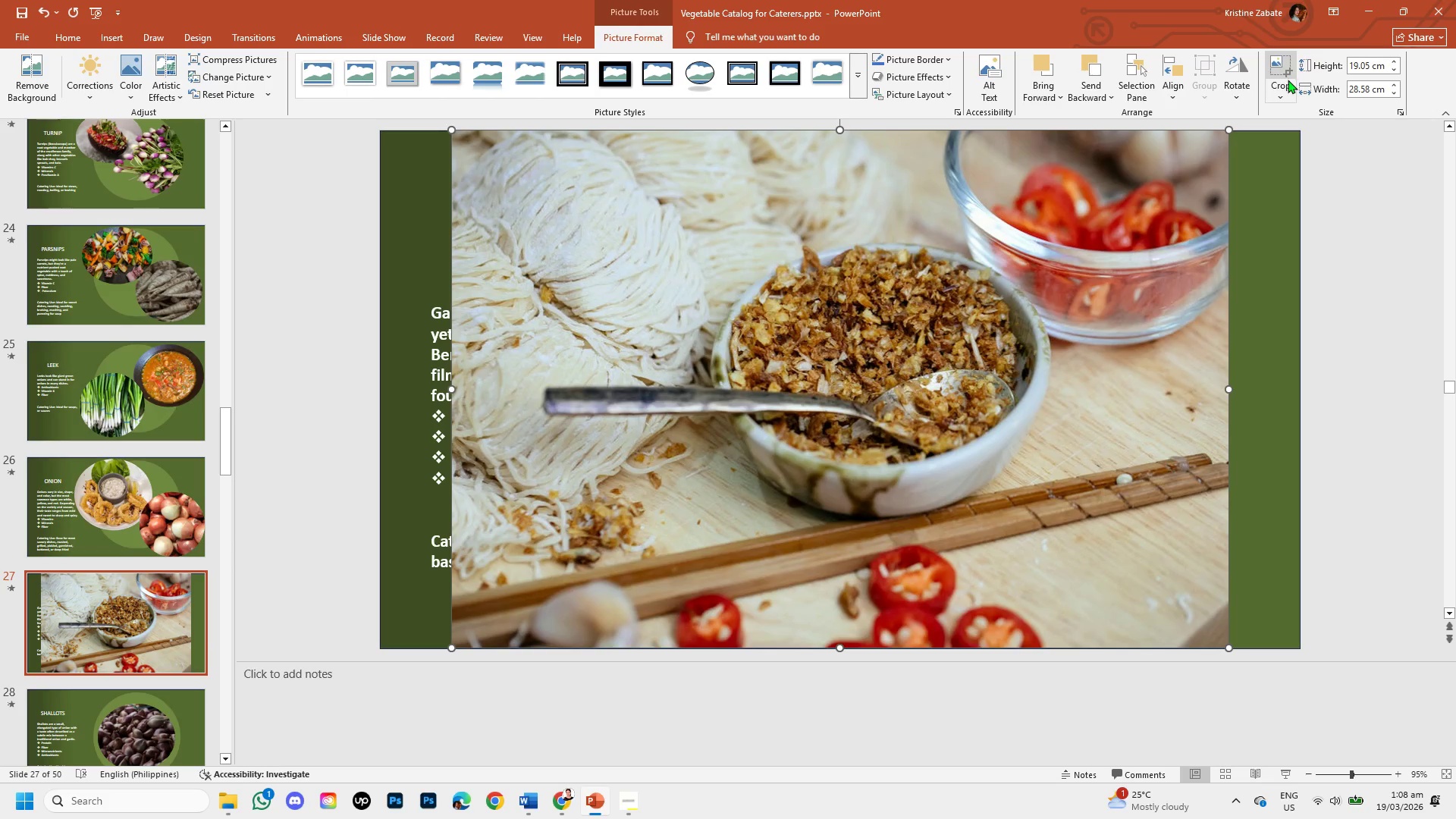 
left_click([1288, 82])
 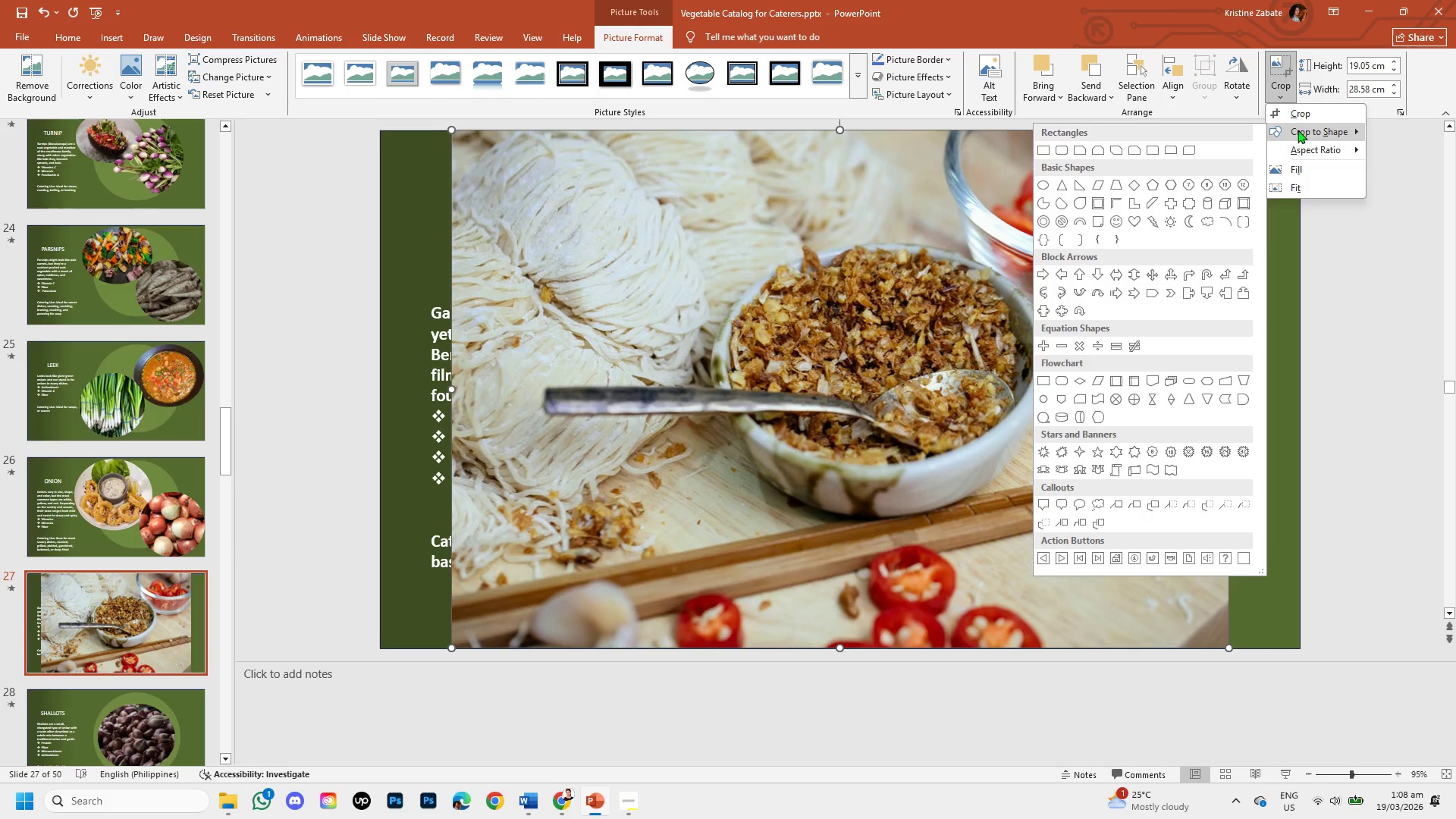 
mouse_move([1306, 145])
 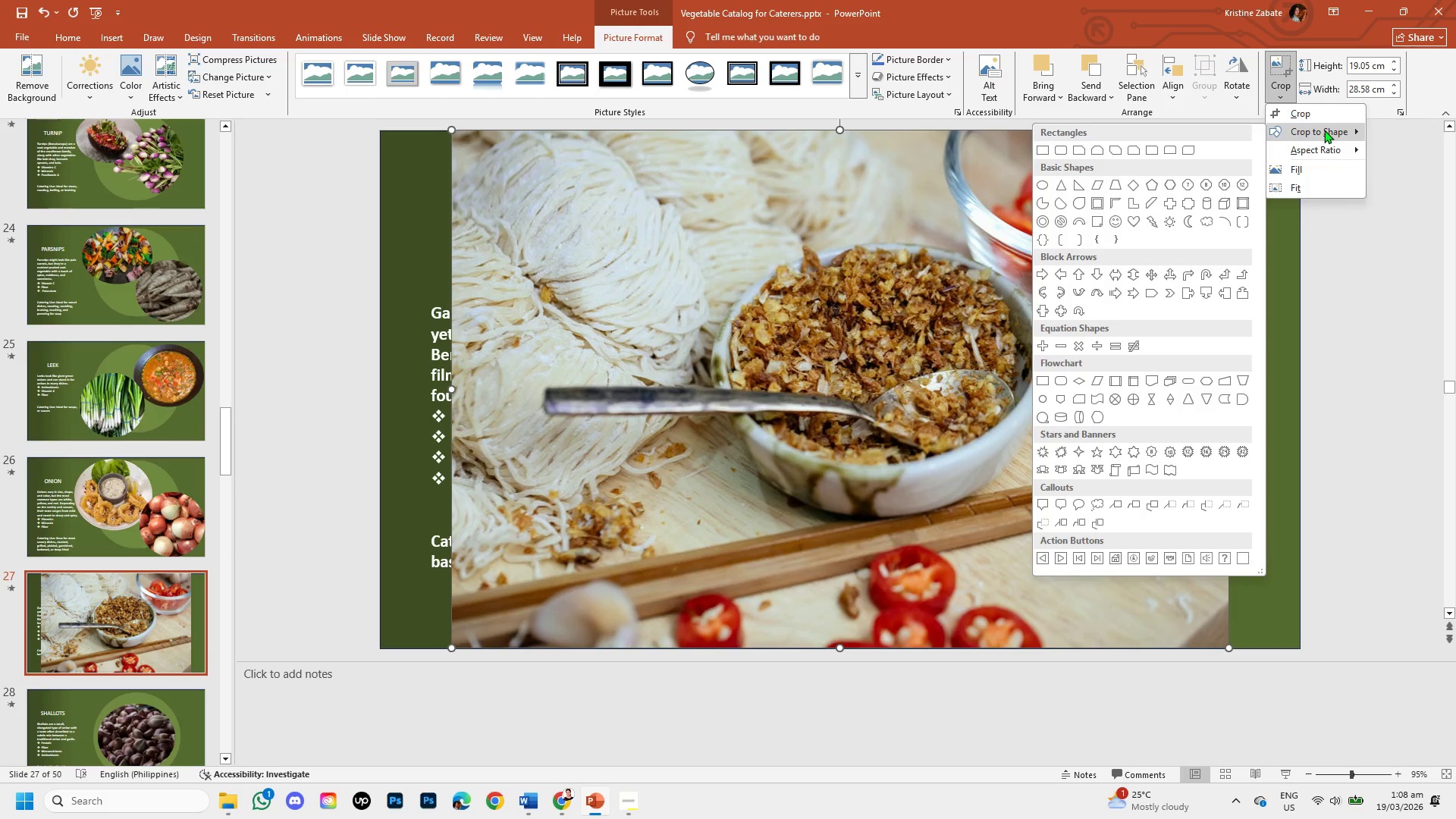 
mouse_move([1322, 130])
 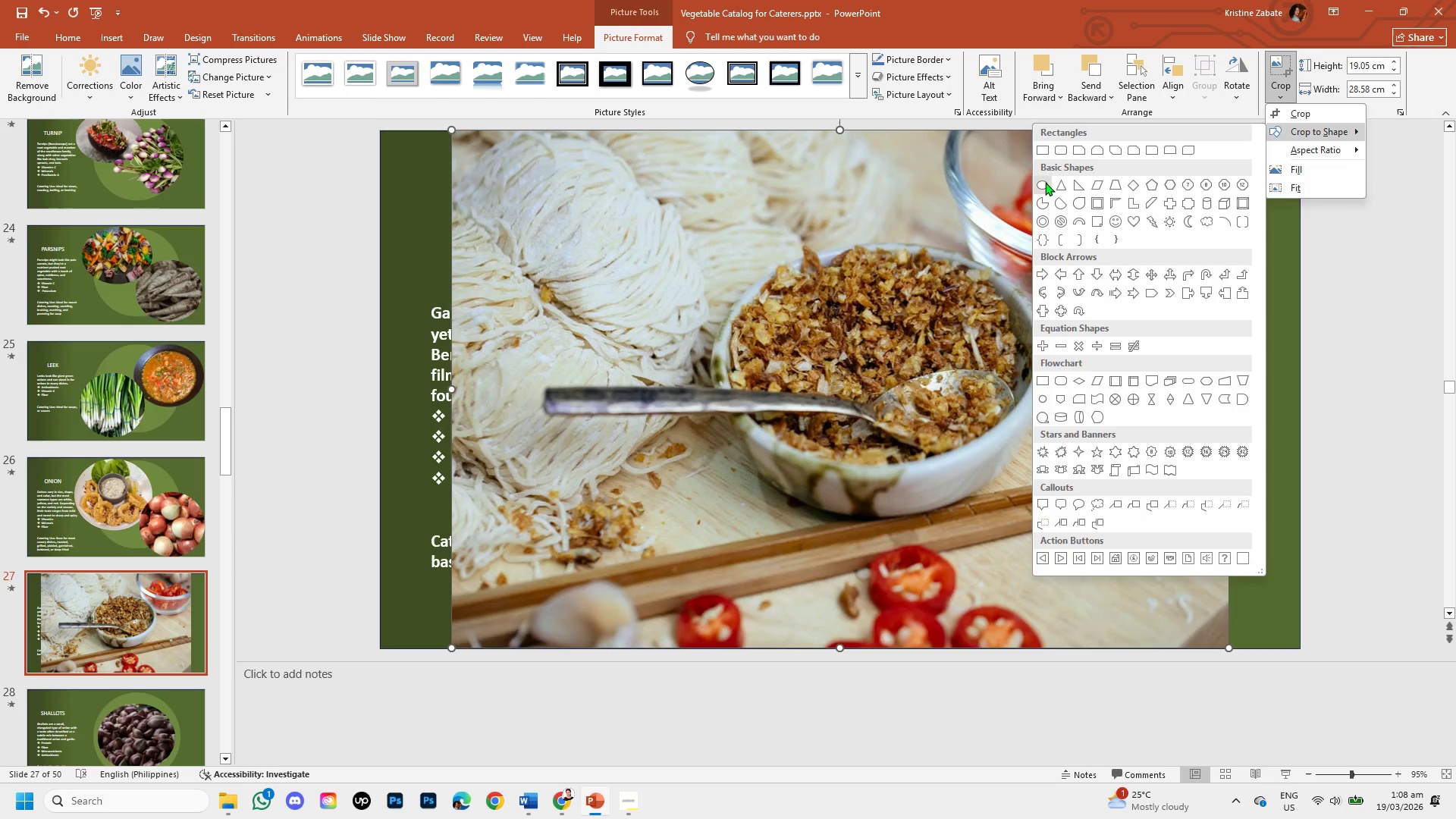 
left_click([1045, 182])
 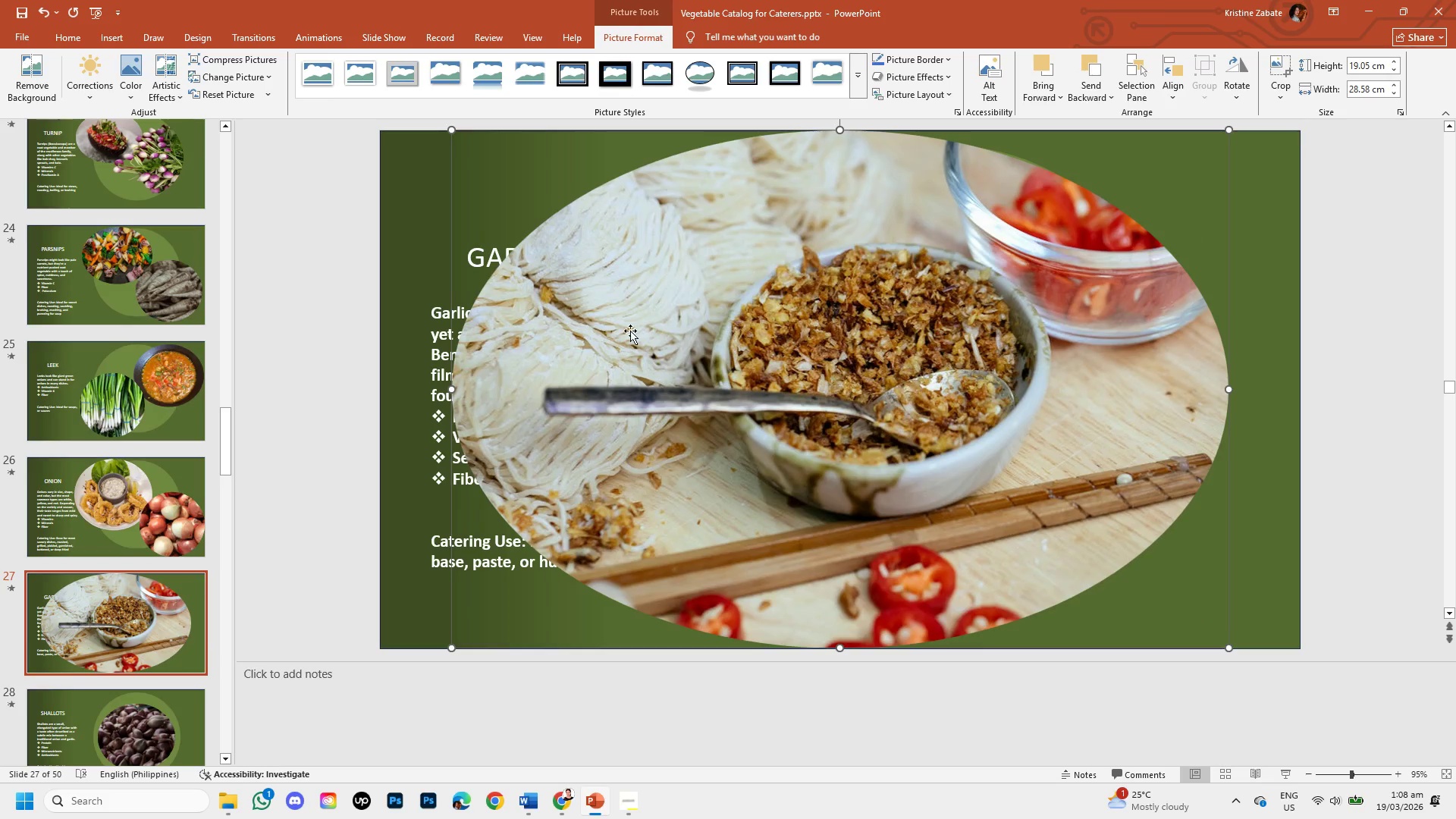 
right_click([634, 356])
 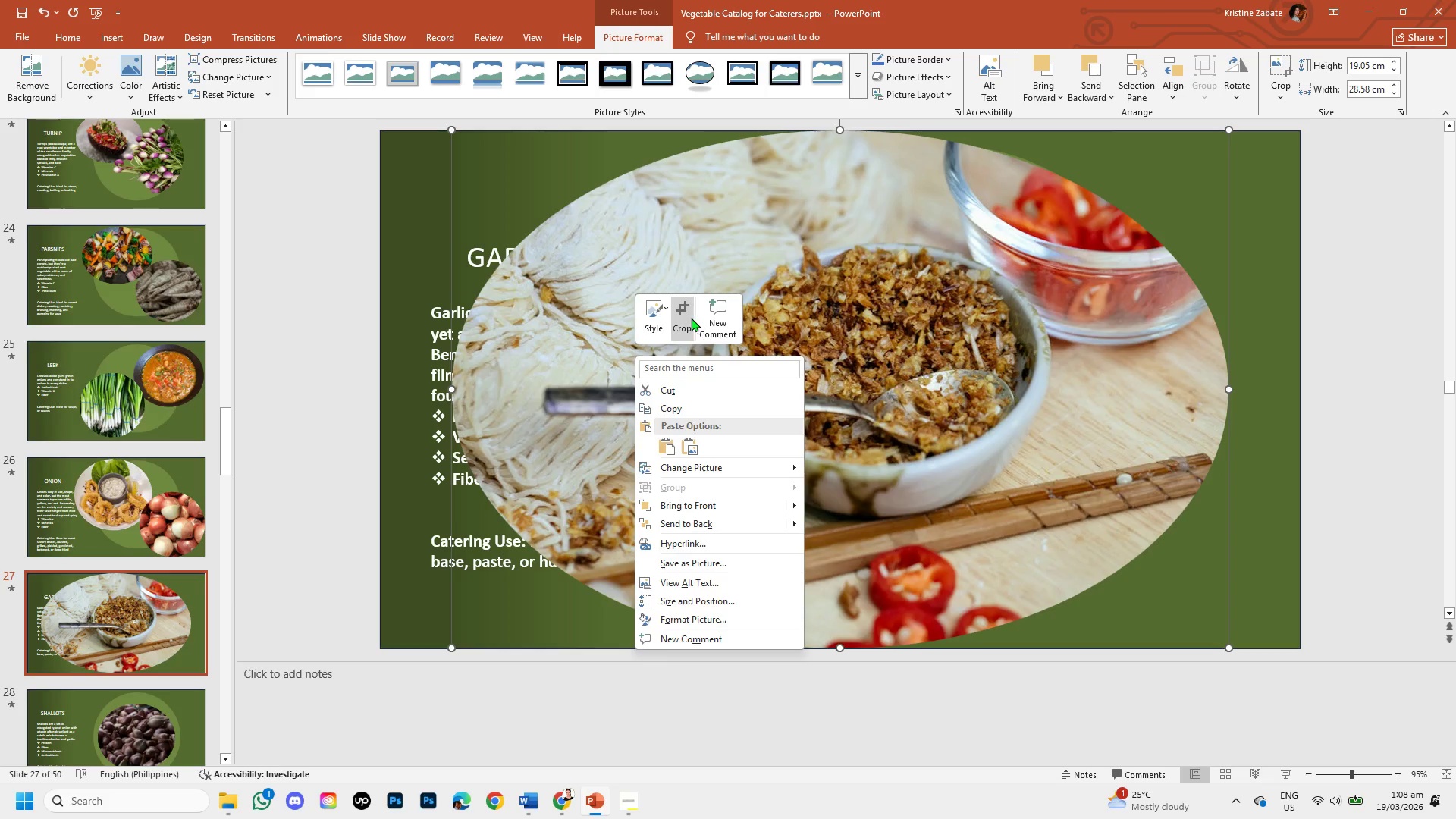 
left_click([680, 314])
 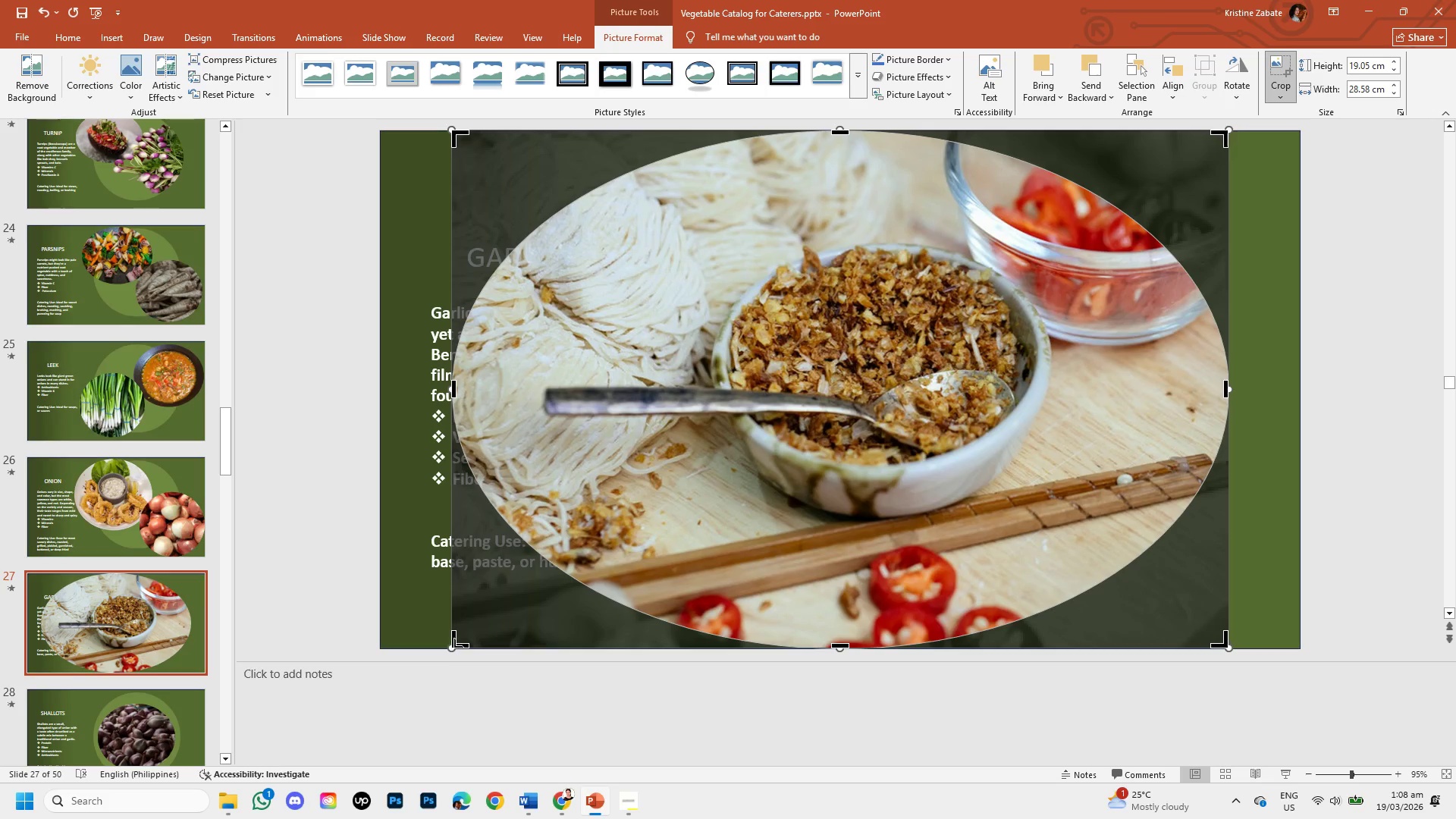 
left_click_drag(start_coordinate=[454, 647], to_coordinate=[655, 529])
 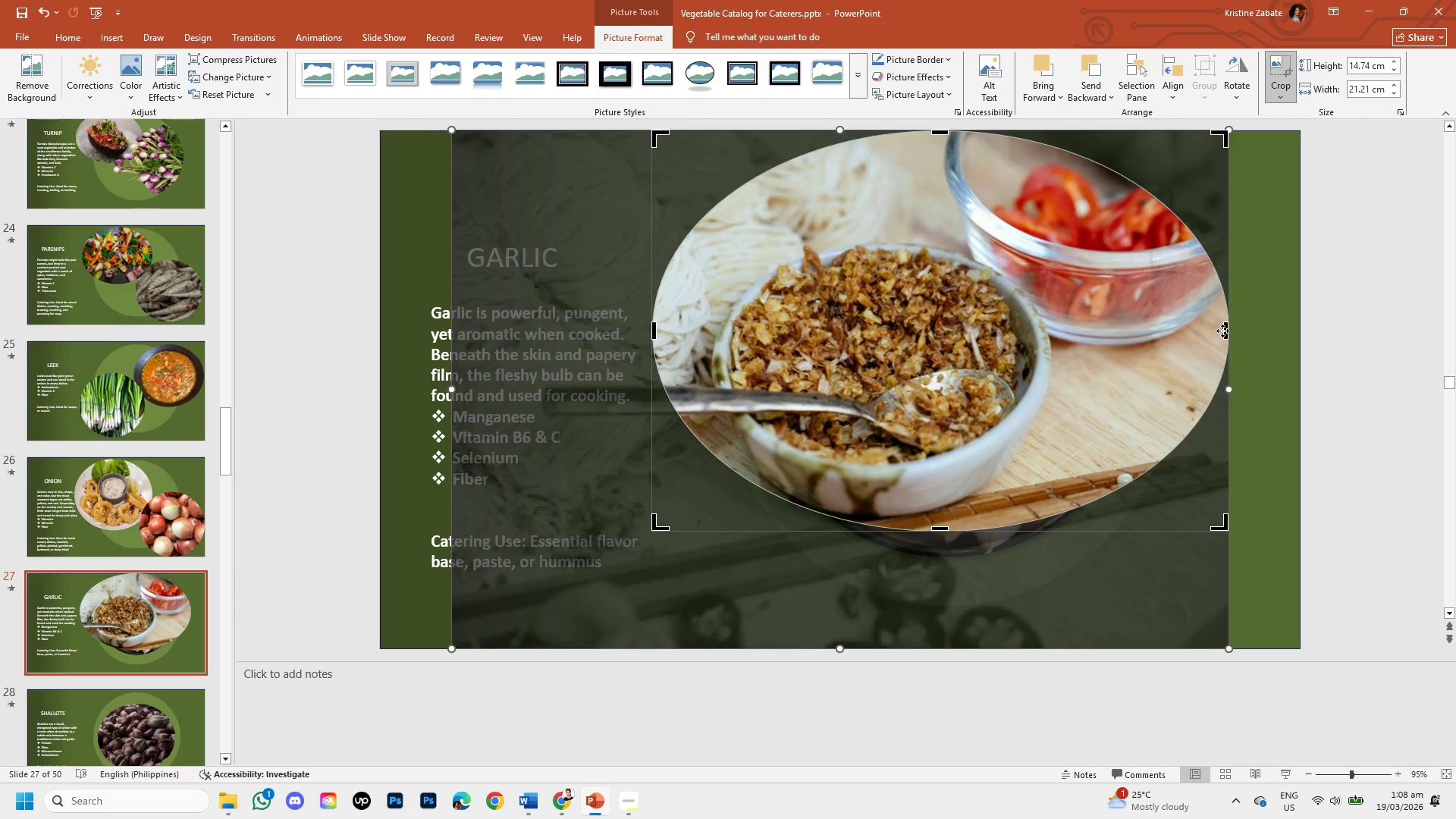 
left_click_drag(start_coordinate=[1225, 332], to_coordinate=[1062, 346])
 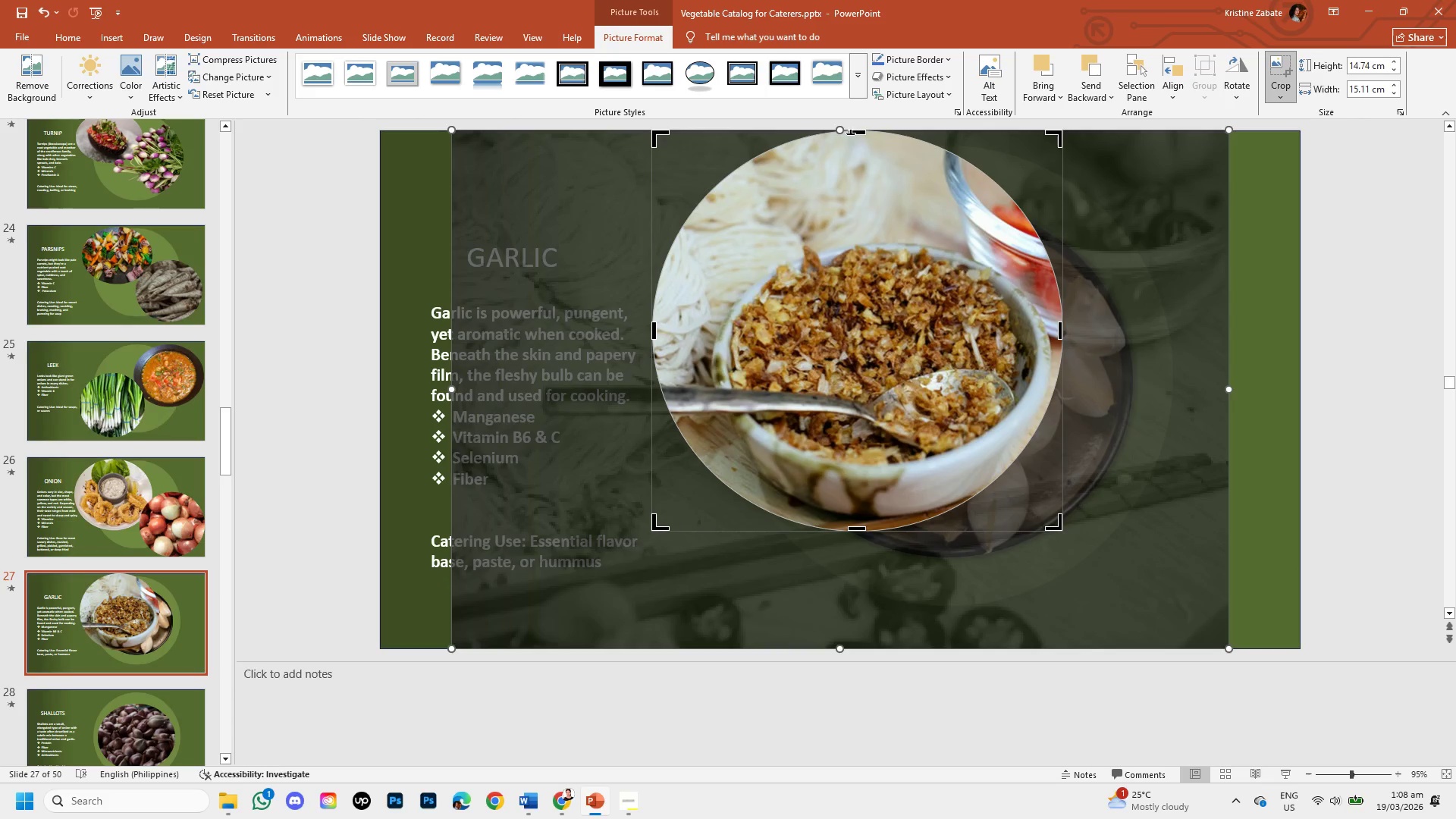 
left_click_drag(start_coordinate=[851, 134], to_coordinate=[892, 243])
 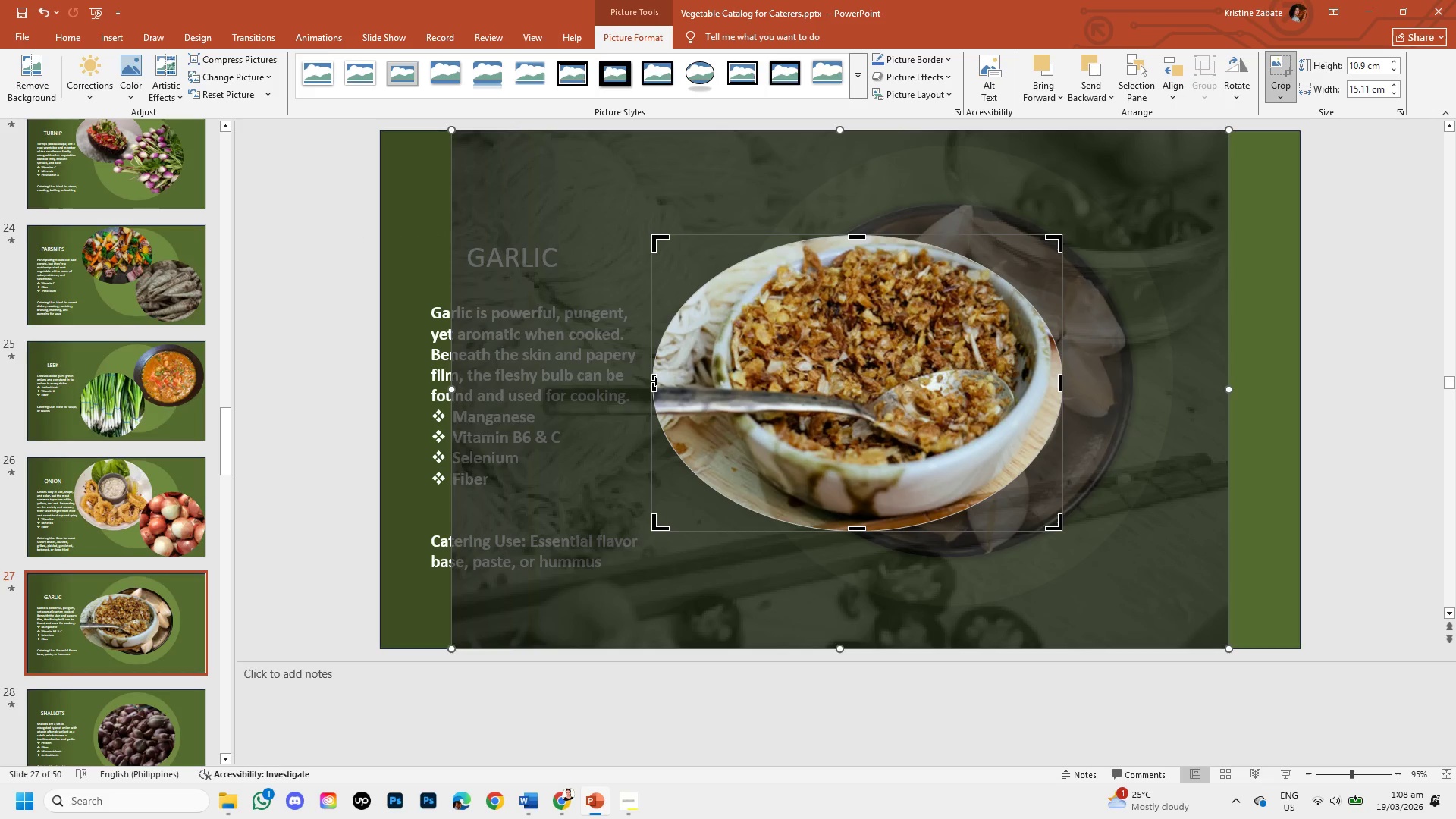 
left_click_drag(start_coordinate=[655, 381], to_coordinate=[712, 375])
 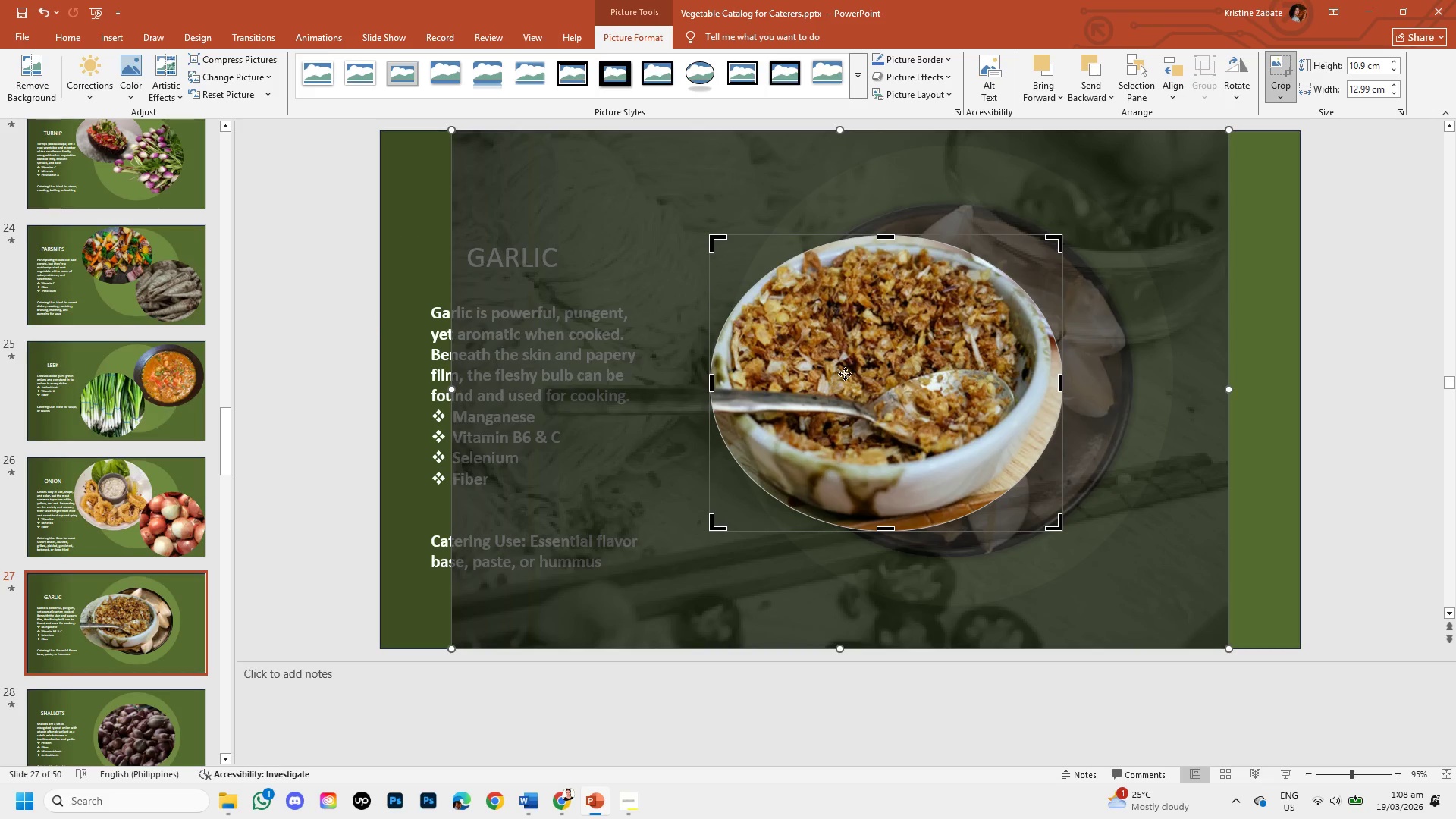 
left_click_drag(start_coordinate=[845, 374], to_coordinate=[853, 385])
 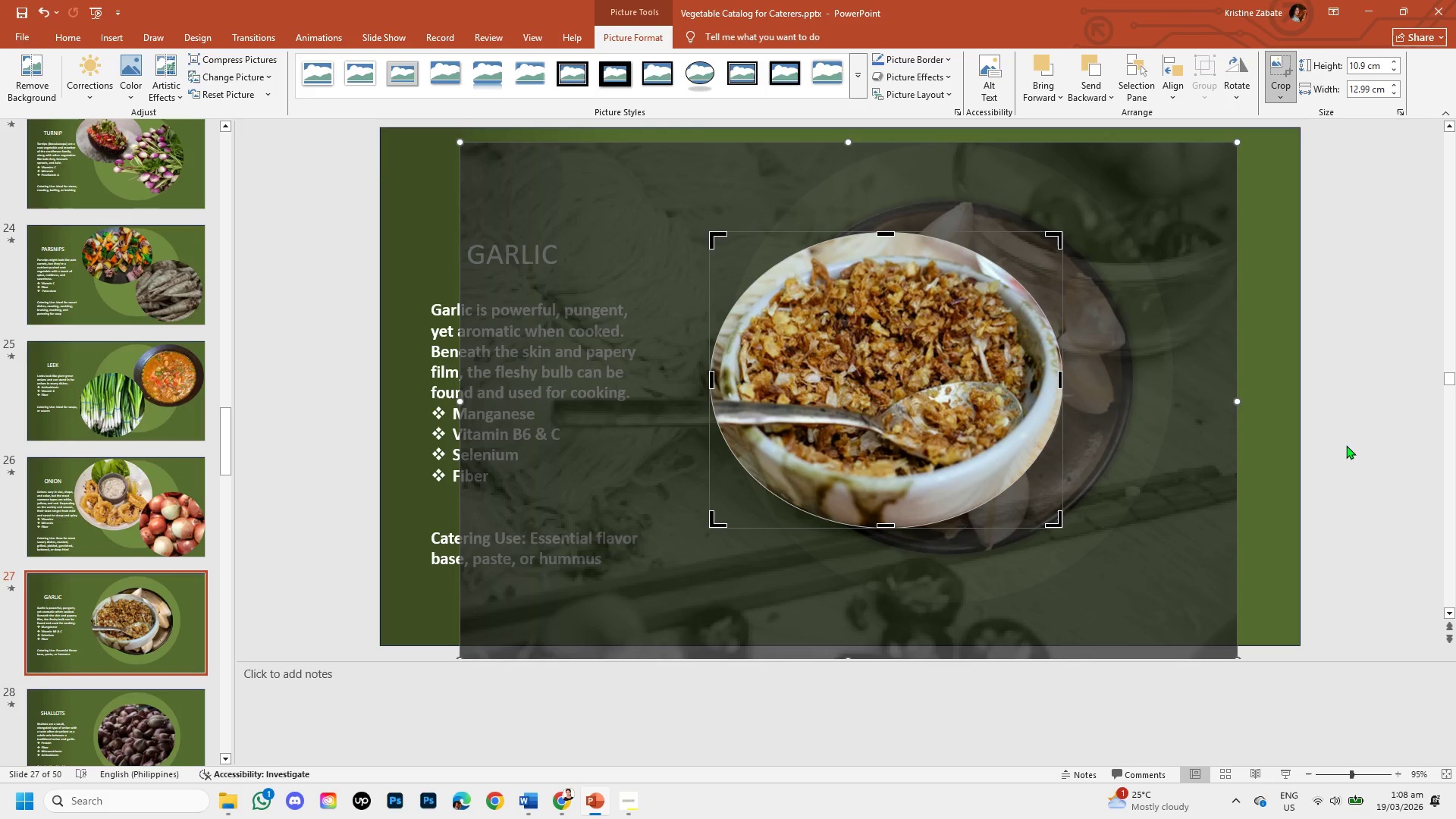 
left_click([1364, 440])
 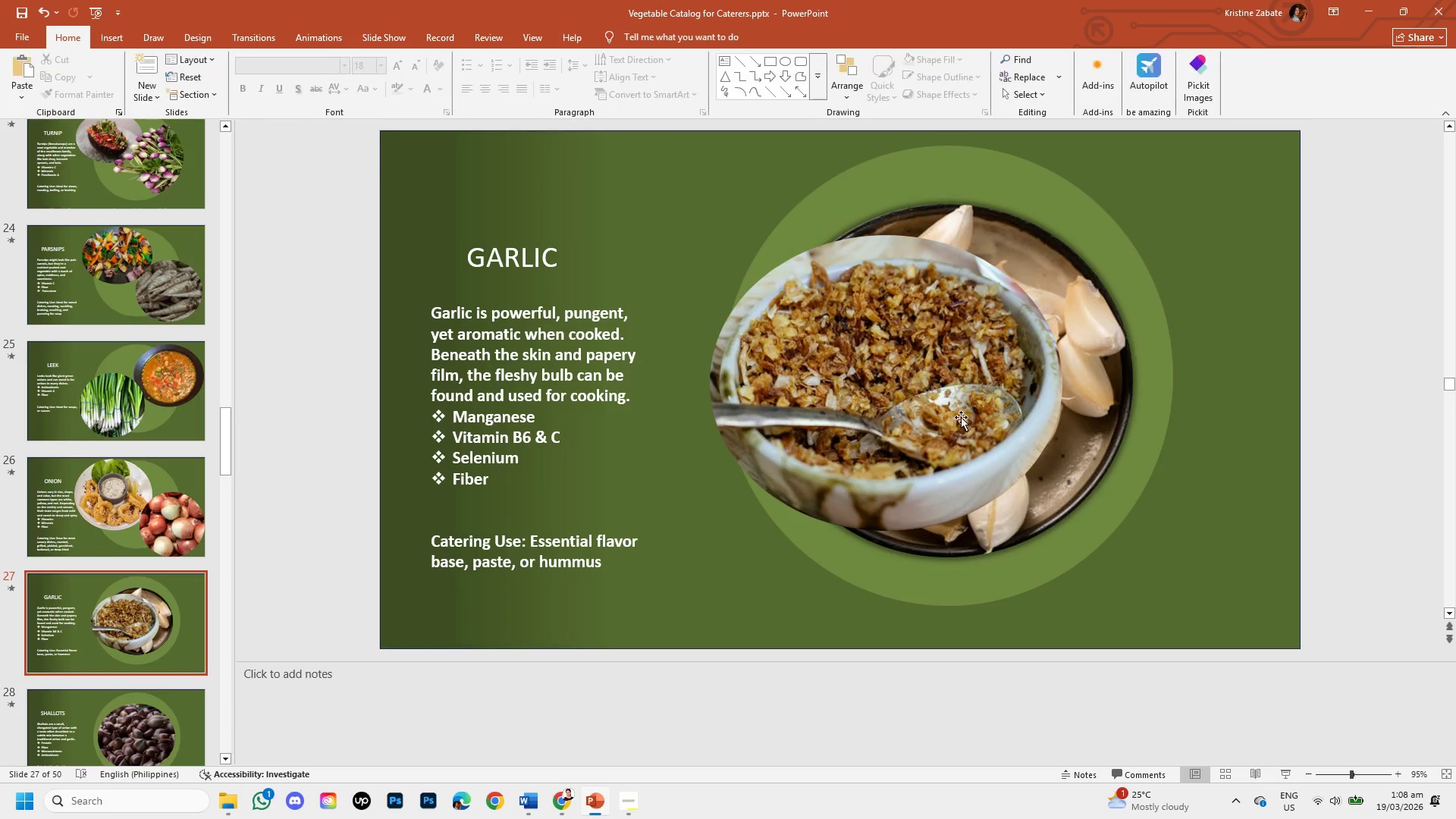 
left_click([959, 416])
 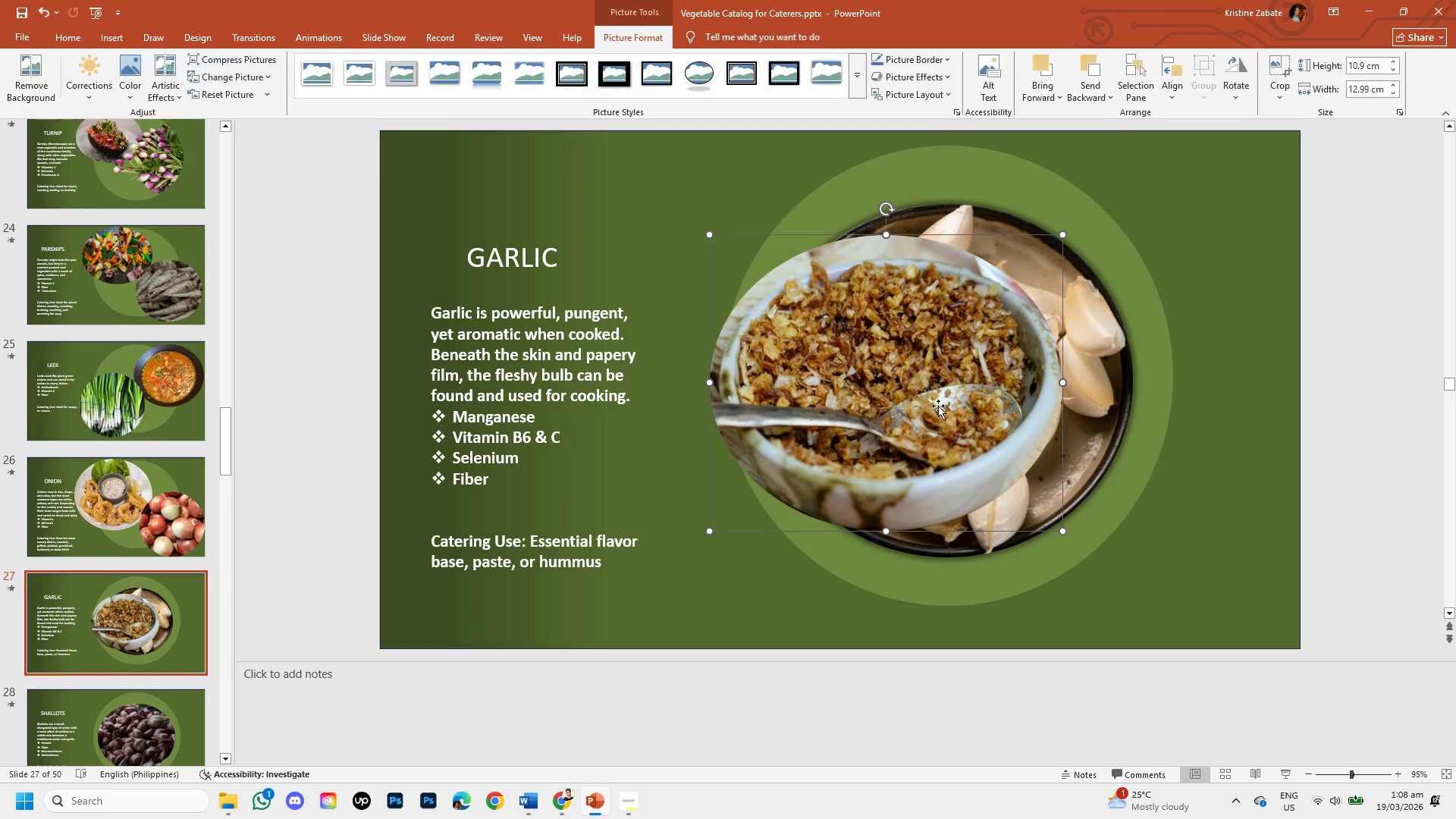 
left_click_drag(start_coordinate=[938, 406], to_coordinate=[1099, 325])
 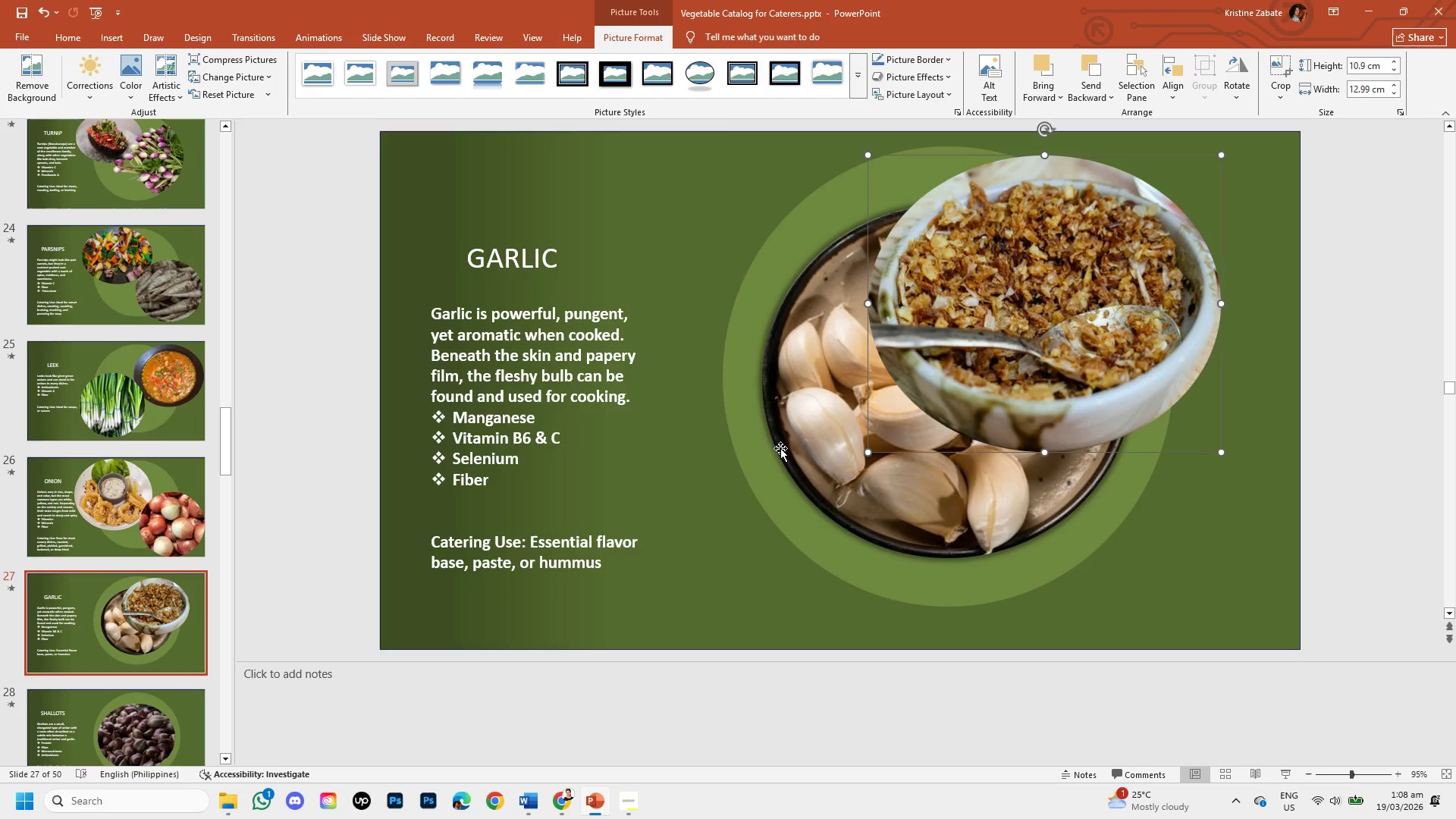 
left_click([814, 436])
 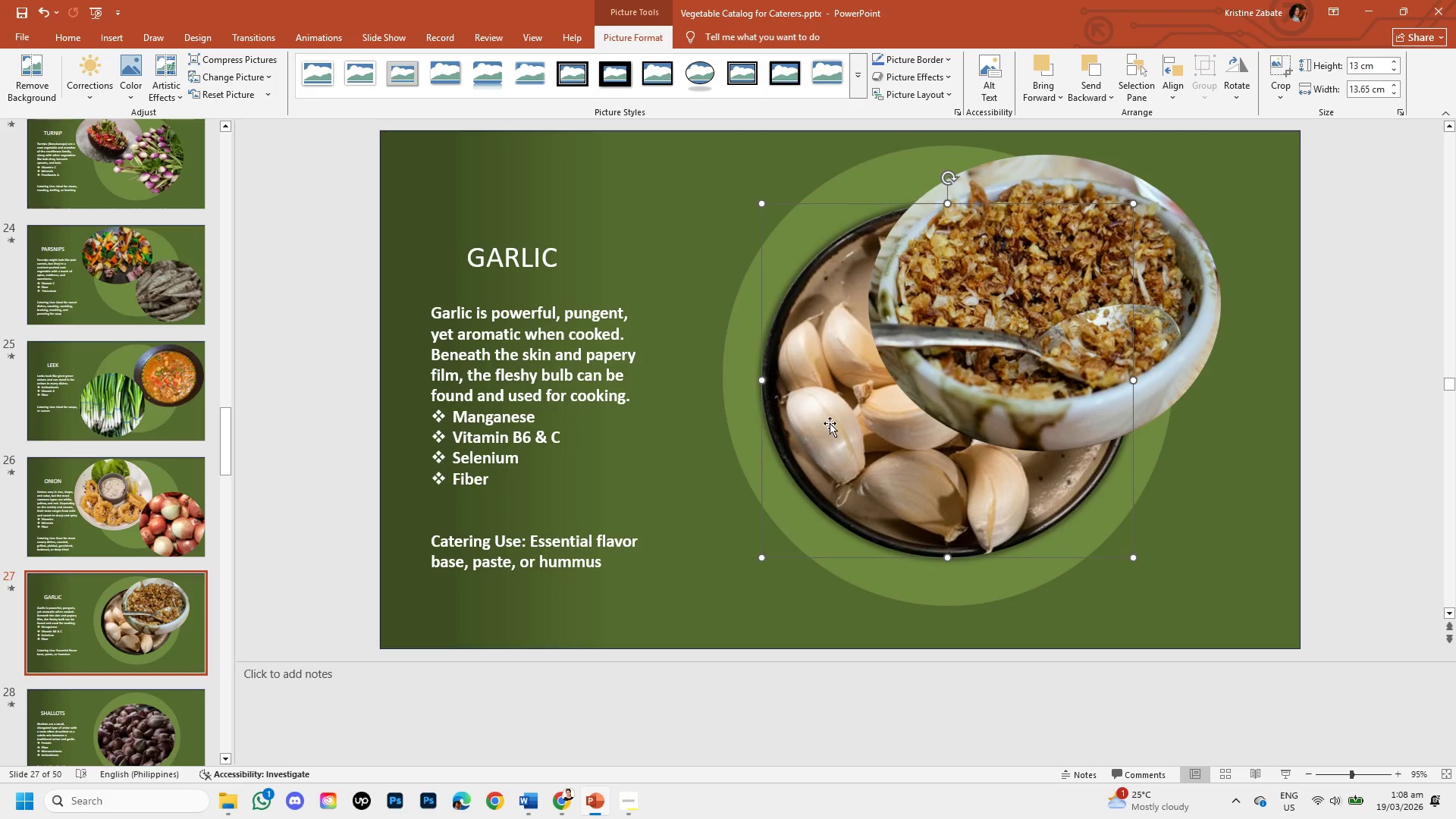 
left_click_drag(start_coordinate=[830, 423], to_coordinate=[696, 489])
 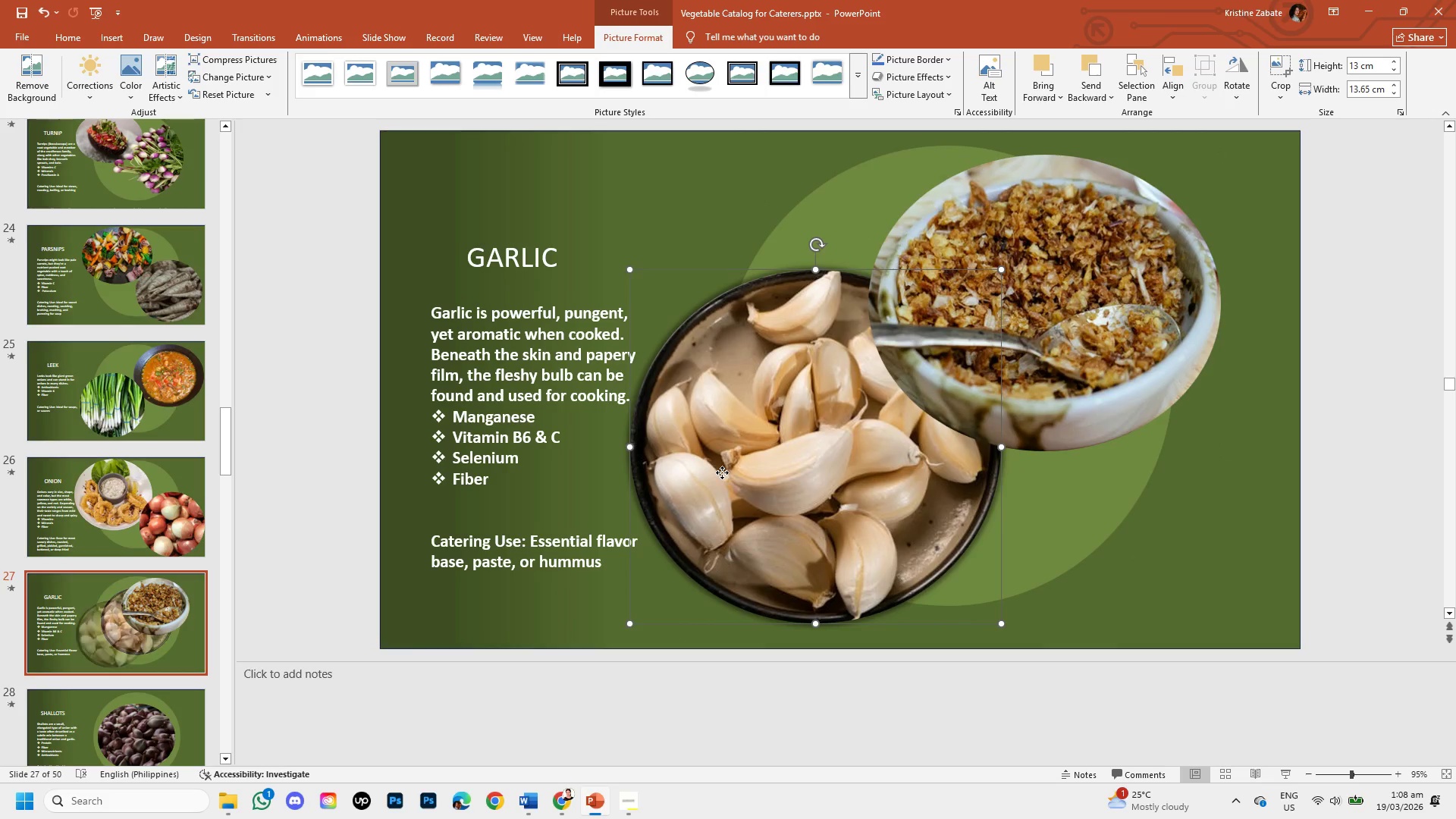 
right_click([722, 472])
 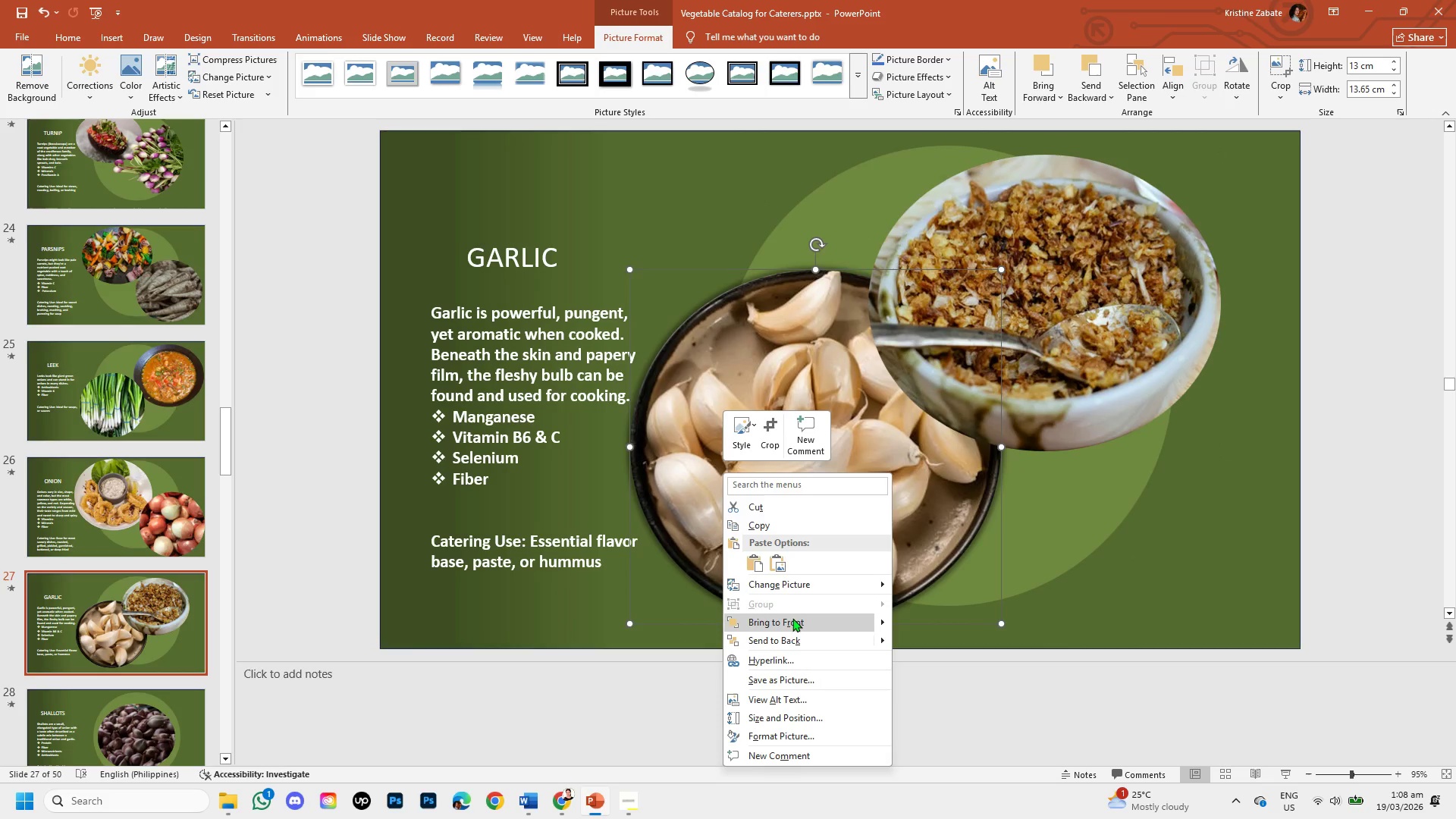 
left_click([793, 623])
 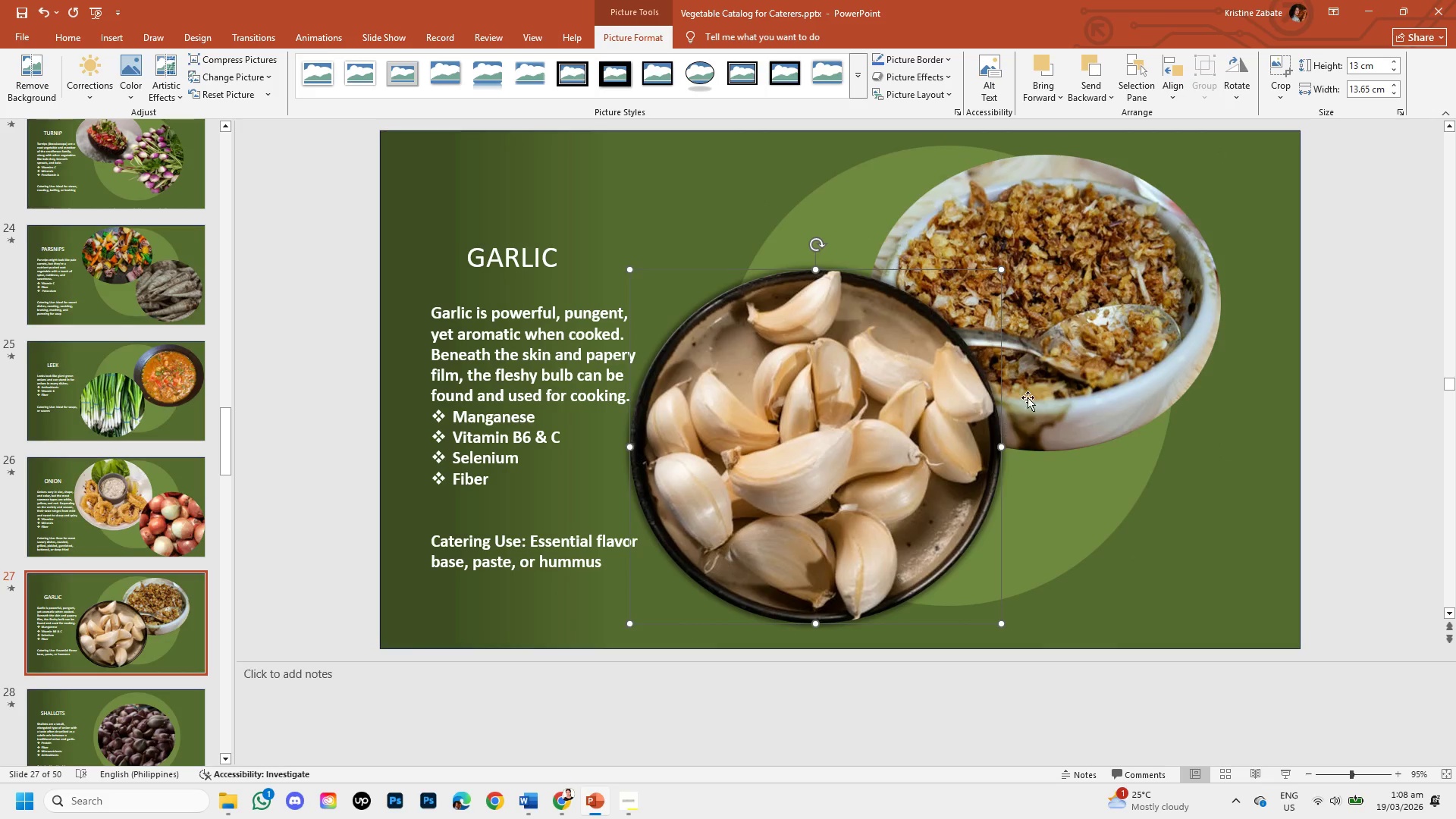 
left_click([1068, 357])
 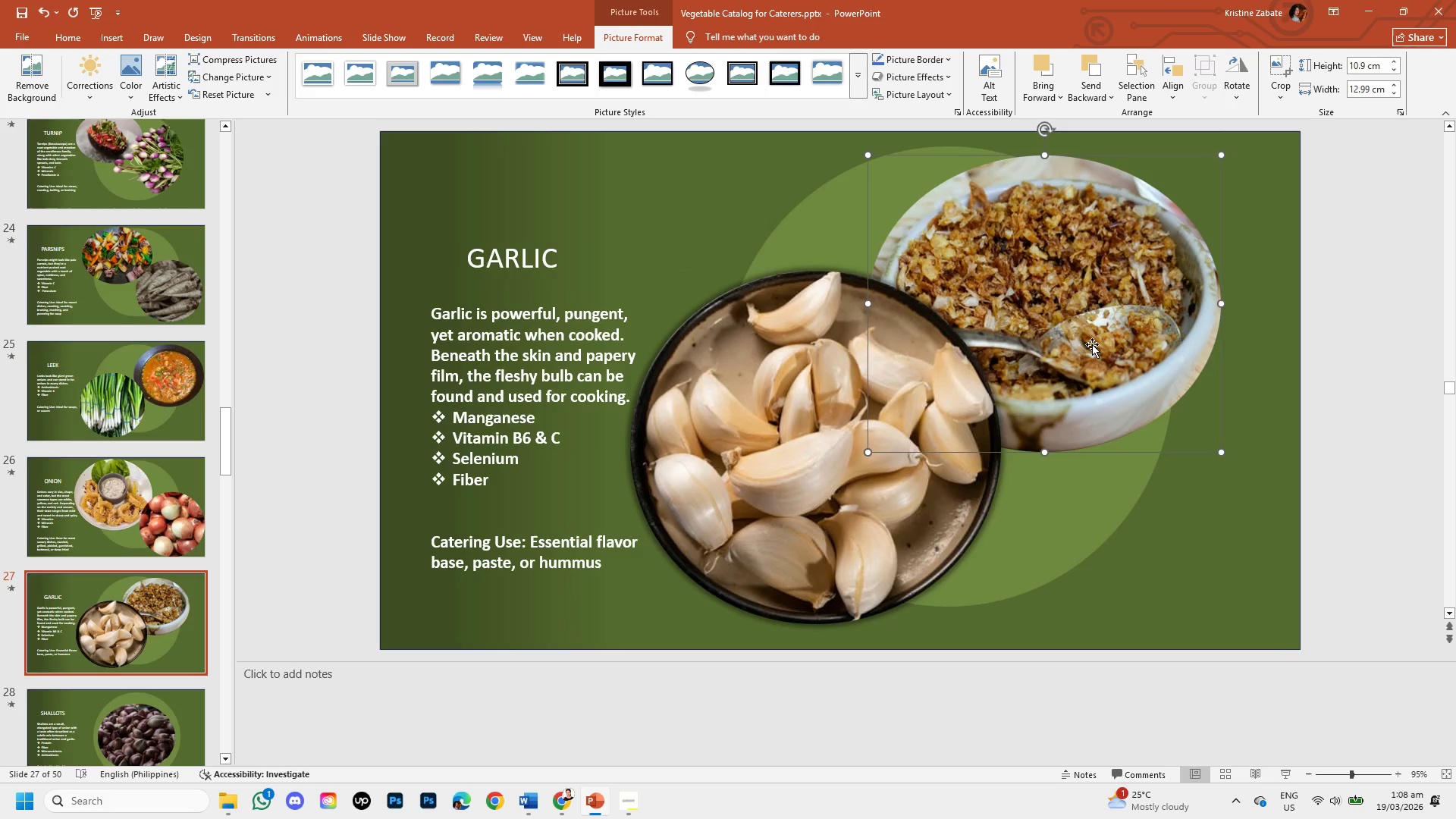 
left_click_drag(start_coordinate=[1094, 344], to_coordinate=[1157, 333])
 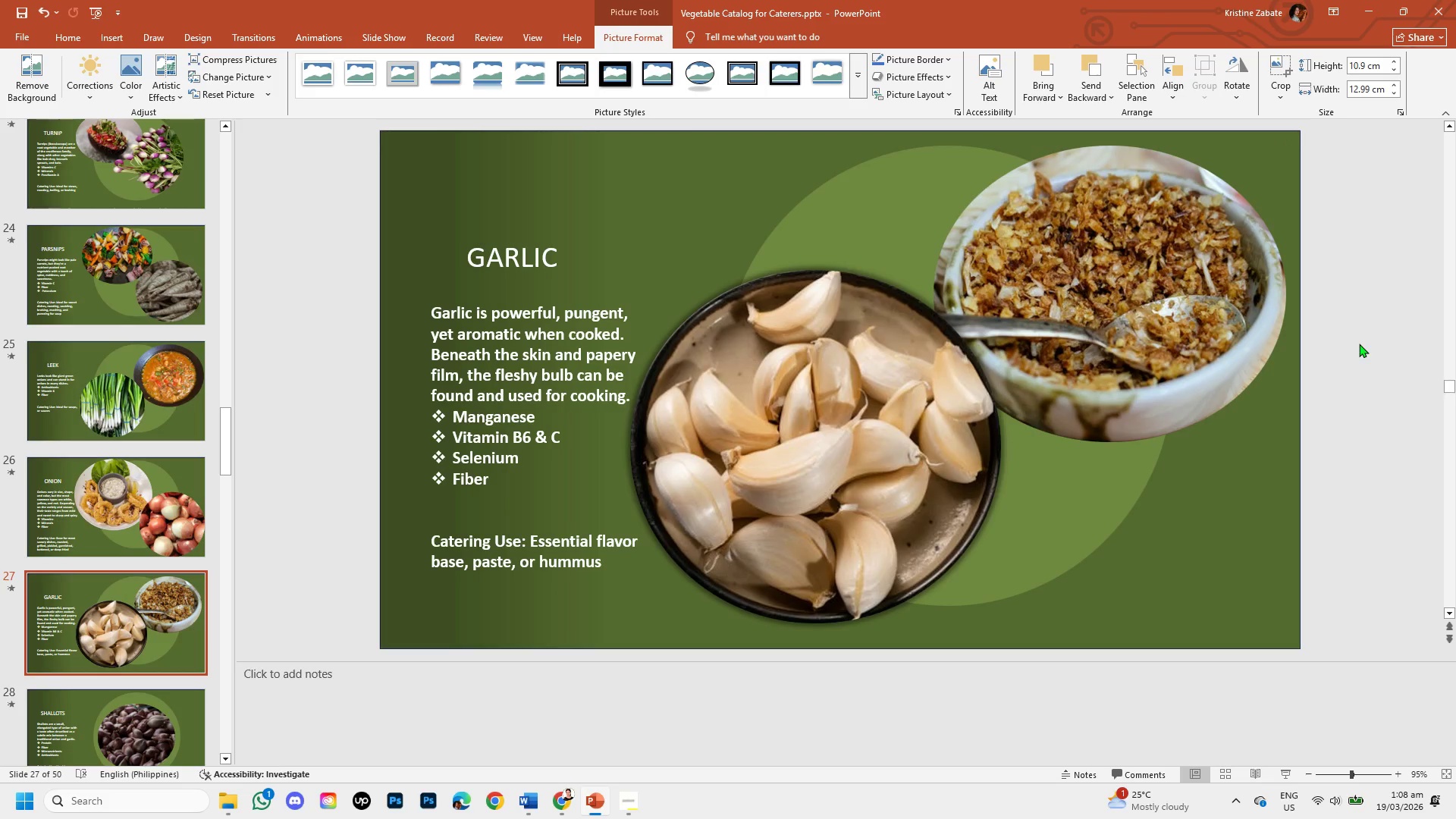 
double_click([1141, 305])
 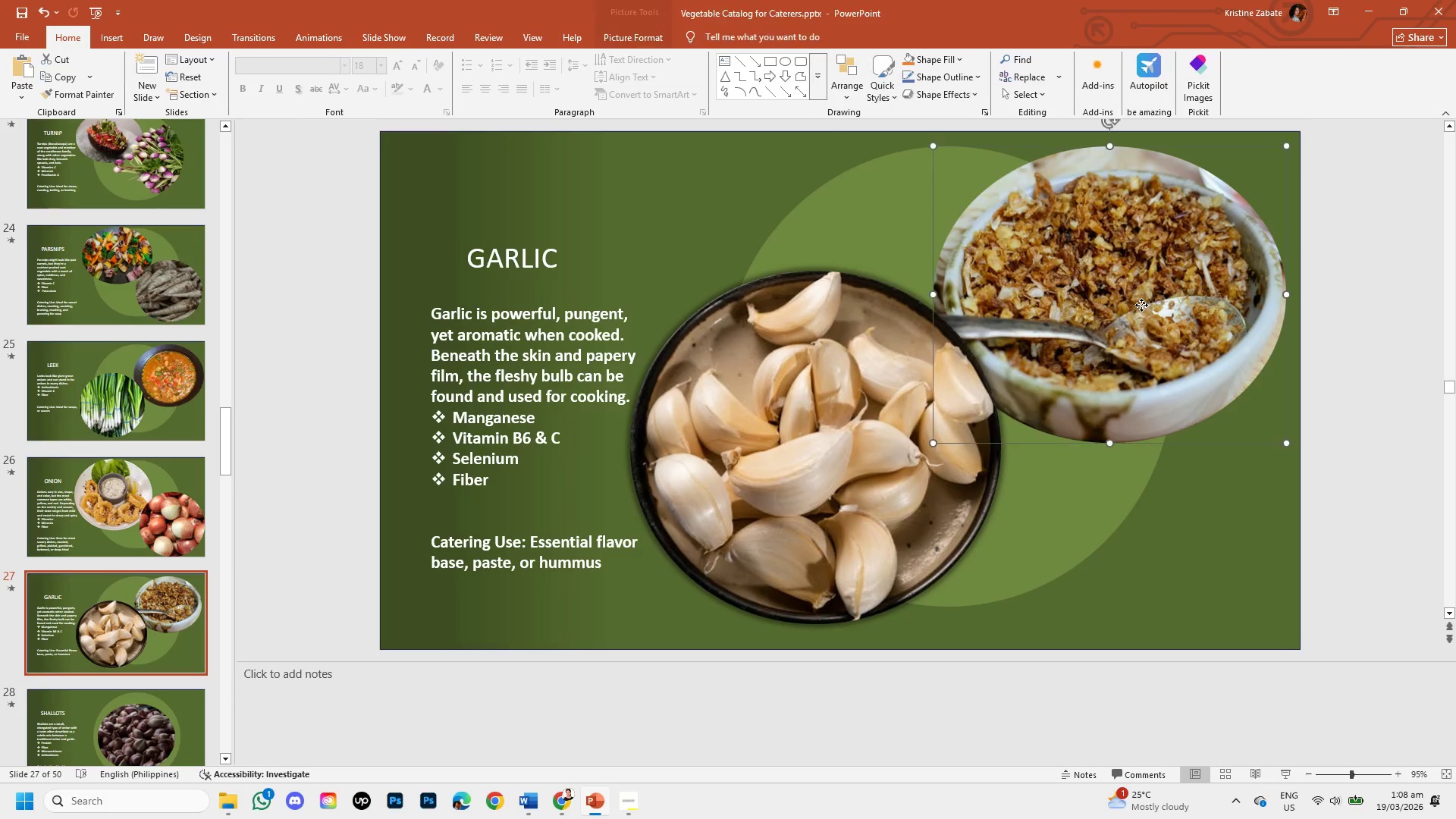 
triple_click([1141, 305])
 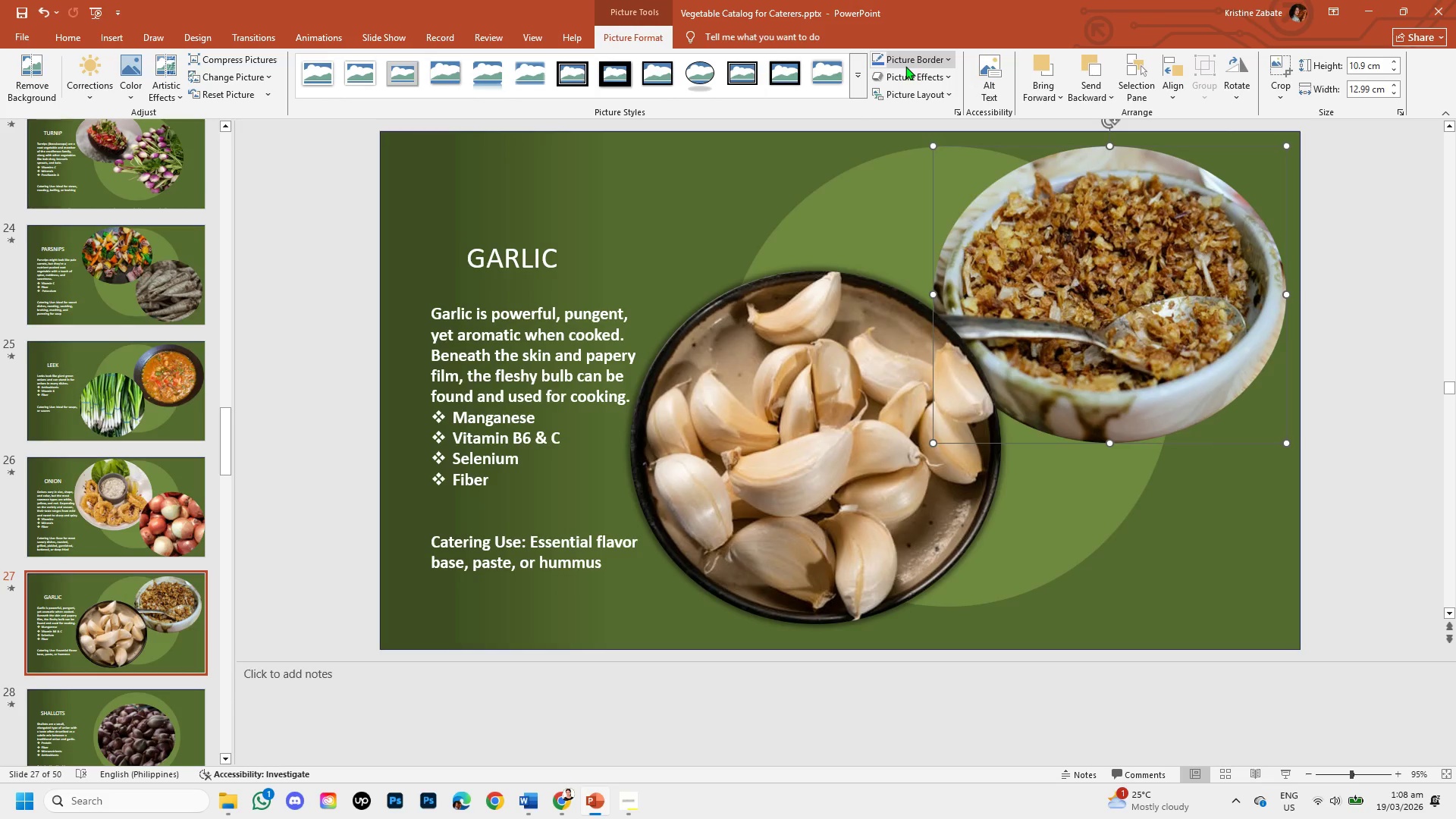 
left_click([911, 75])
 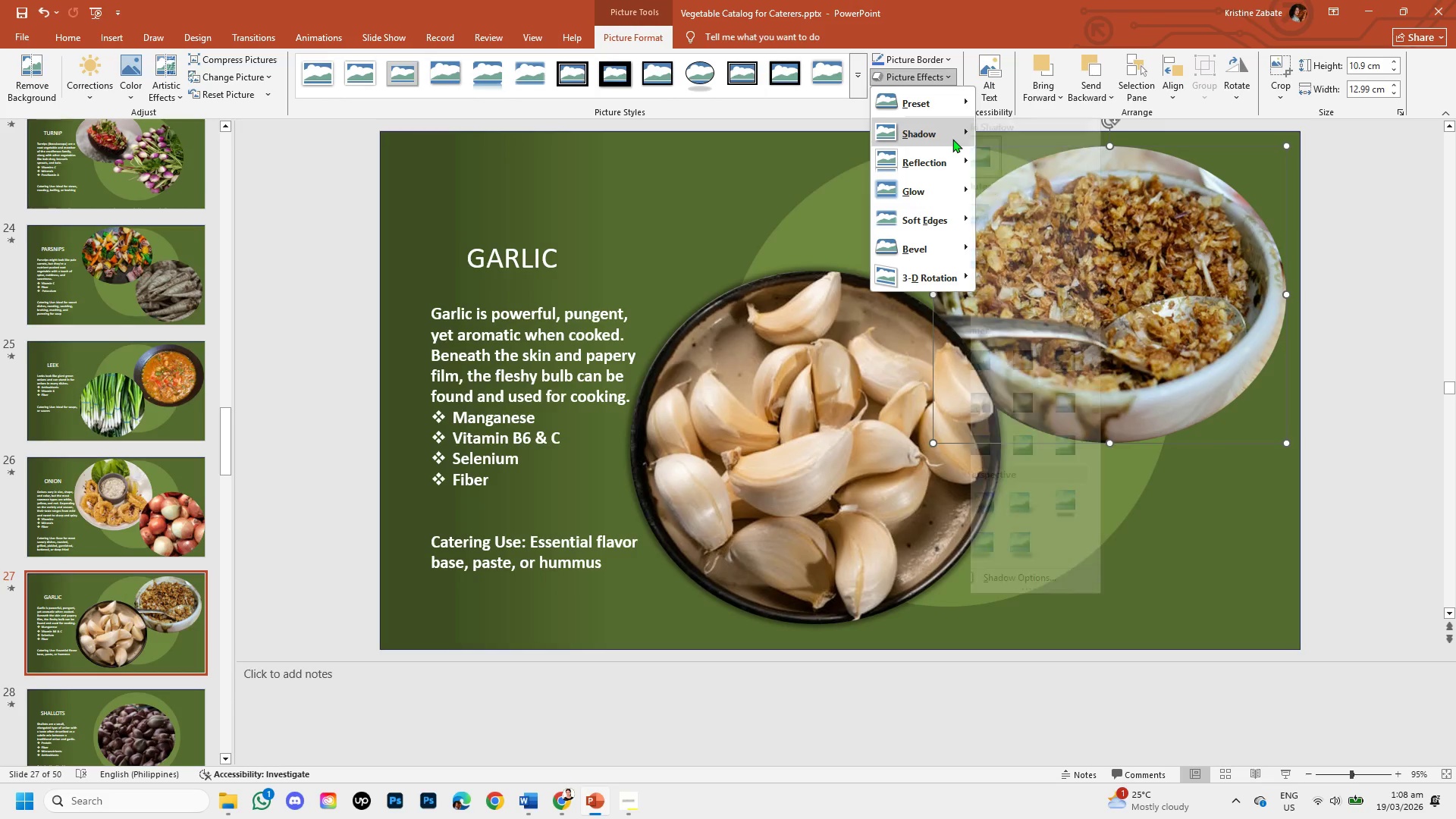 
left_click([952, 139])
 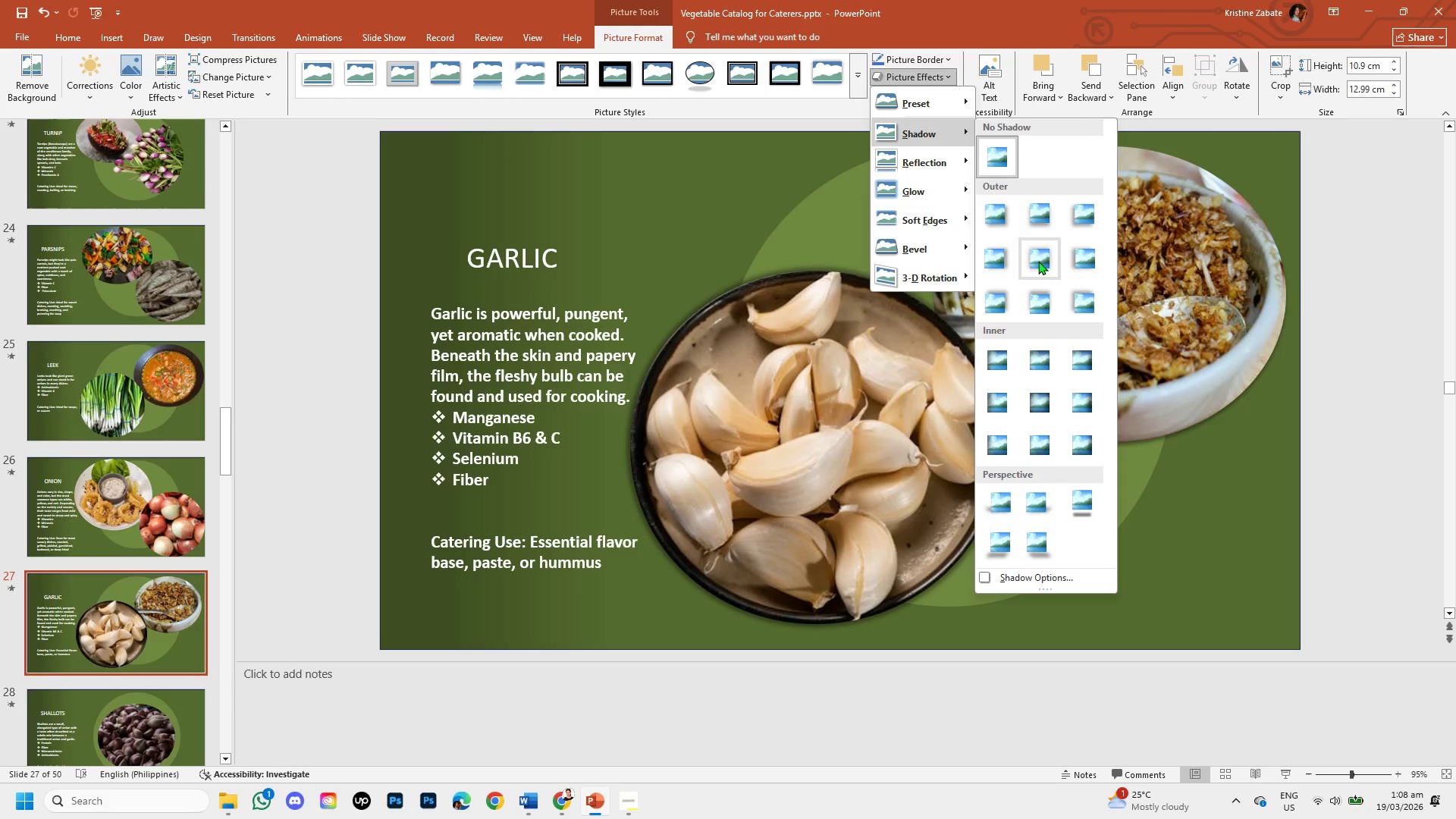 
left_click([1038, 261])
 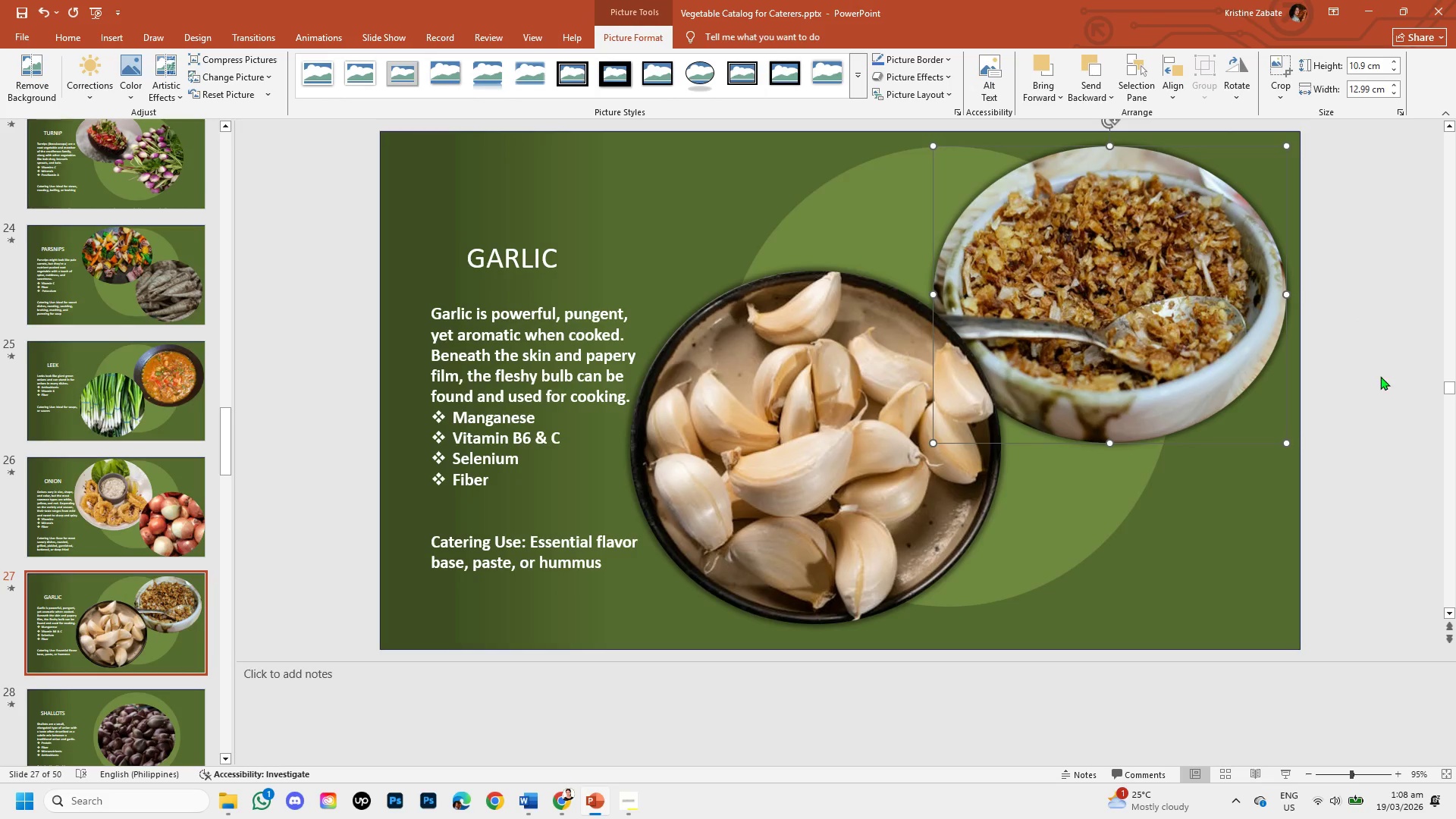 
left_click([1379, 380])
 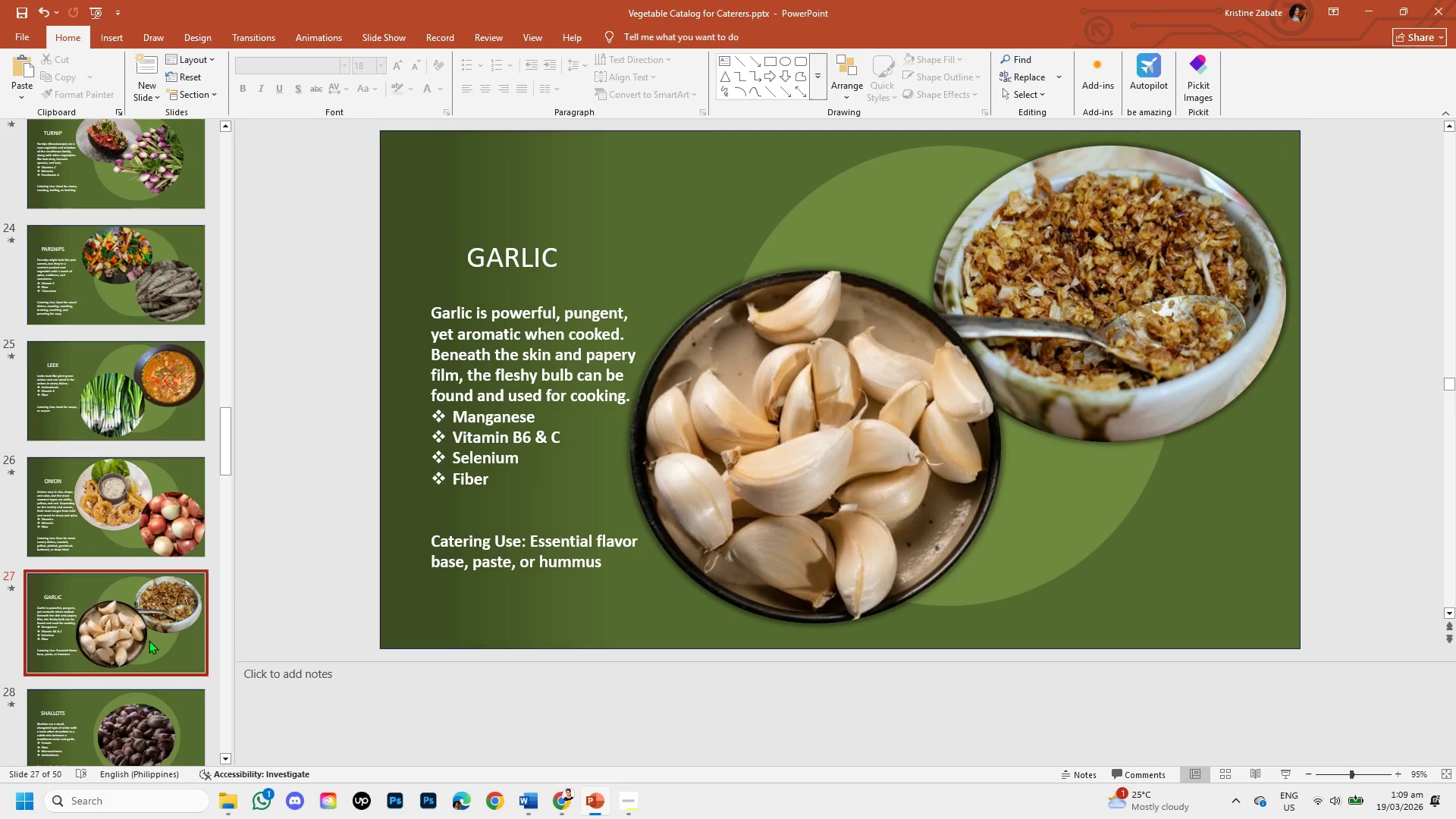 
left_click([136, 539])
 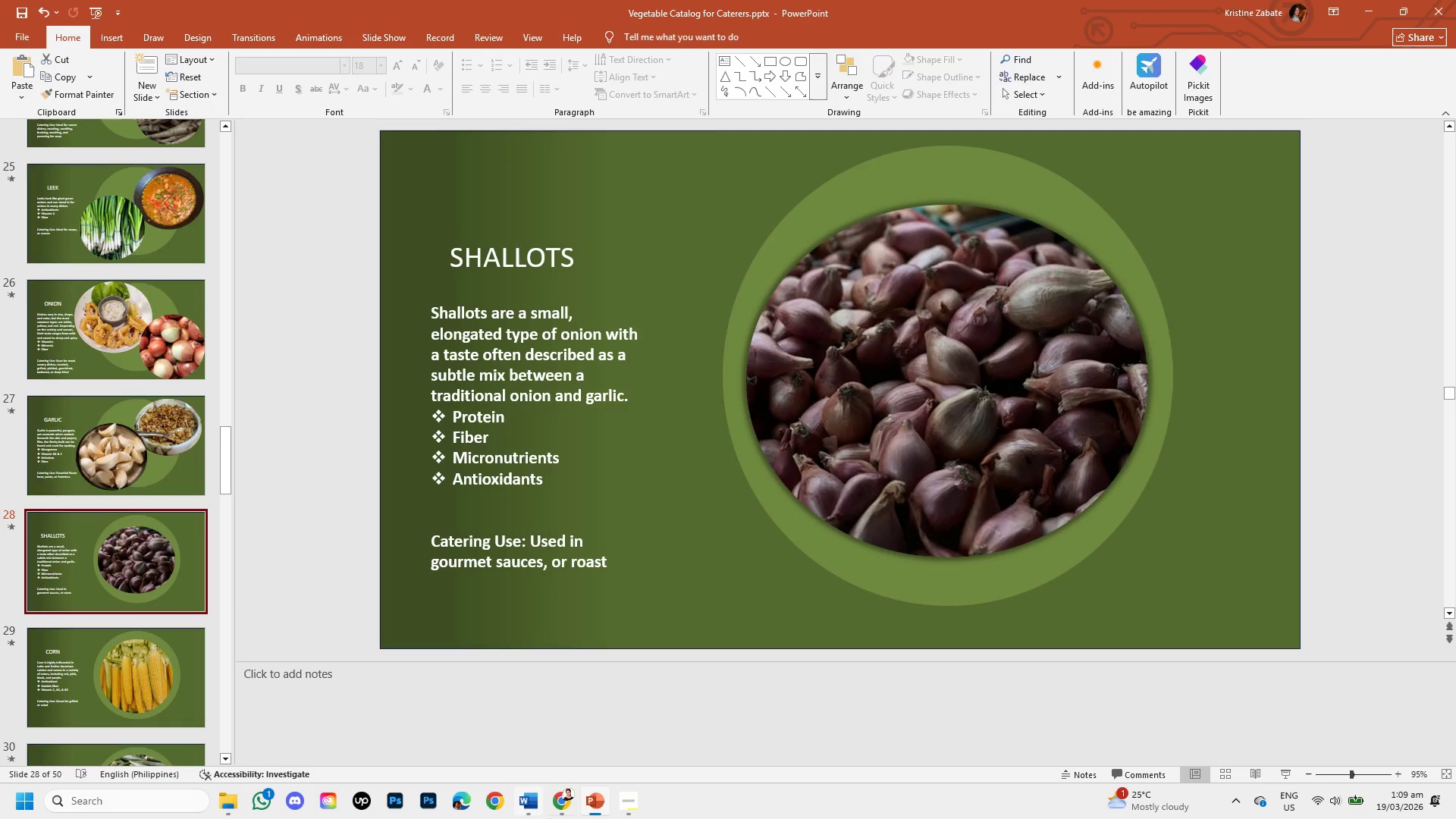 
scroll: coordinate [147, 577], scroll_direction: down, amount: 1.0
 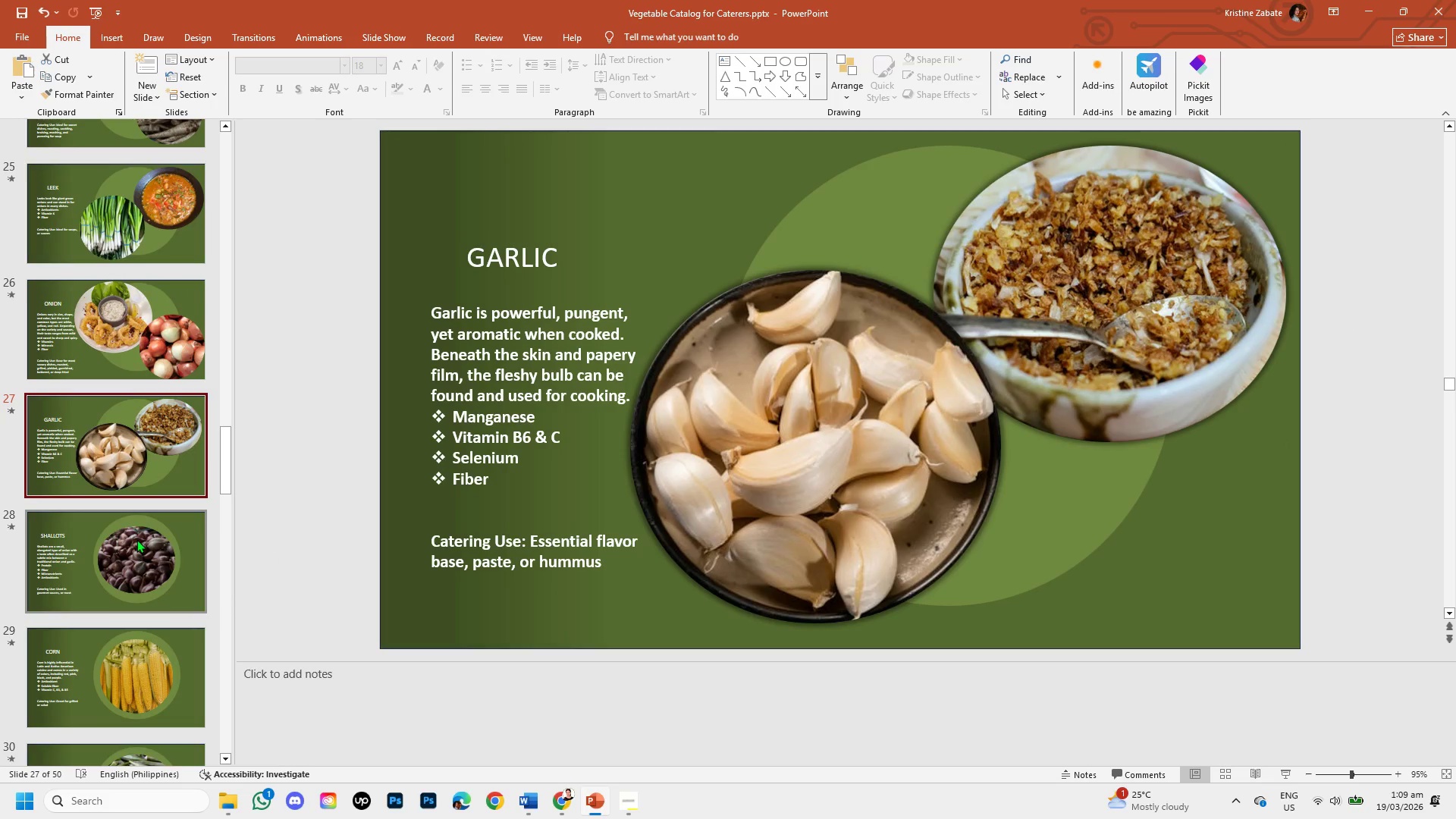 
left_click([555, 797])
 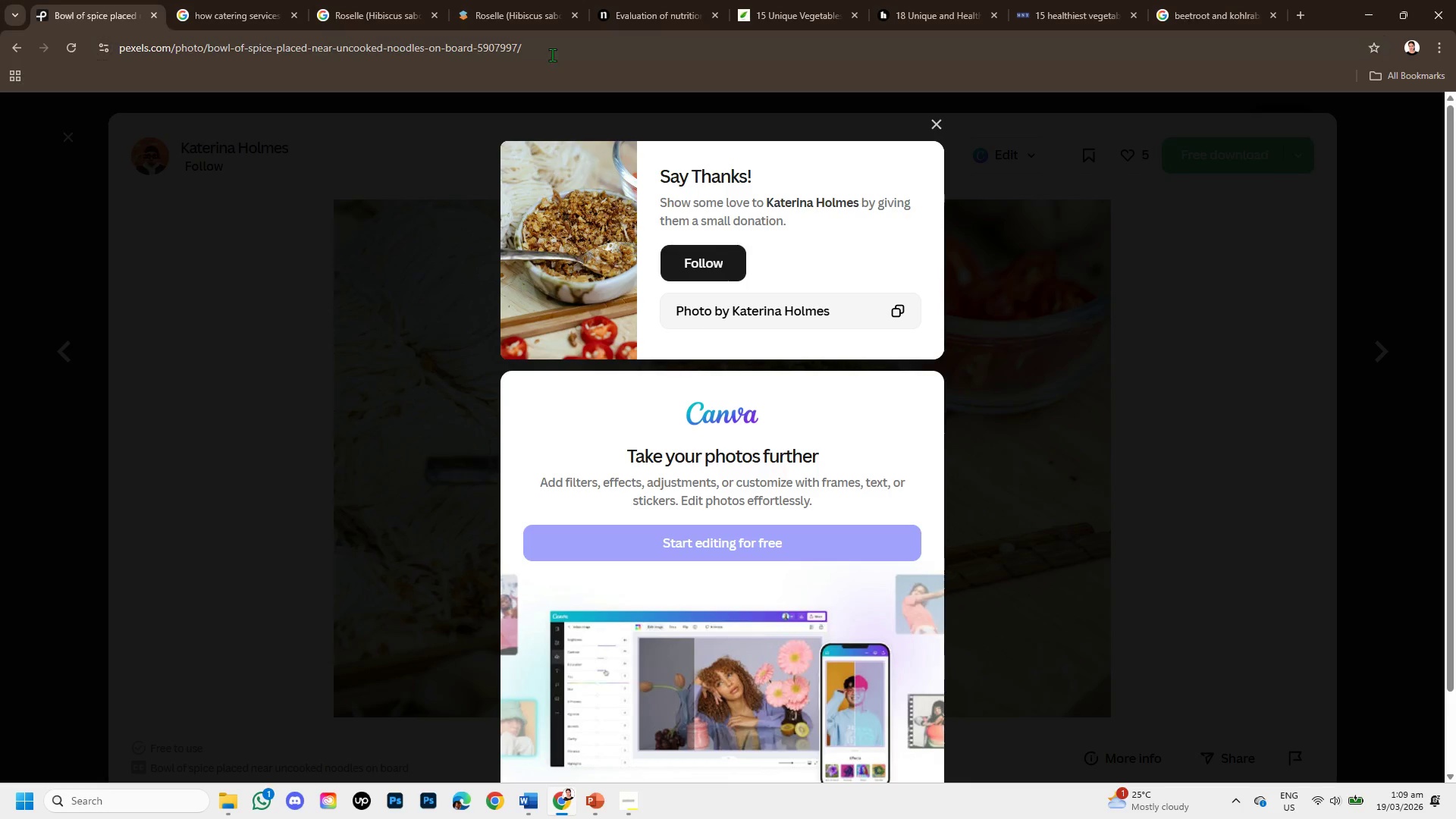 
left_click_drag(start_coordinate=[535, 39], to_coordinate=[0, 39])
 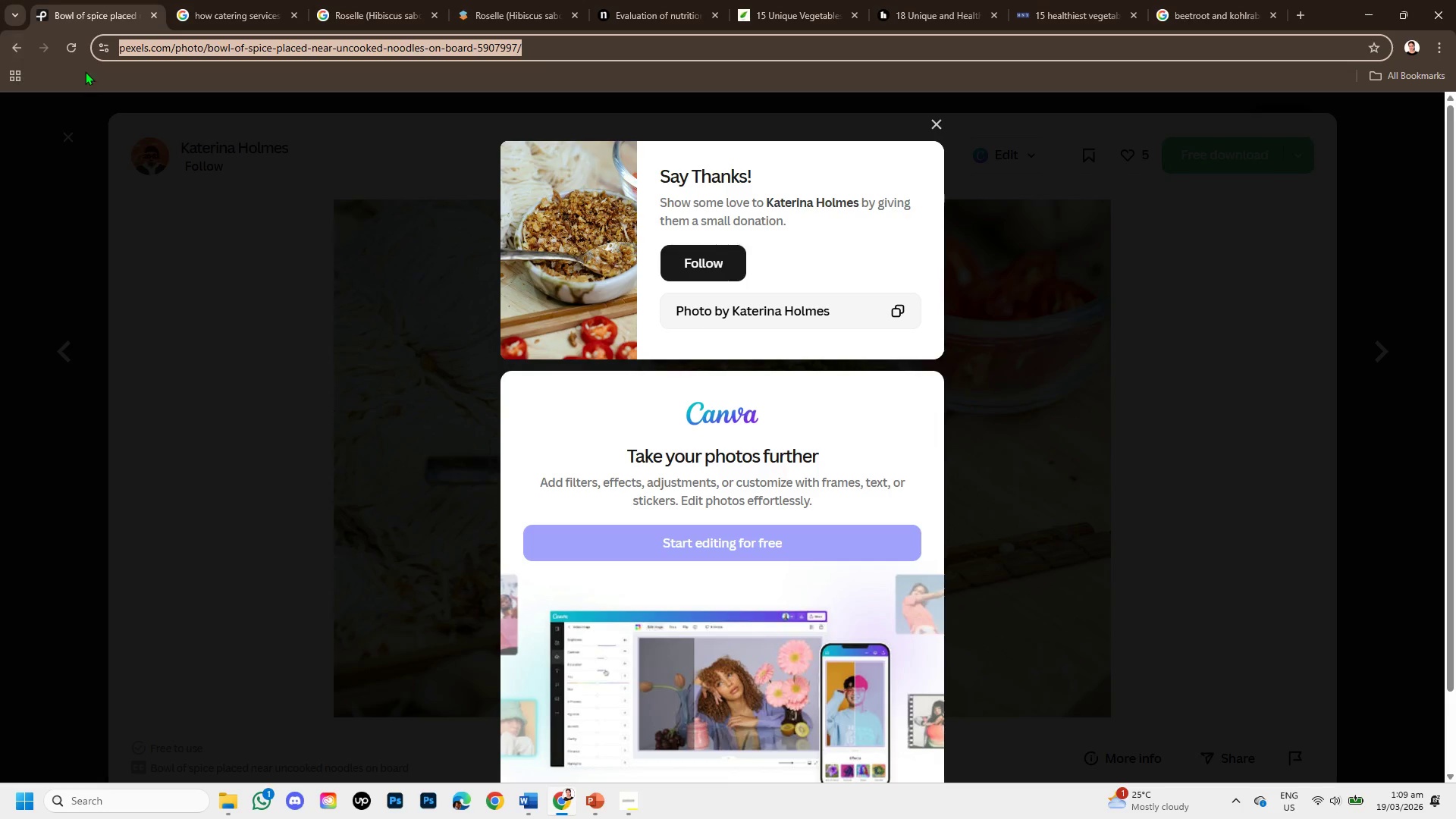 
key(Control+C)
 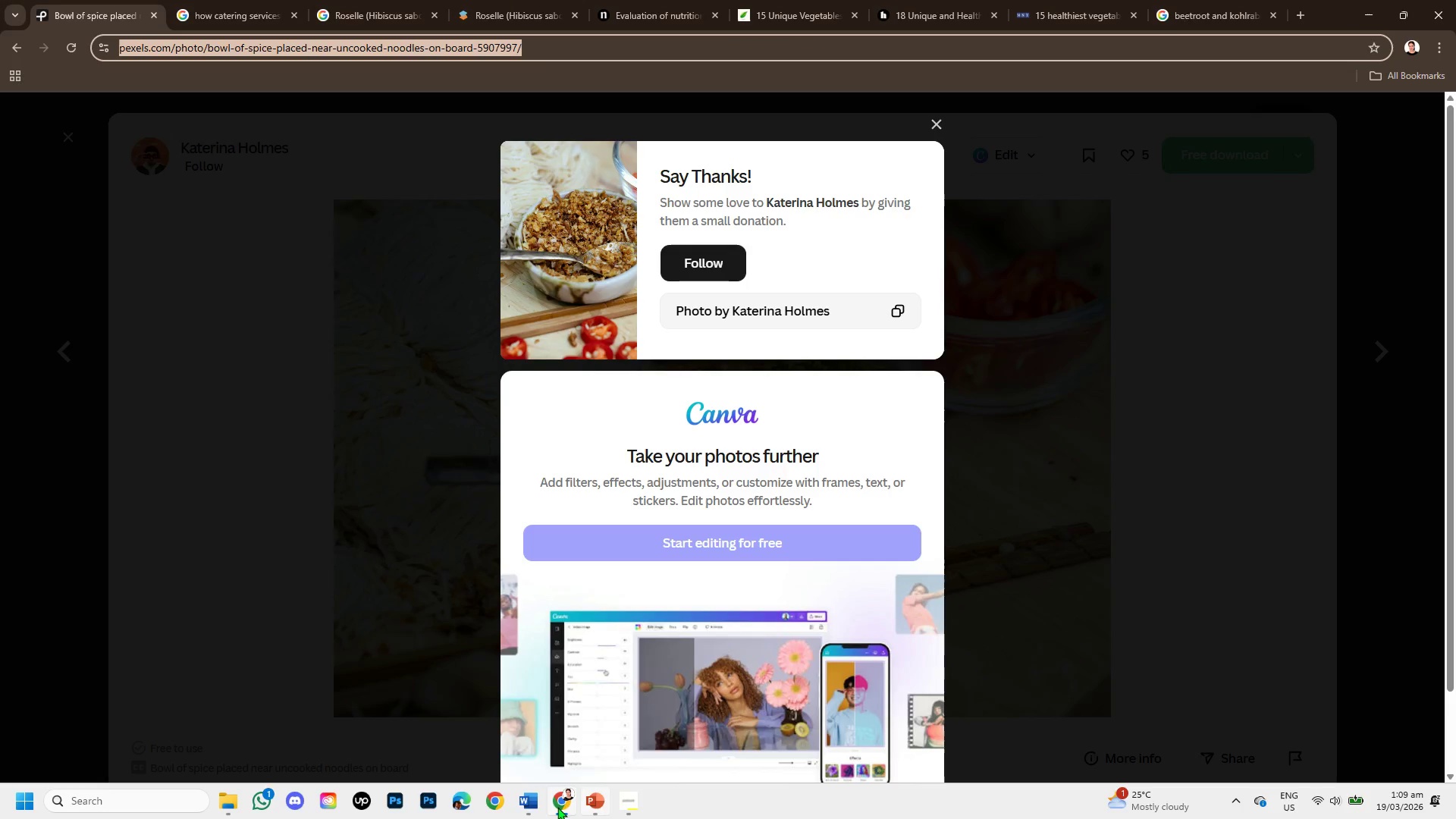 
left_click([517, 808])
 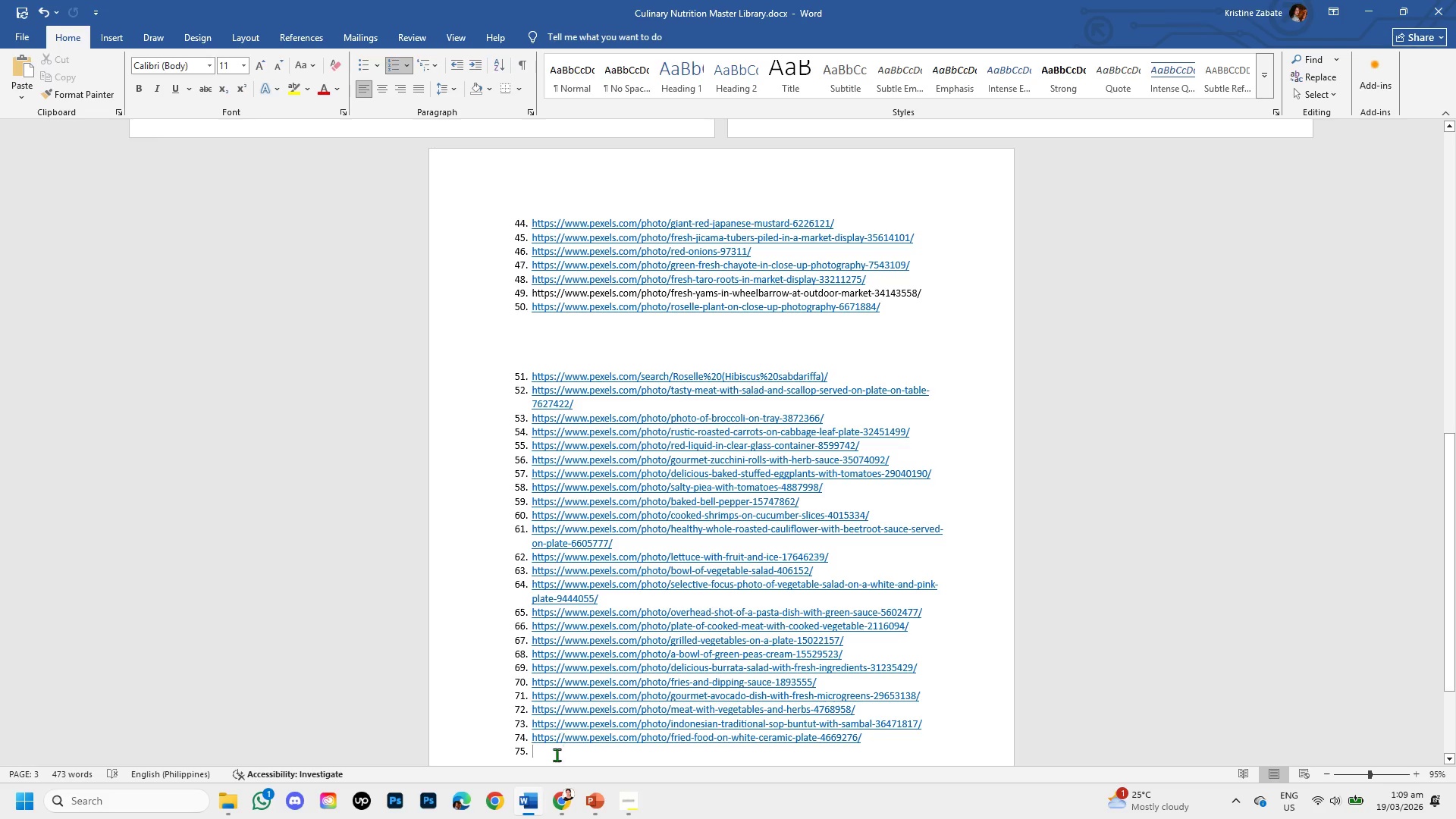 
key(Control+V)
 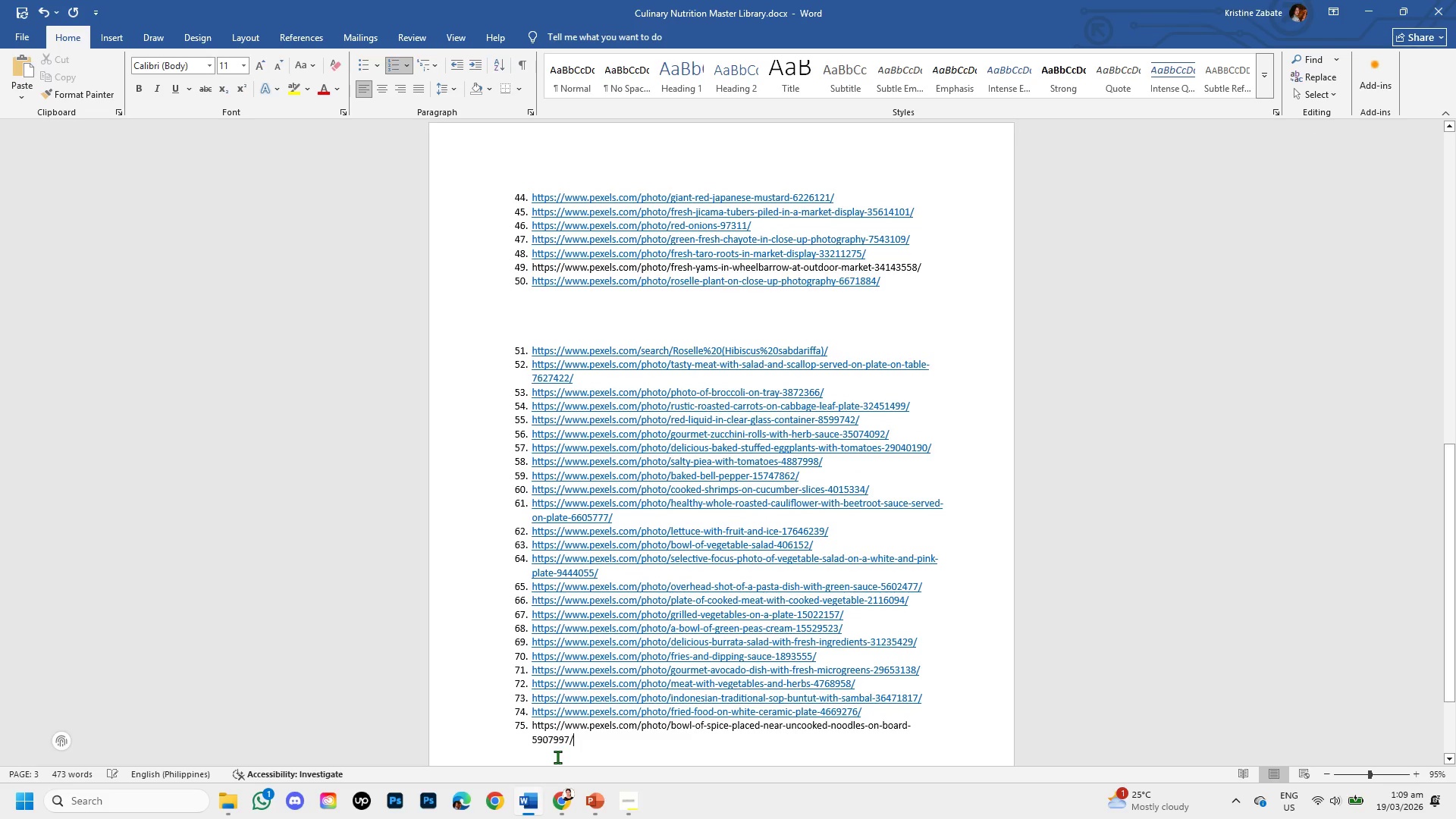 
key(Enter)
 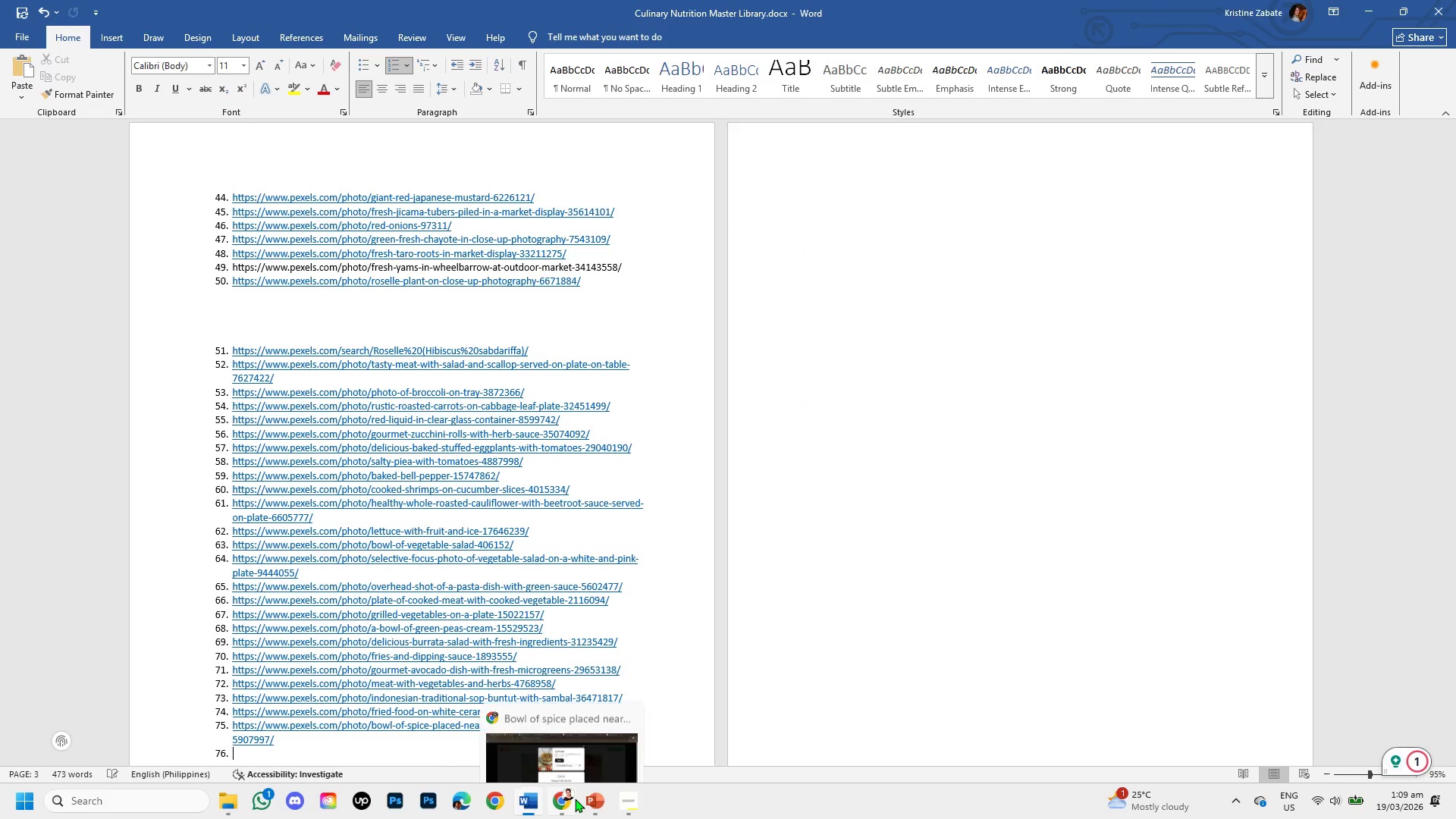 
left_click([571, 806])
 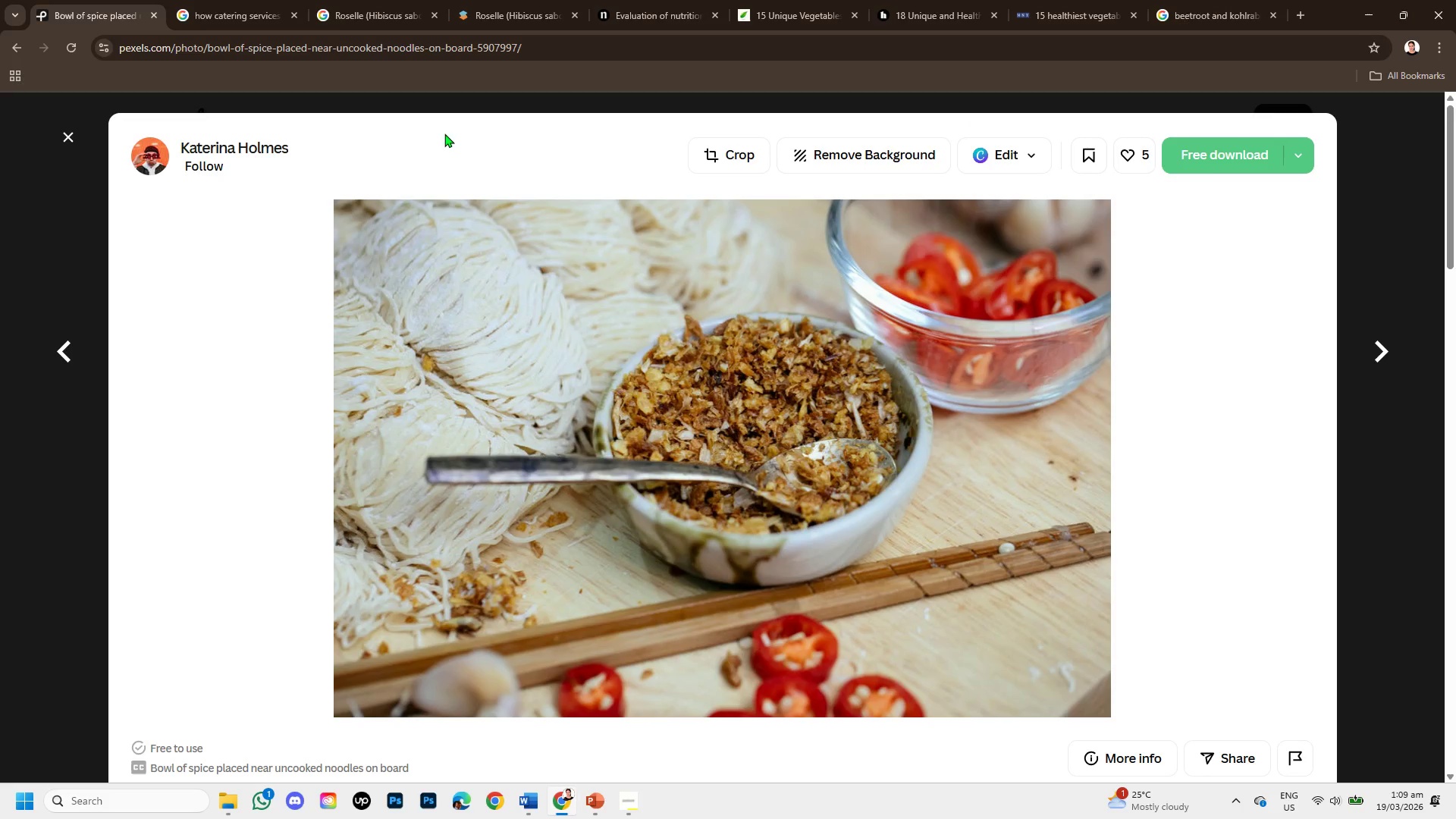 
left_click([68, 129])
 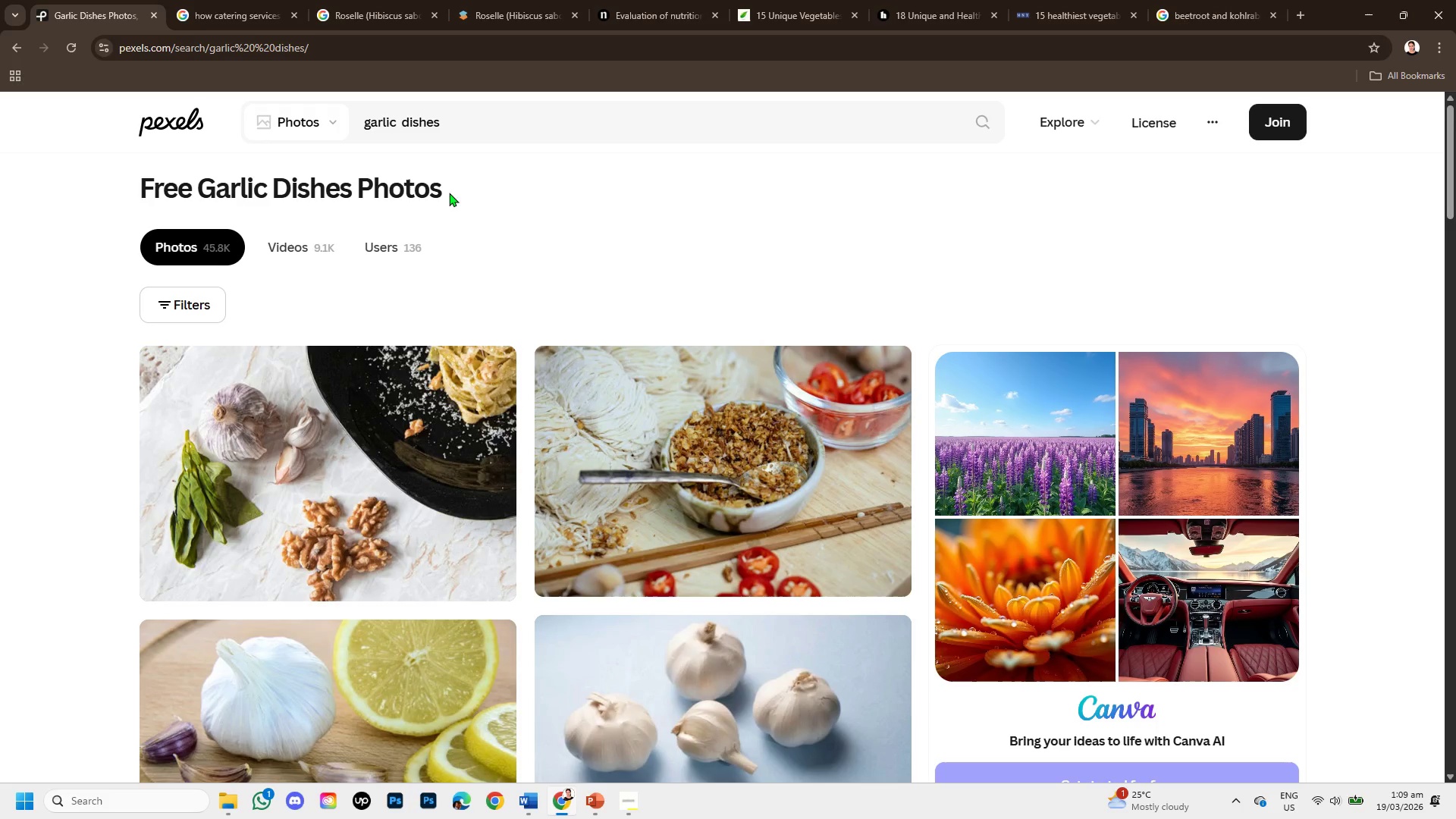 
left_click_drag(start_coordinate=[396, 121], to_coordinate=[312, 118])
 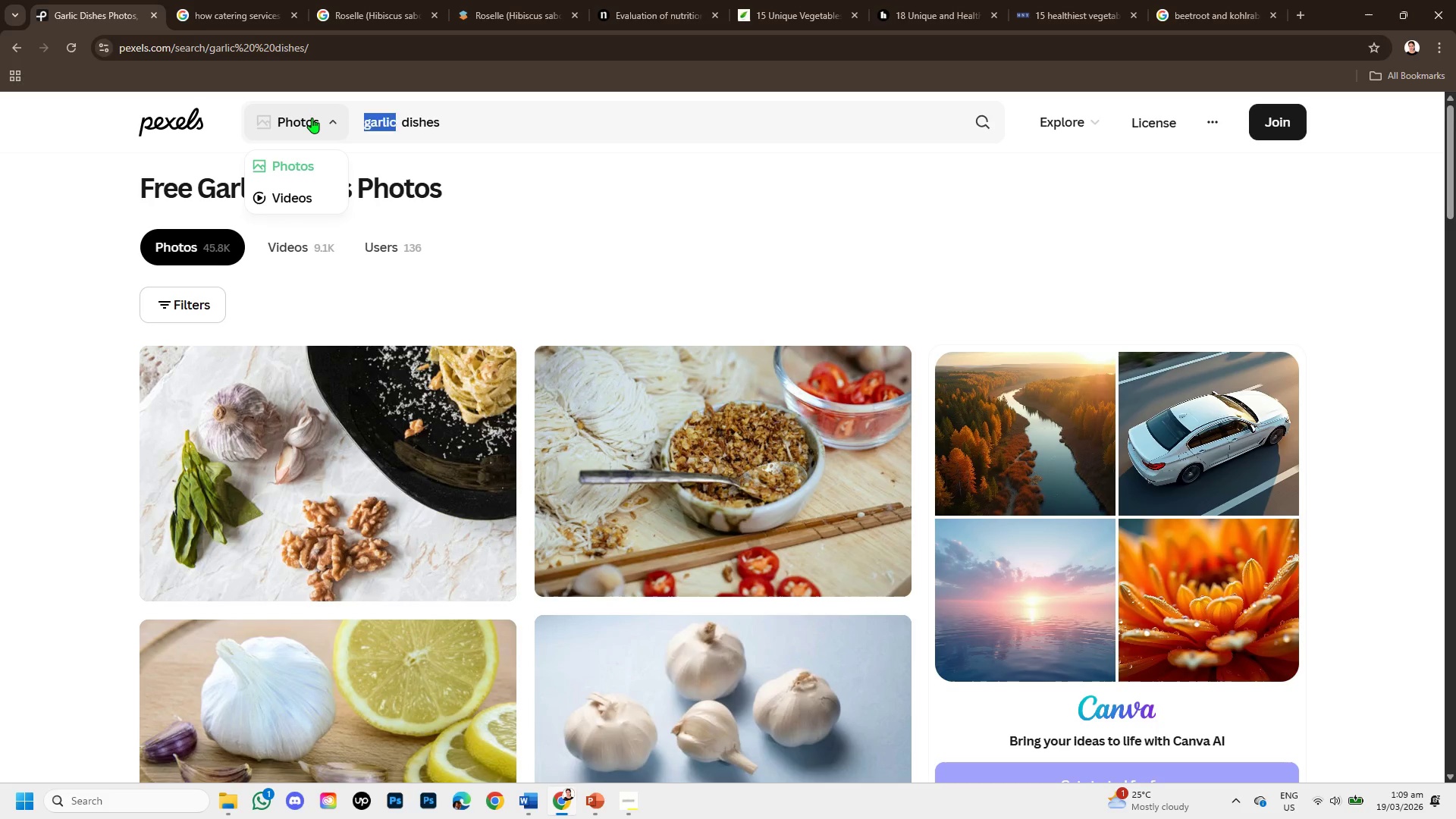 
key(Backspace)
type(shallots)
 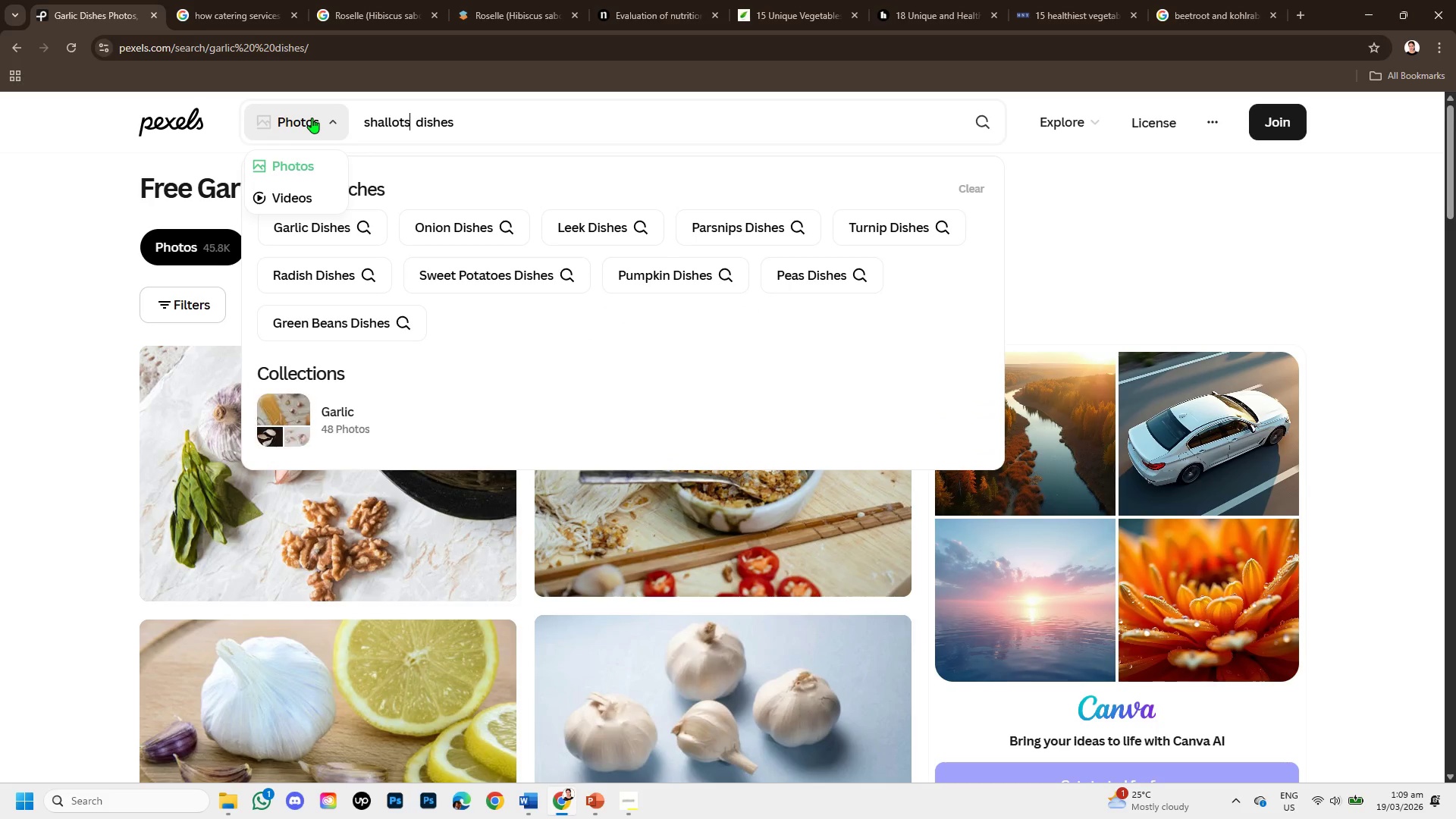 
key(Enter)
 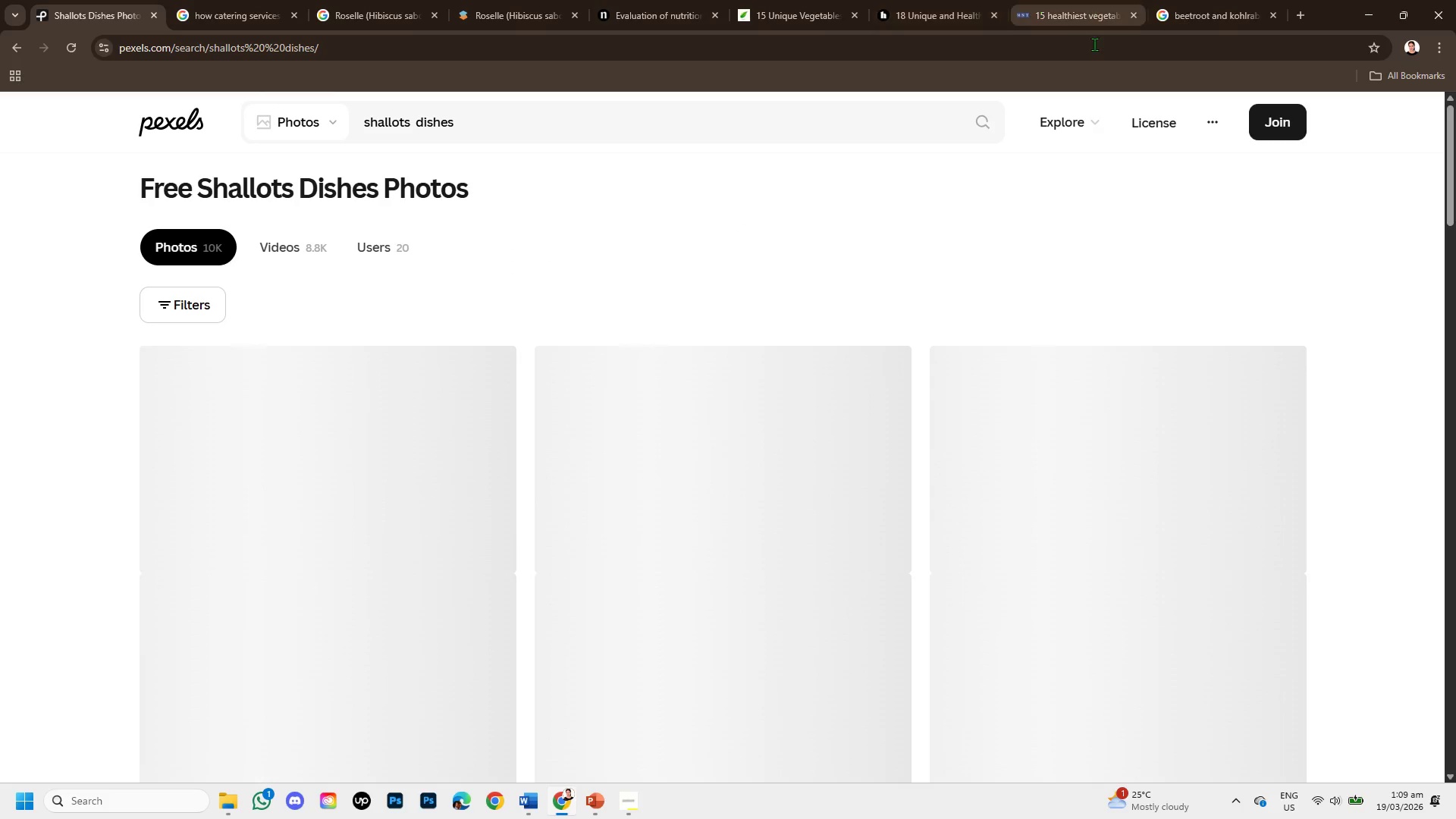 
scroll: coordinate [484, 471], scroll_direction: down, amount: 1.0
 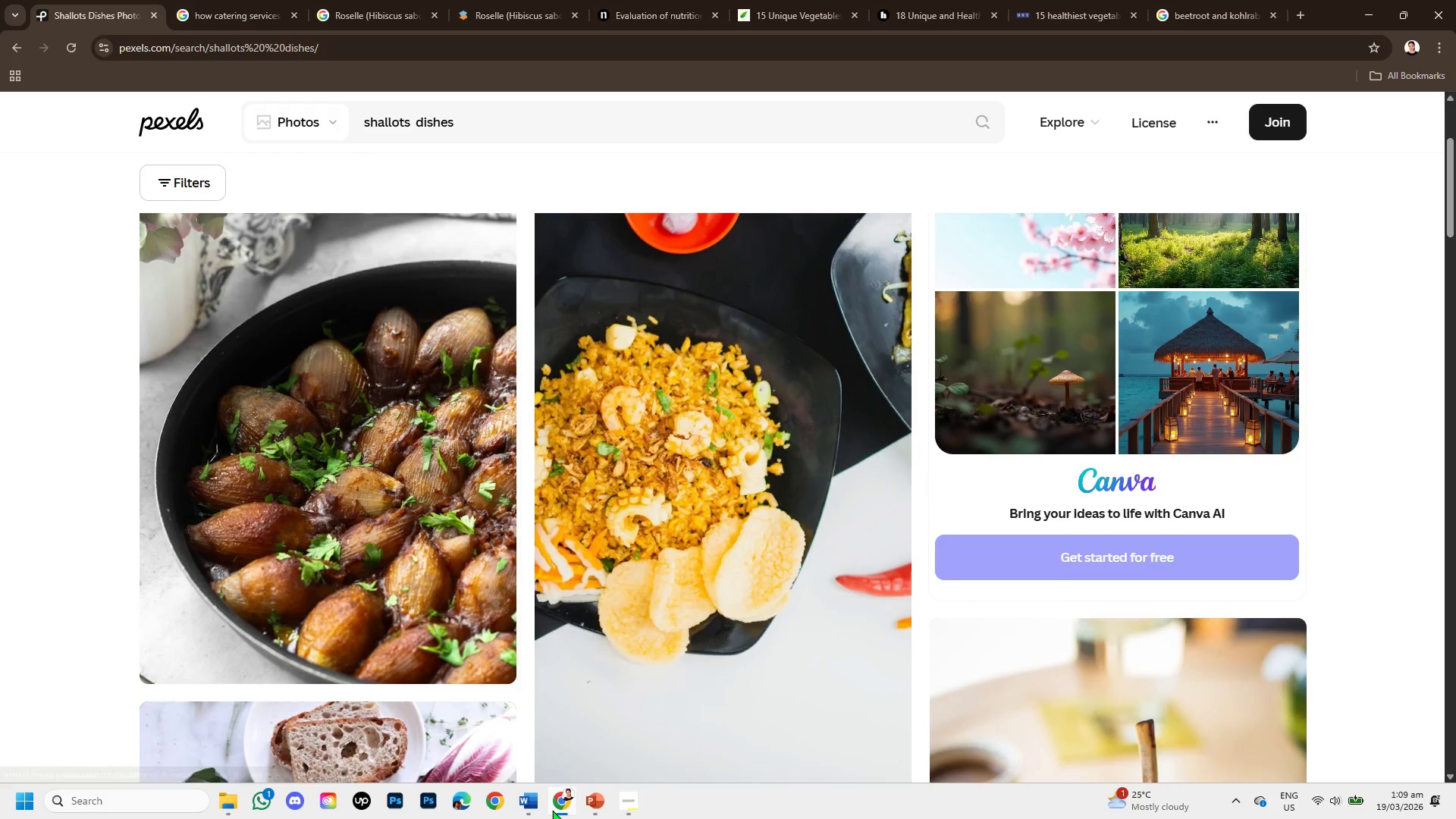 
left_click([582, 795])
 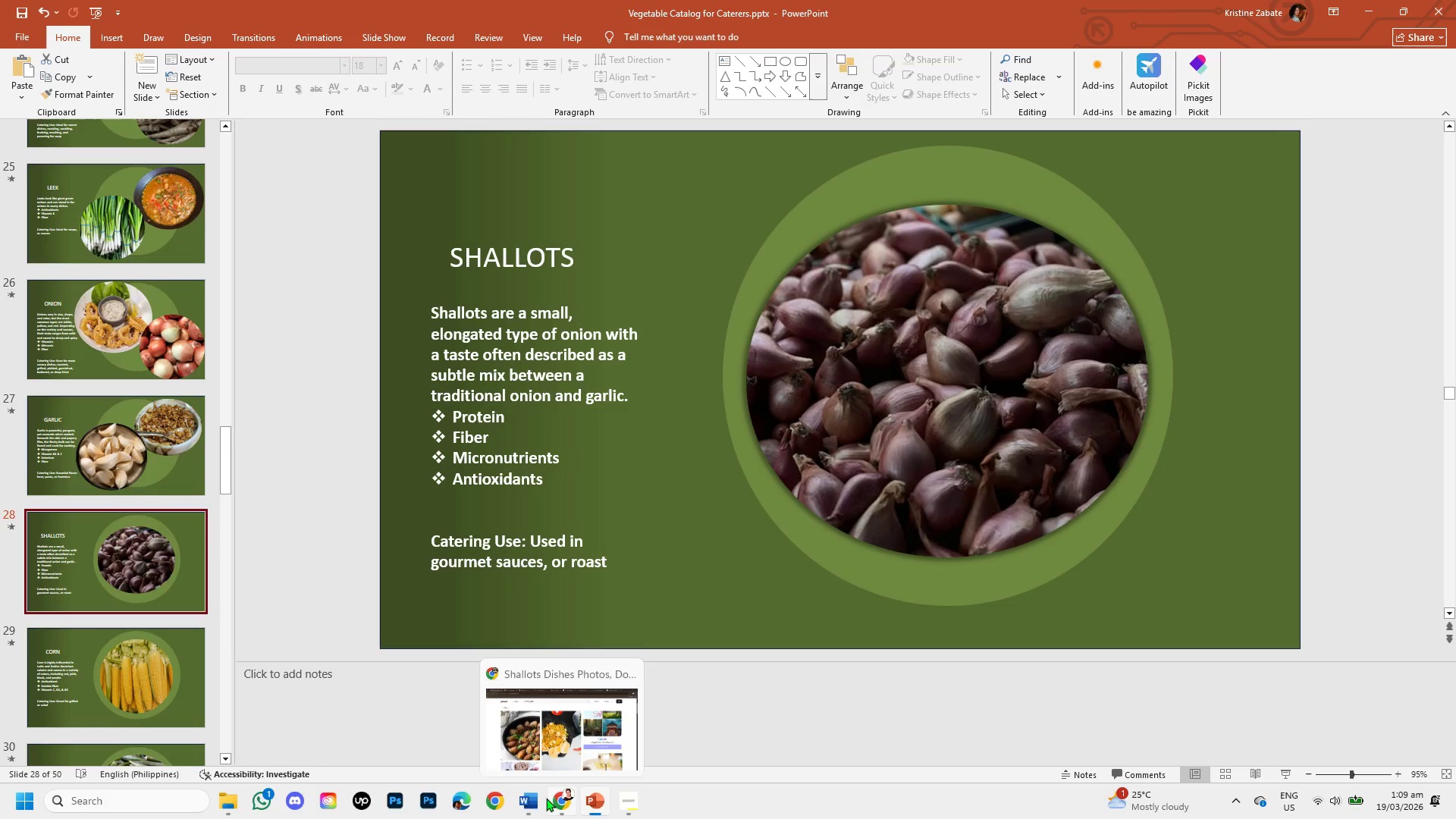 
left_click([546, 798])
 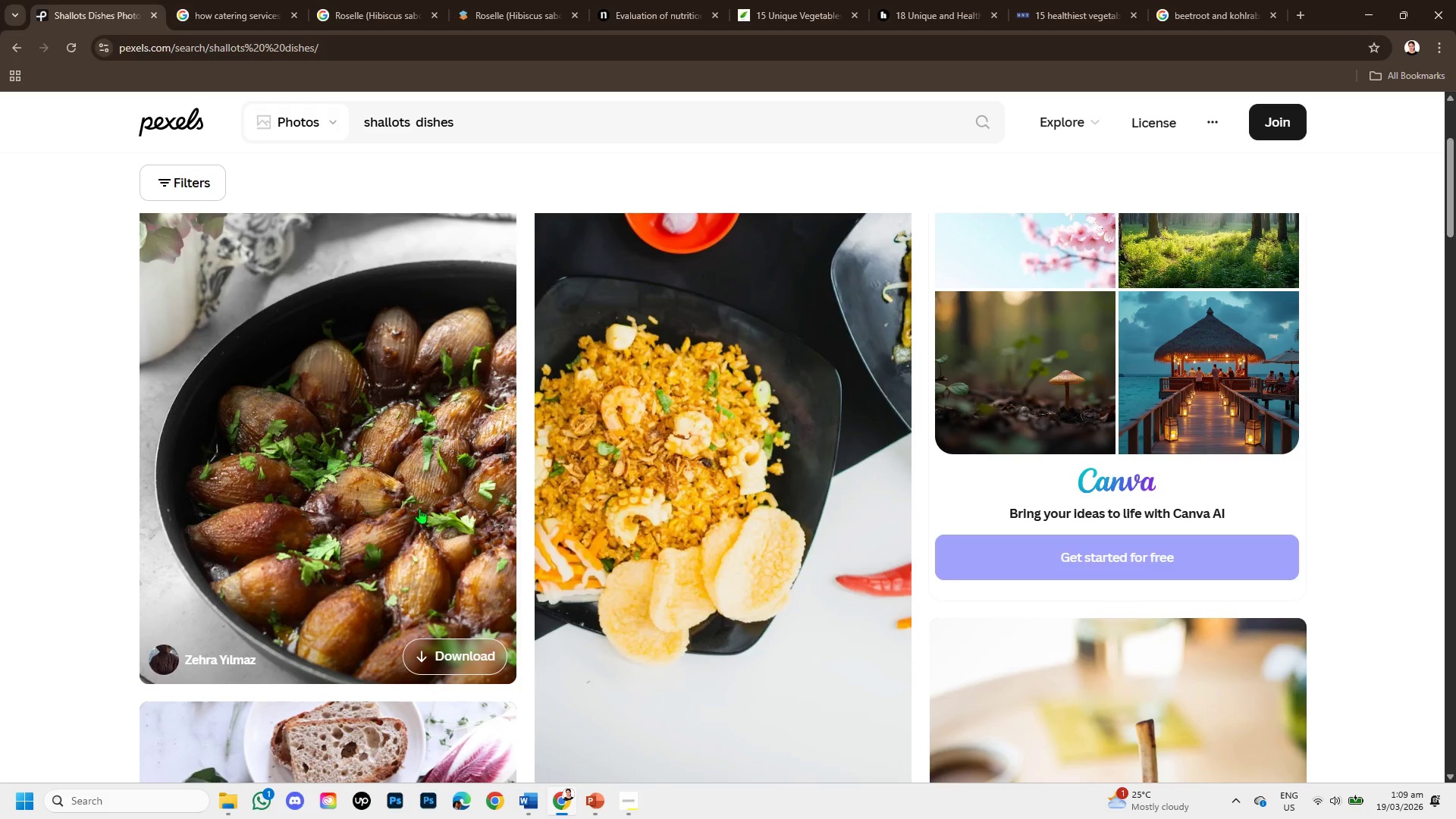 
left_click([413, 499])
 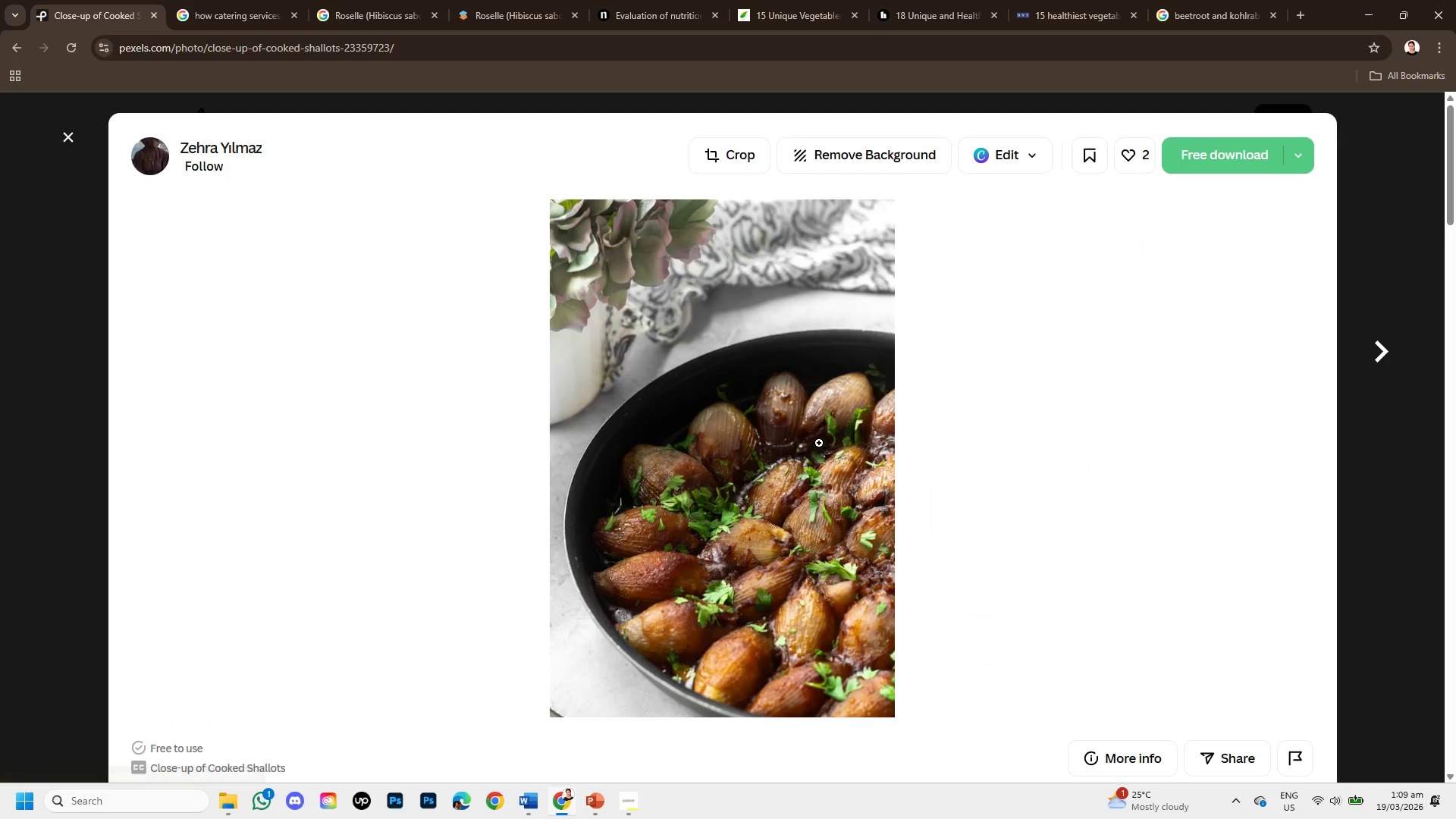 
scroll: coordinate [790, 446], scroll_direction: down, amount: 2.0
 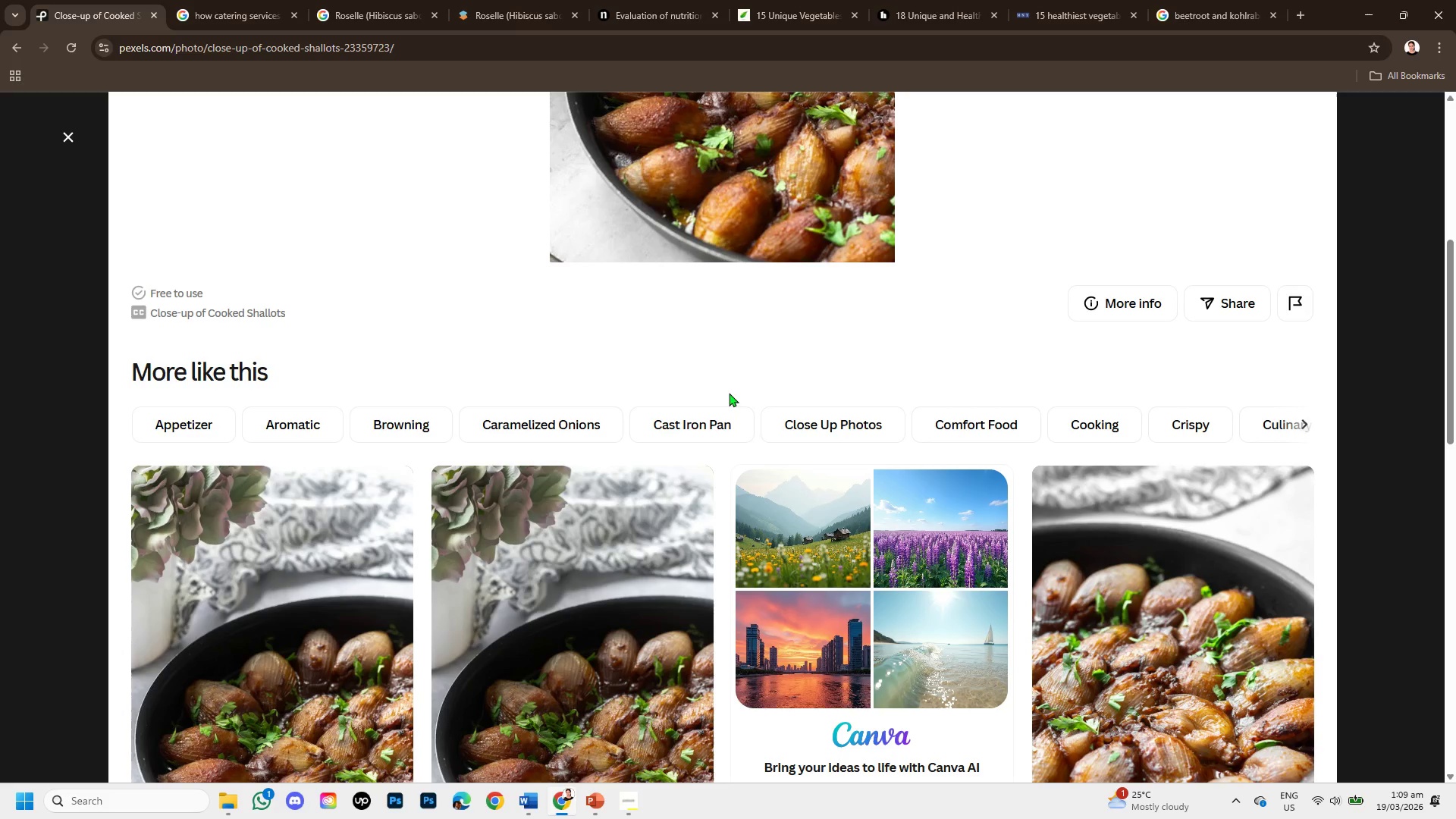 
right_click([753, 356])
 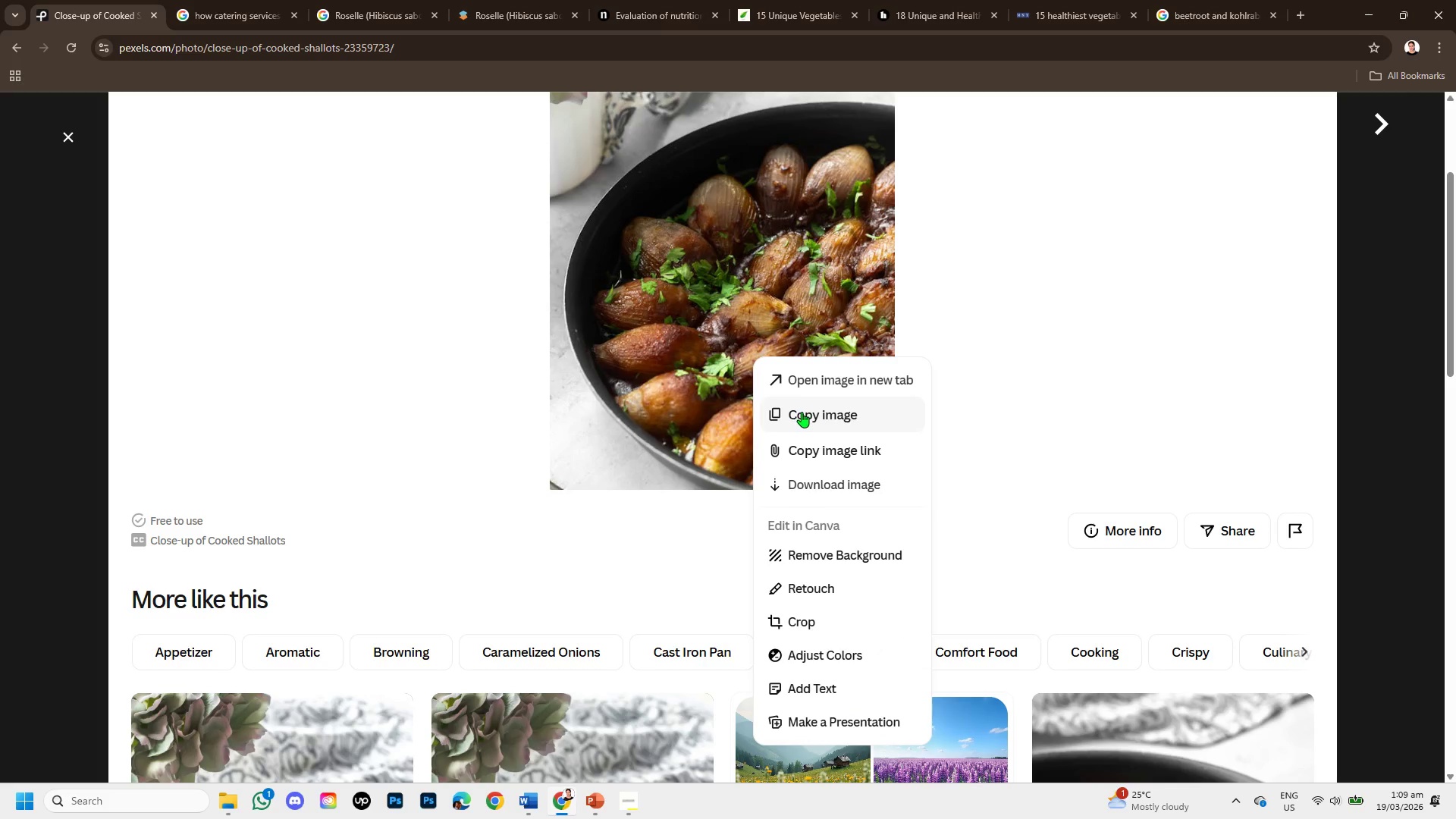 
scroll: coordinate [729, 393], scroll_direction: up, amount: 1.0
 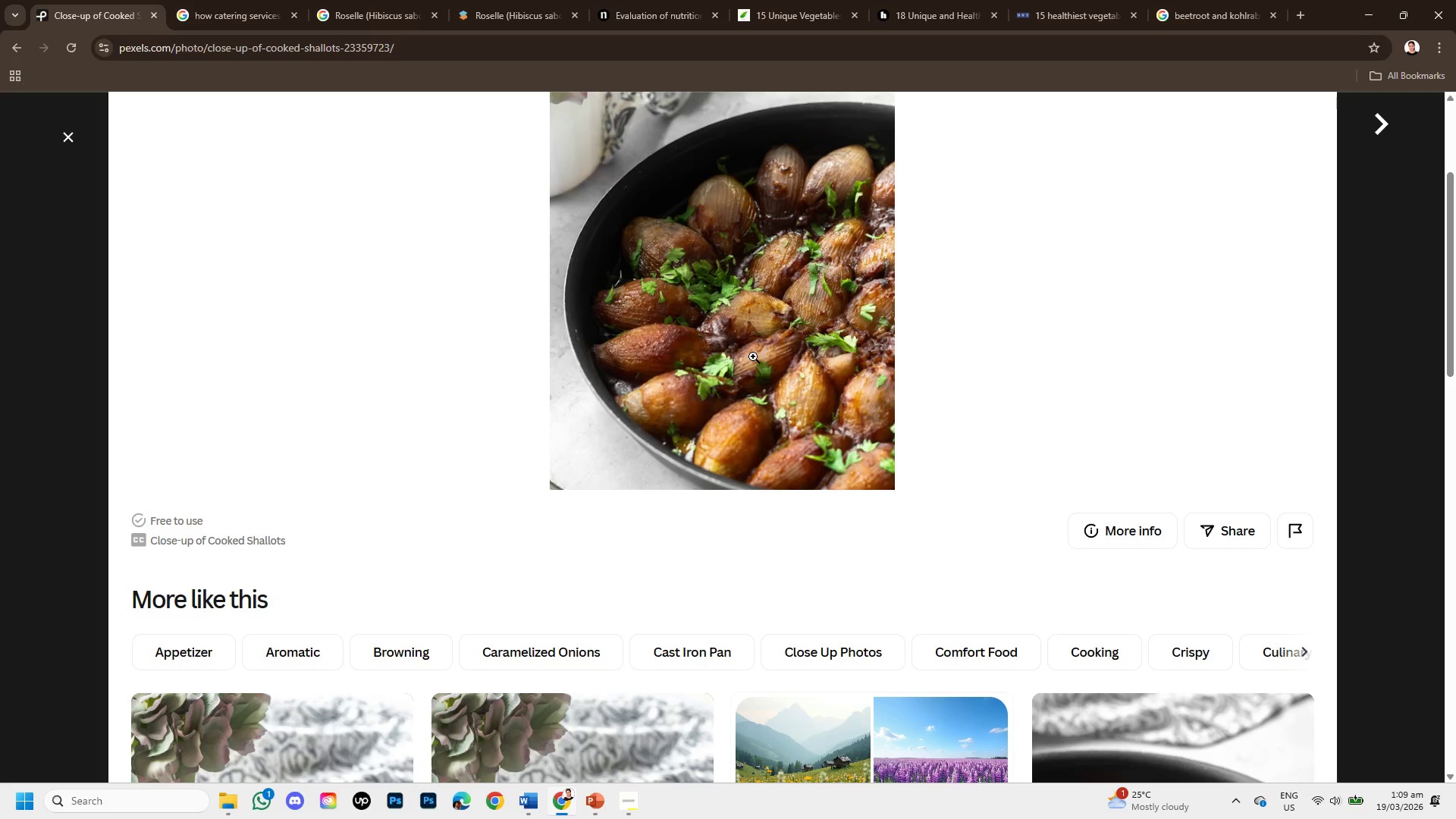 
left_click([802, 412])
 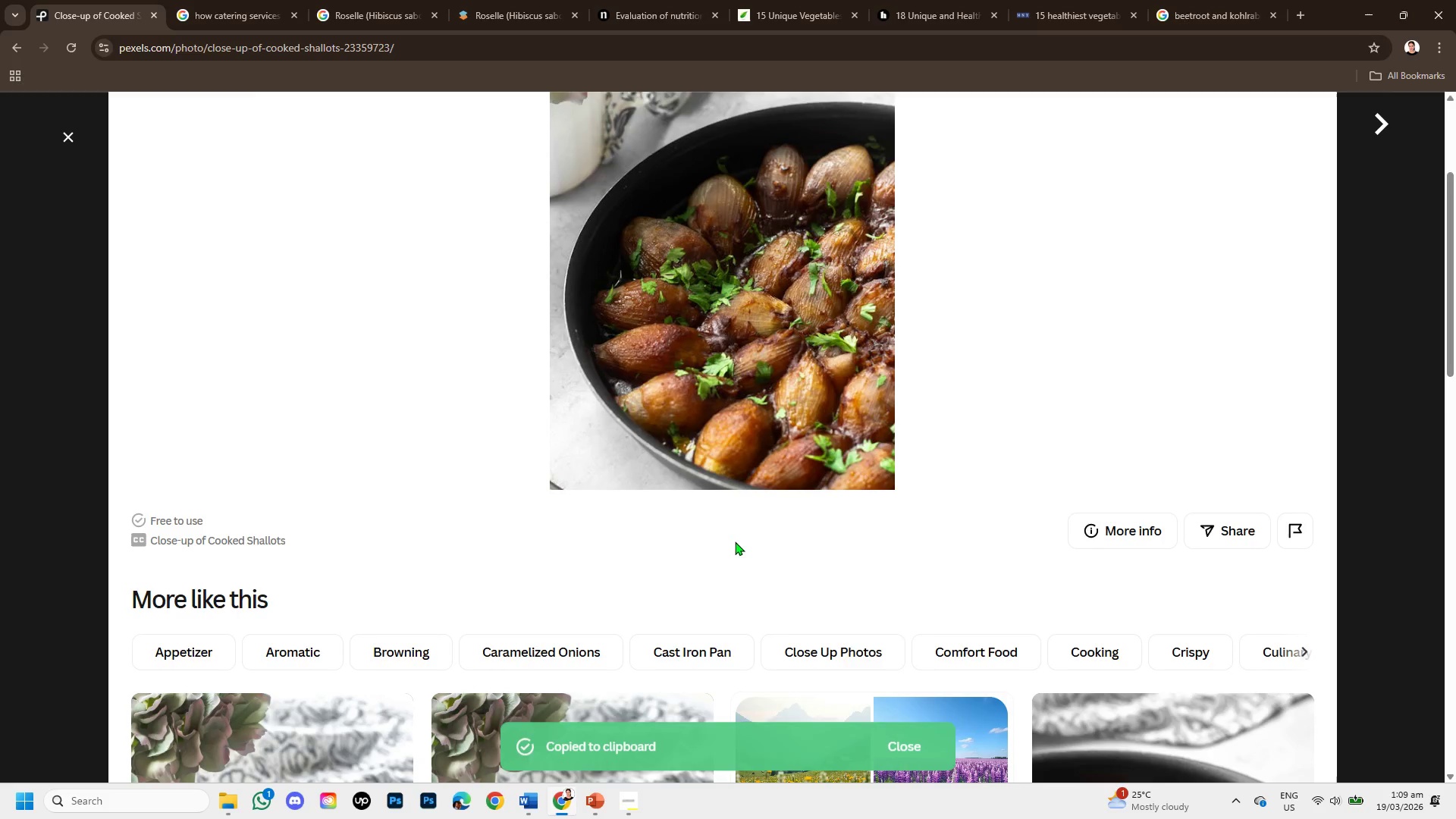 
scroll: coordinate [735, 541], scroll_direction: down, amount: 1.0
 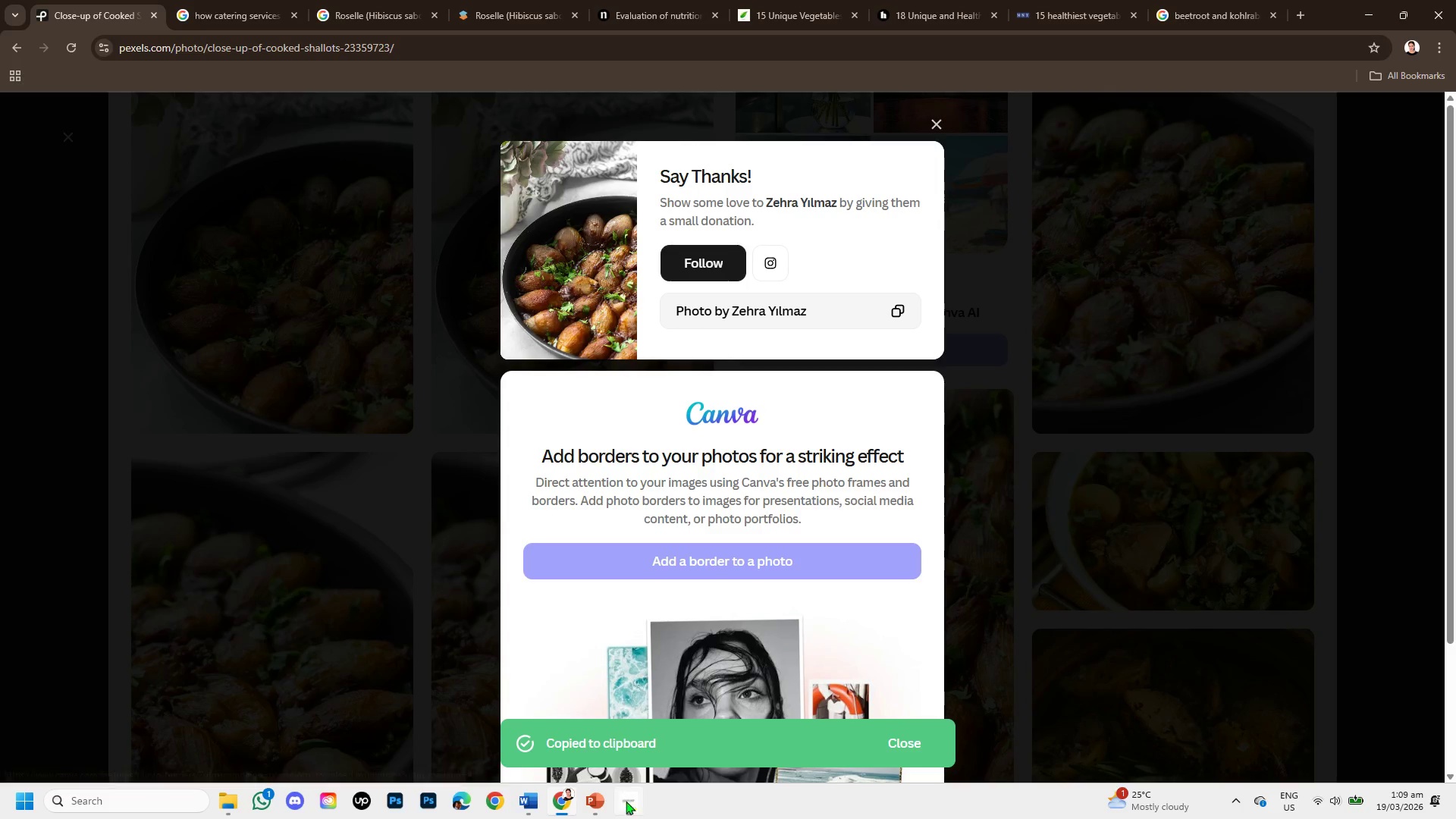 
left_click([604, 806])
 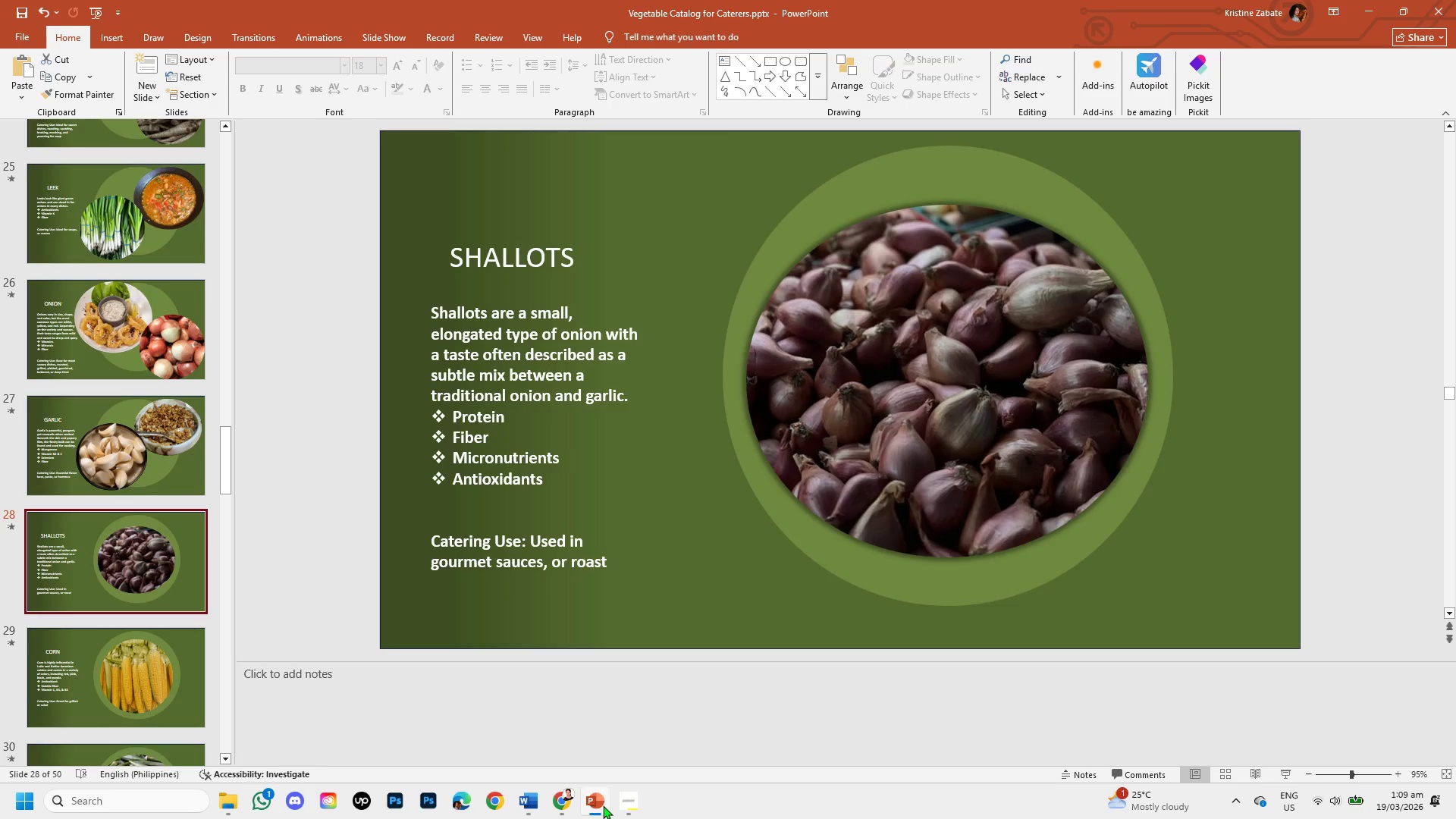 
key(Control+V)
 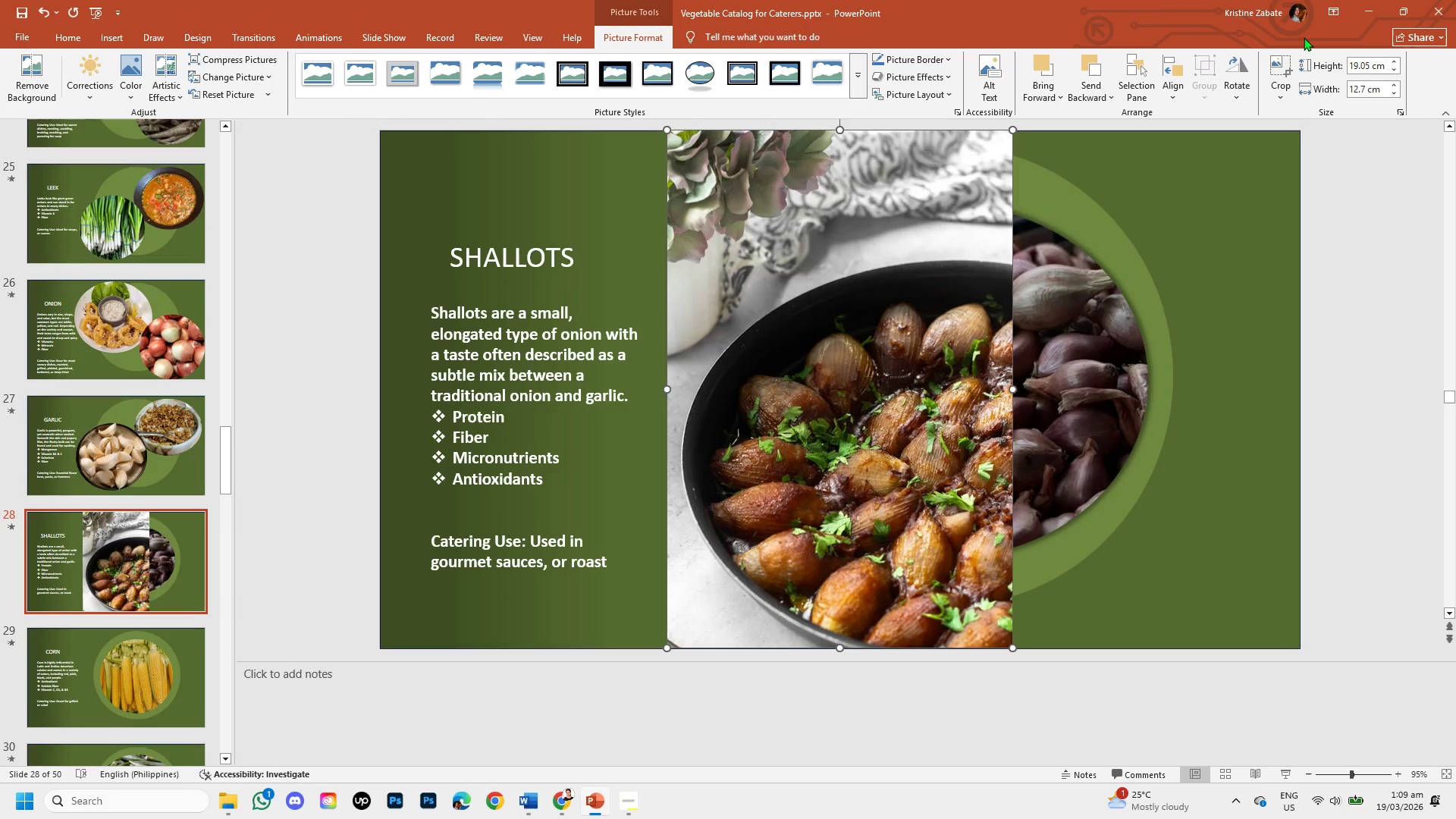 
left_click([1282, 89])
 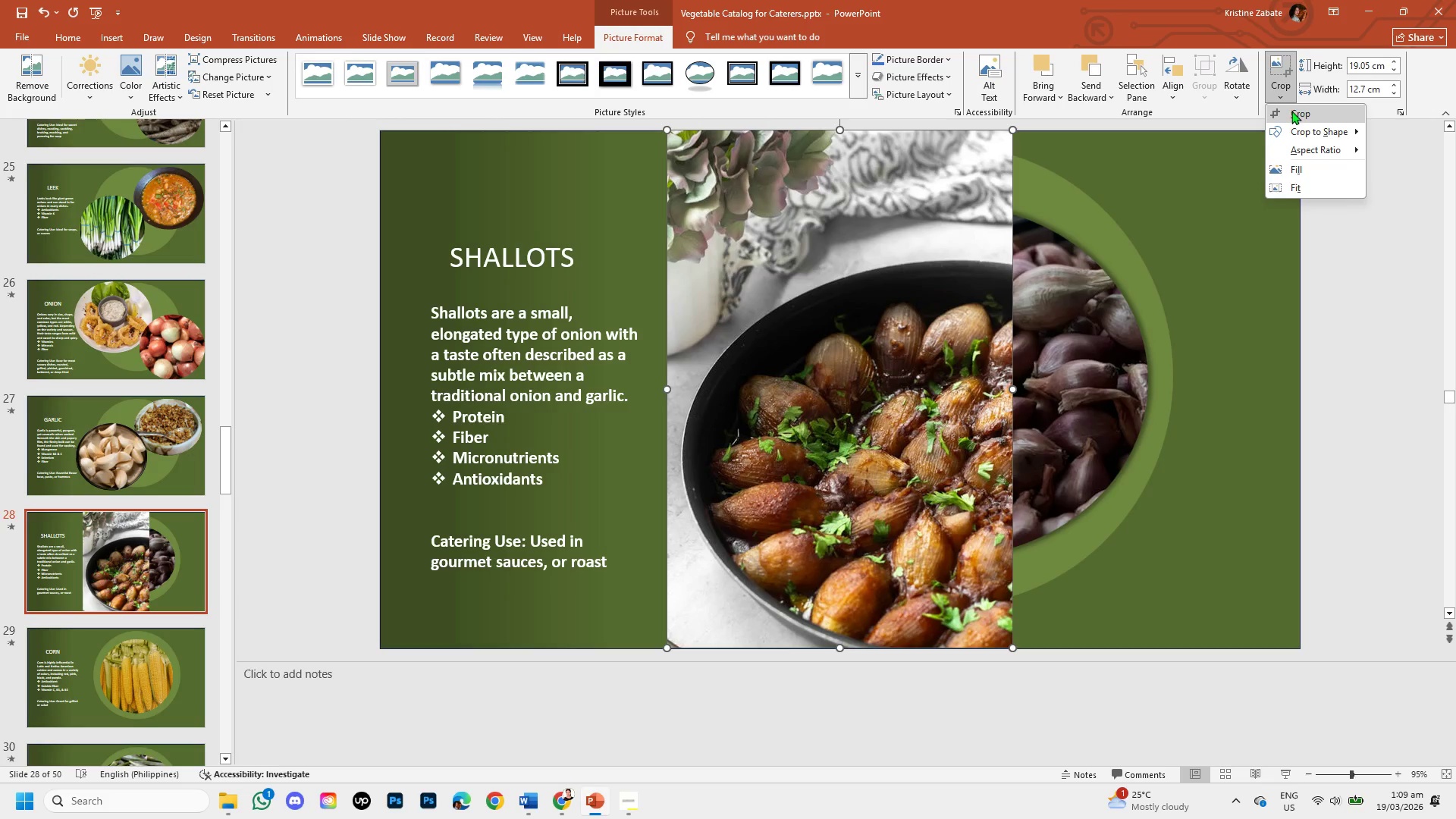 
left_click([1291, 111])
 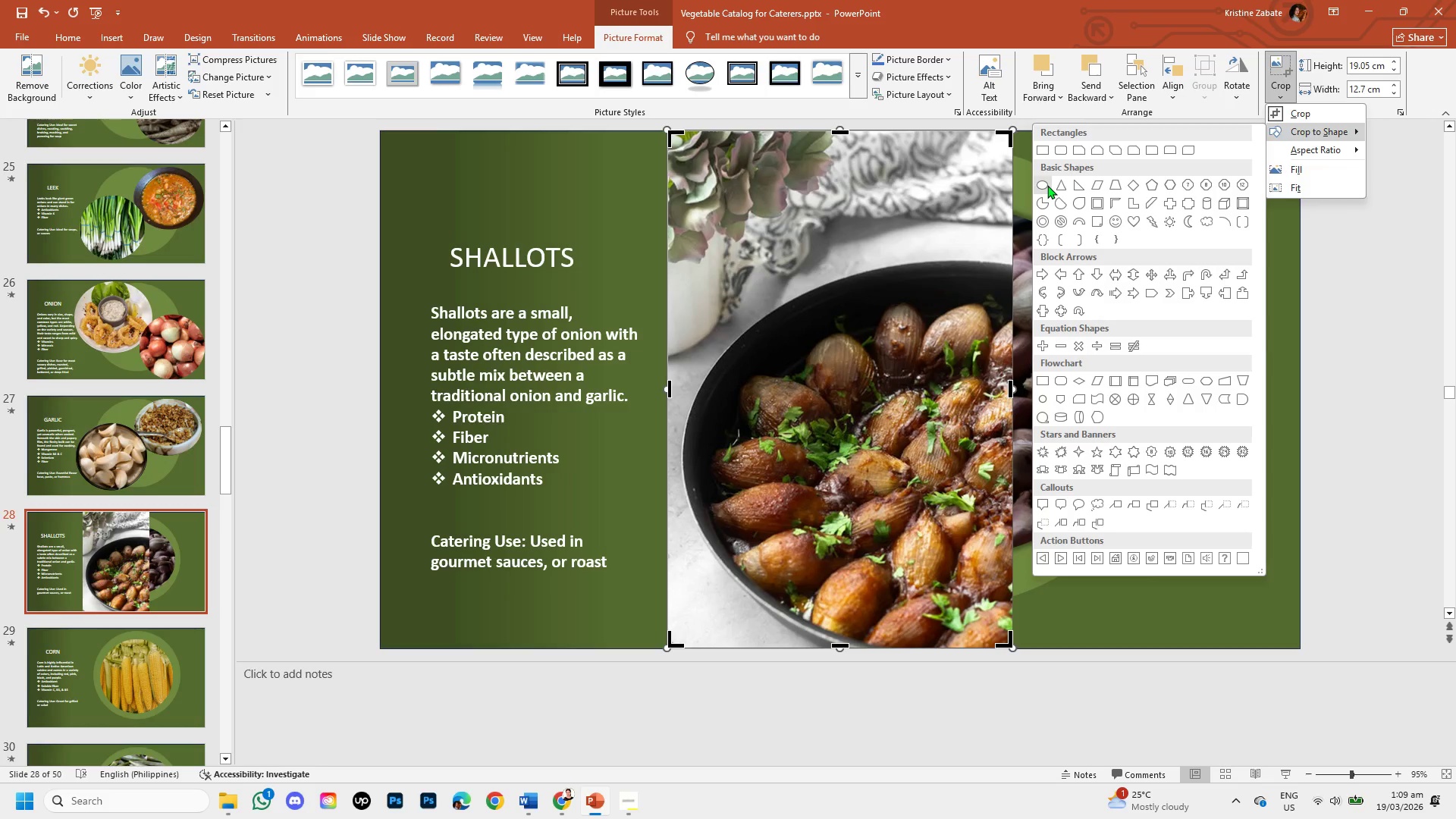 
wait(5.08)
 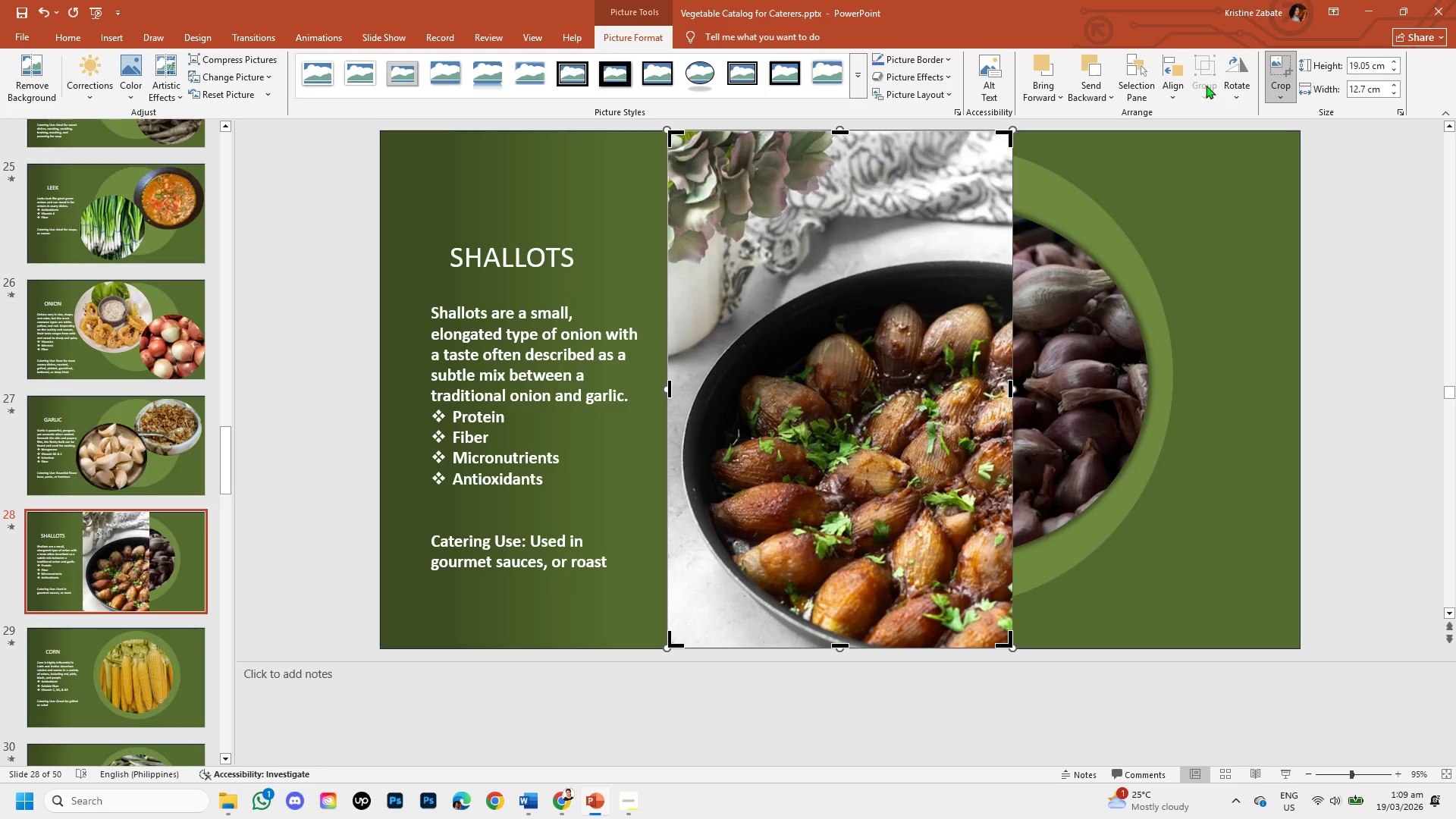 
right_click([912, 281])
 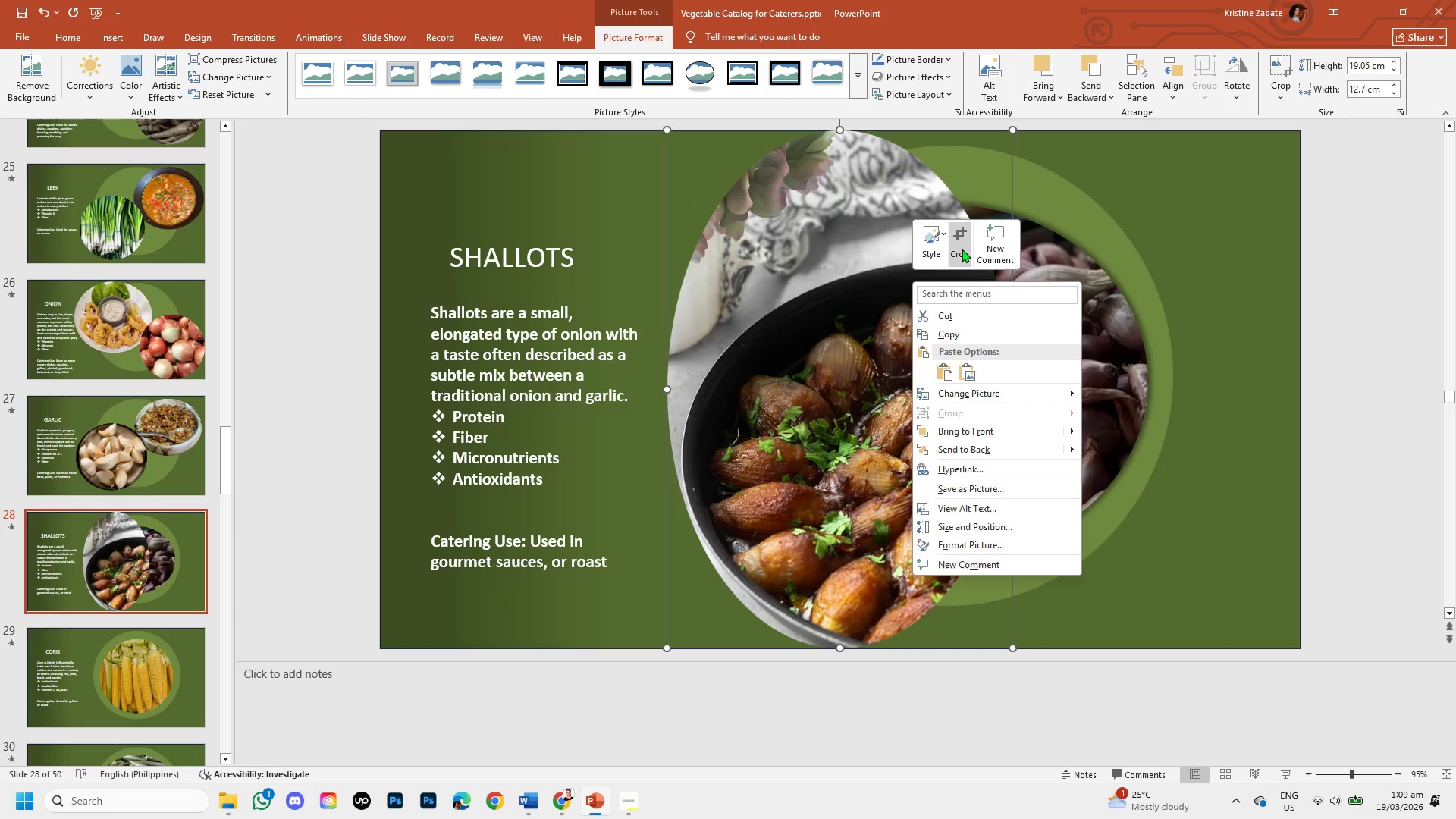 
left_click([962, 249])
 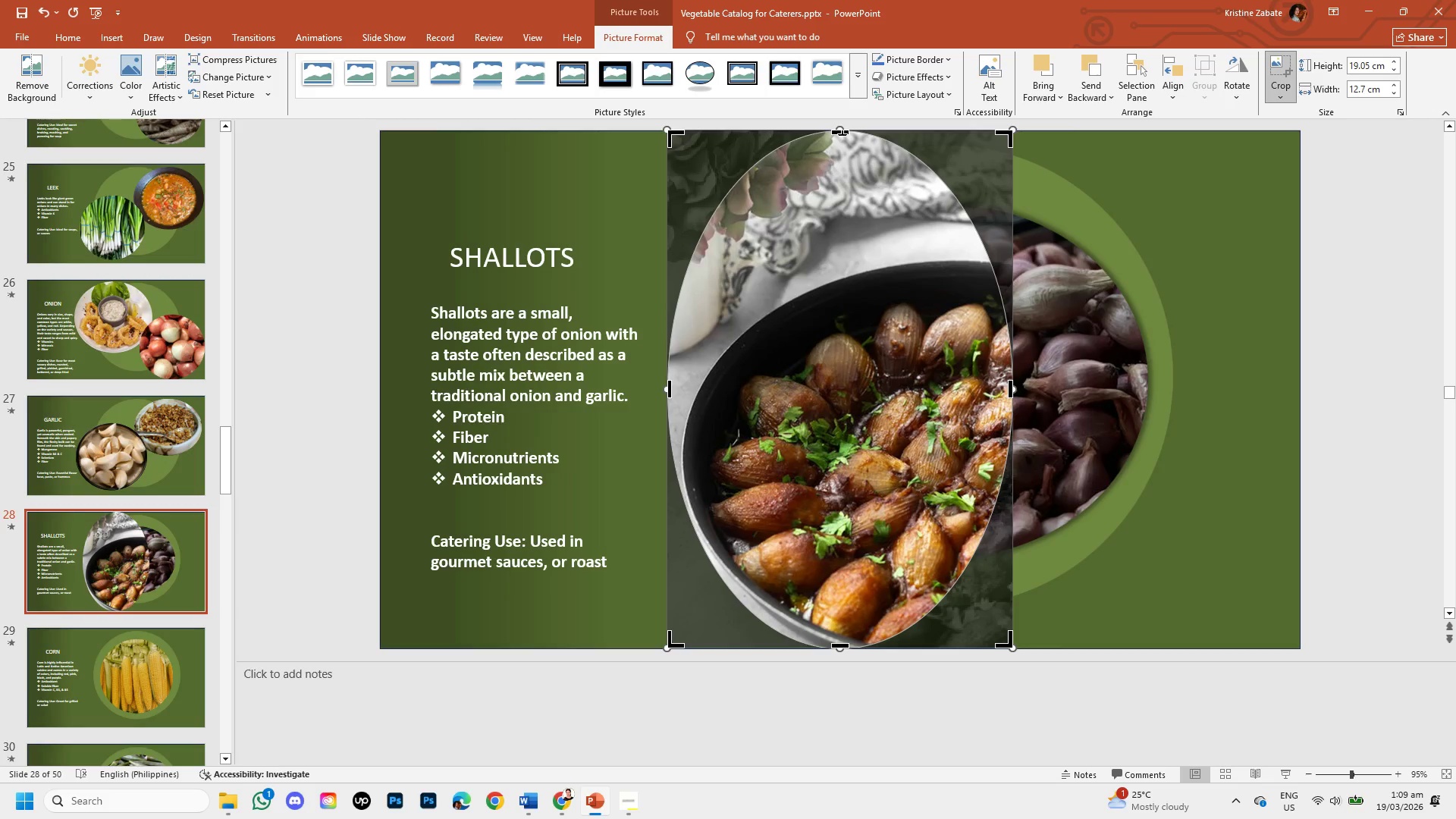 
left_click_drag(start_coordinate=[843, 135], to_coordinate=[878, 298])
 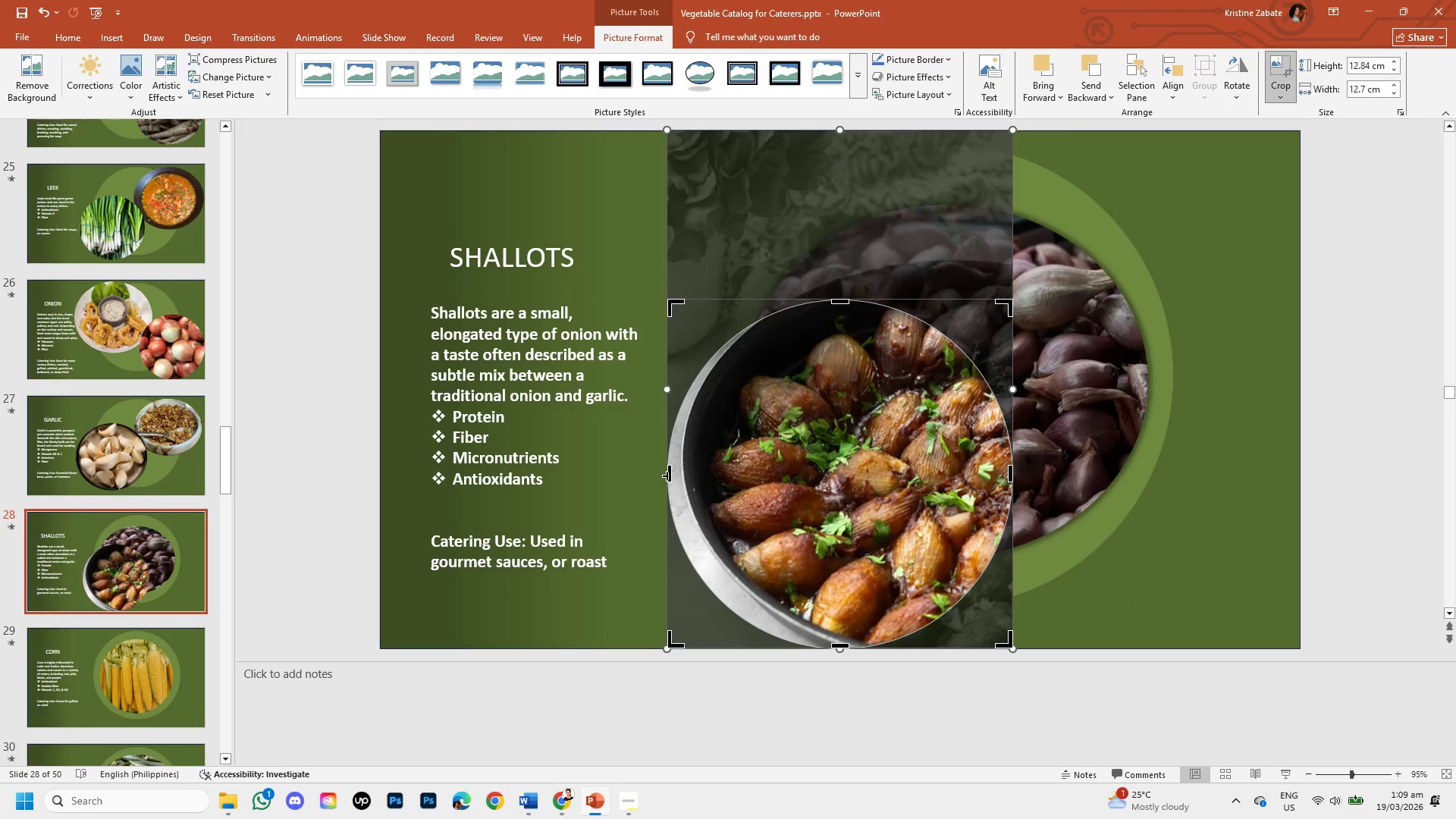 
left_click_drag(start_coordinate=[668, 475], to_coordinate=[686, 479])
 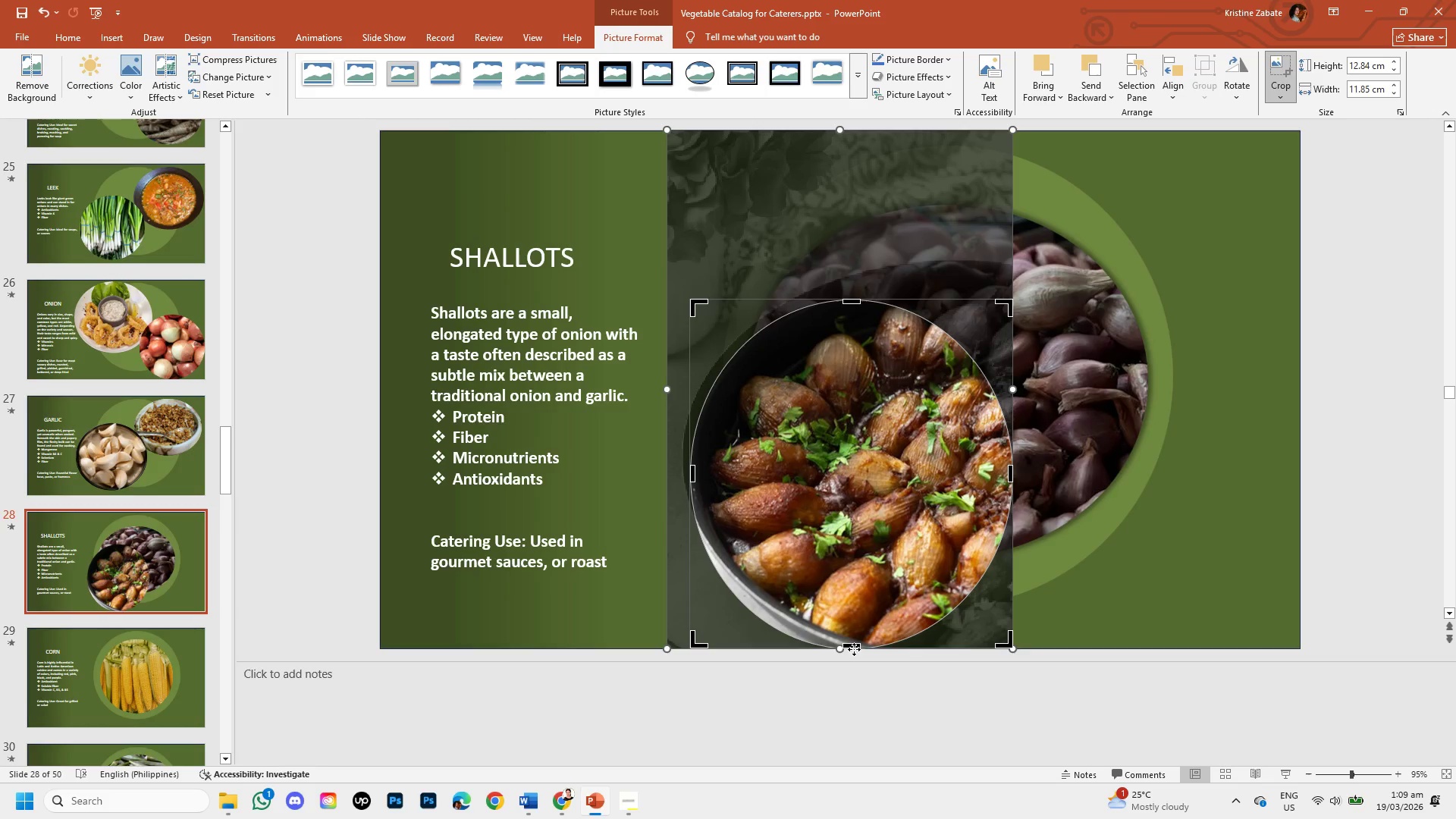 
left_click_drag(start_coordinate=[853, 648], to_coordinate=[864, 620])
 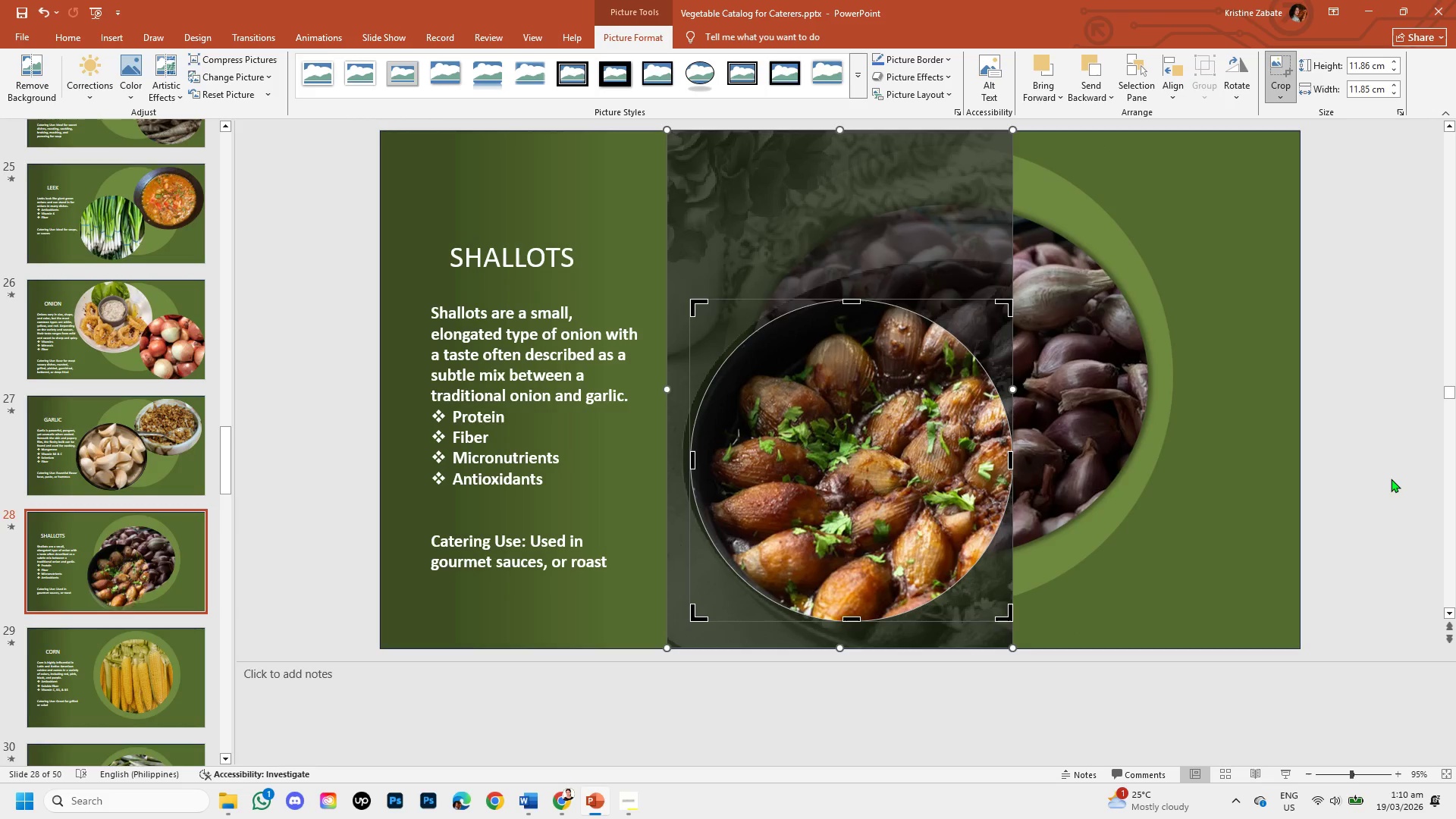 
left_click([1391, 479])
 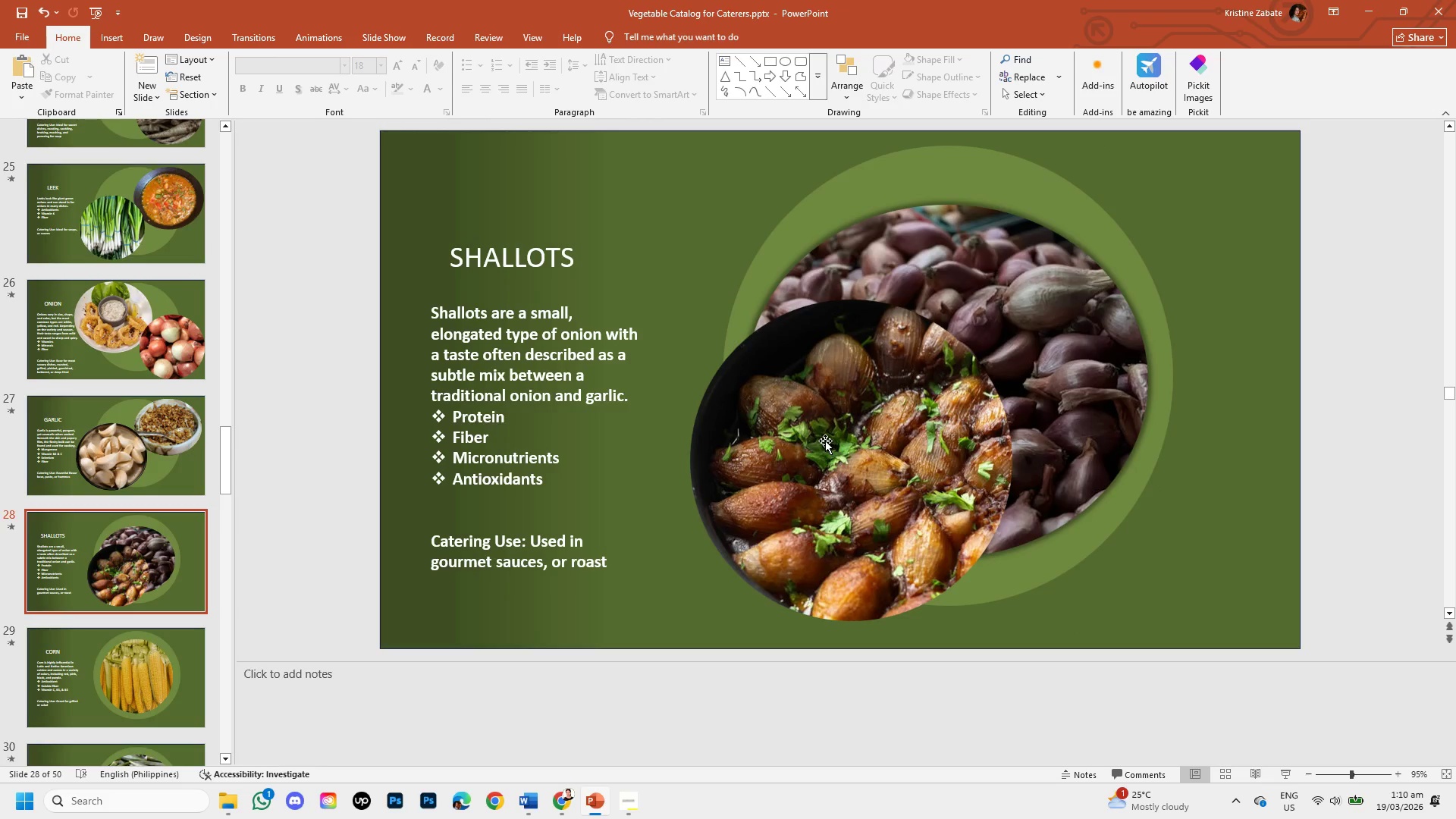 
left_click([826, 441])
 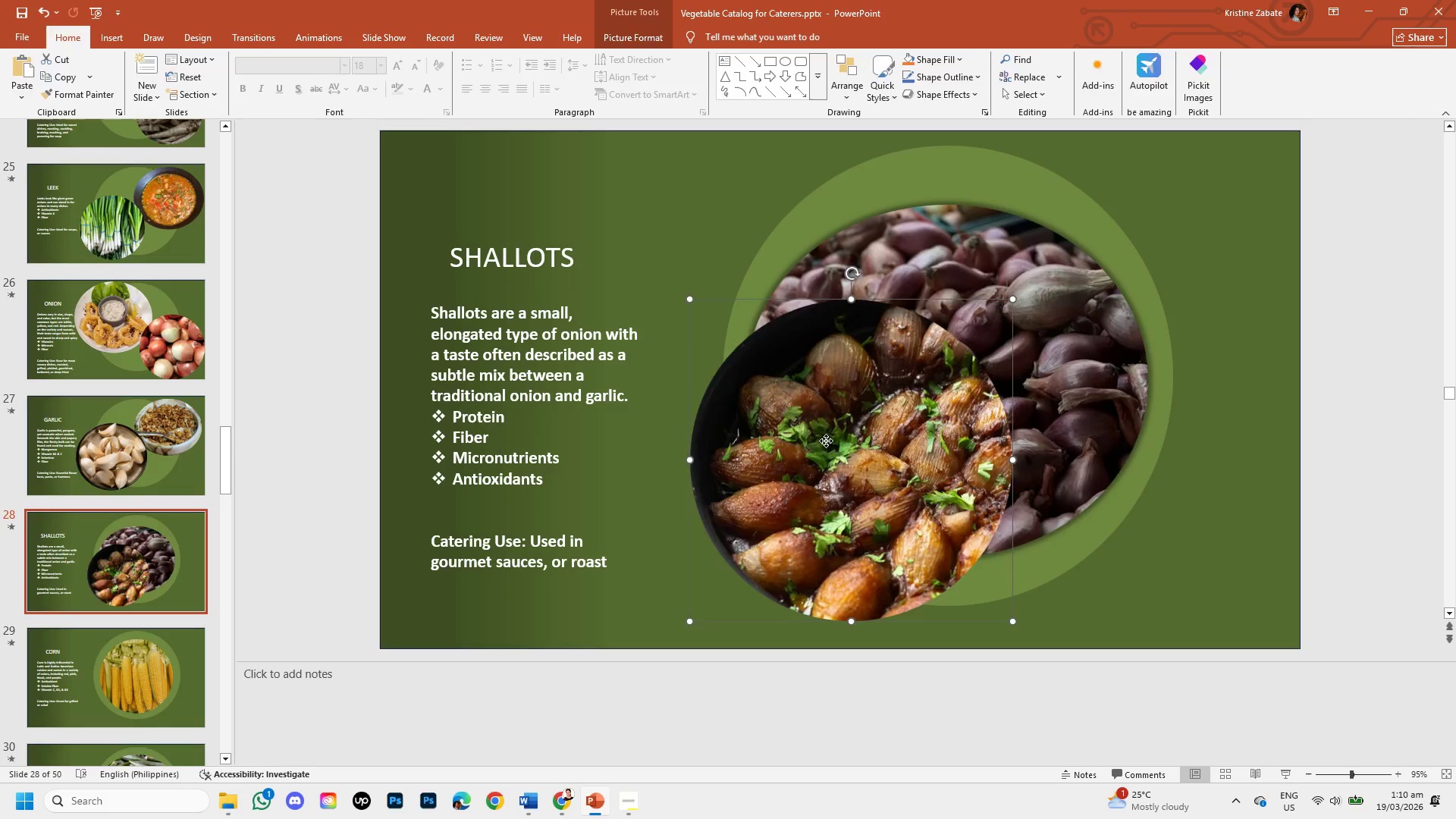 
left_click_drag(start_coordinate=[826, 441], to_coordinate=[1111, 284])
 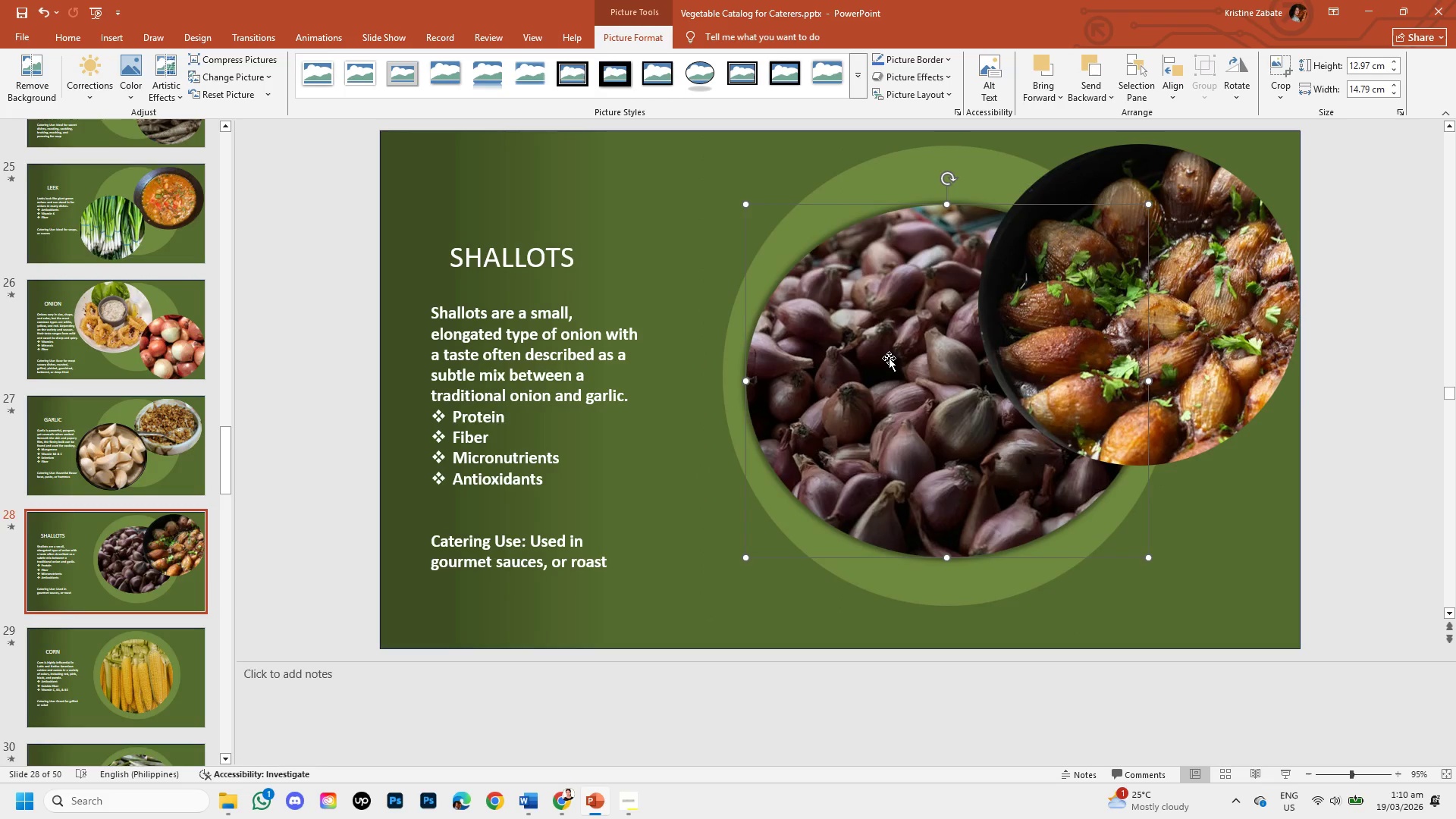 
left_click_drag(start_coordinate=[889, 358], to_coordinate=[776, 428])
 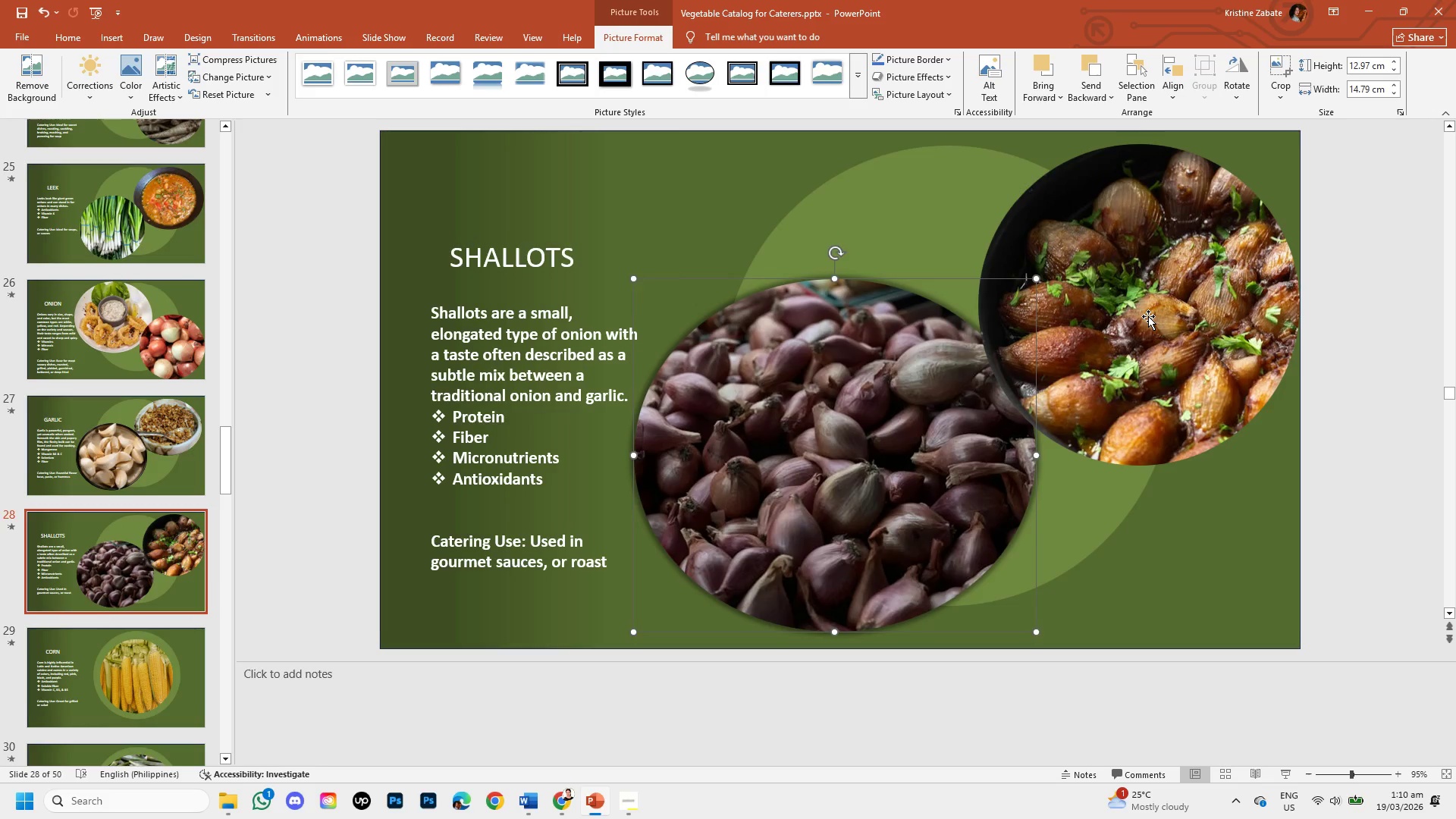 
left_click([1148, 316])
 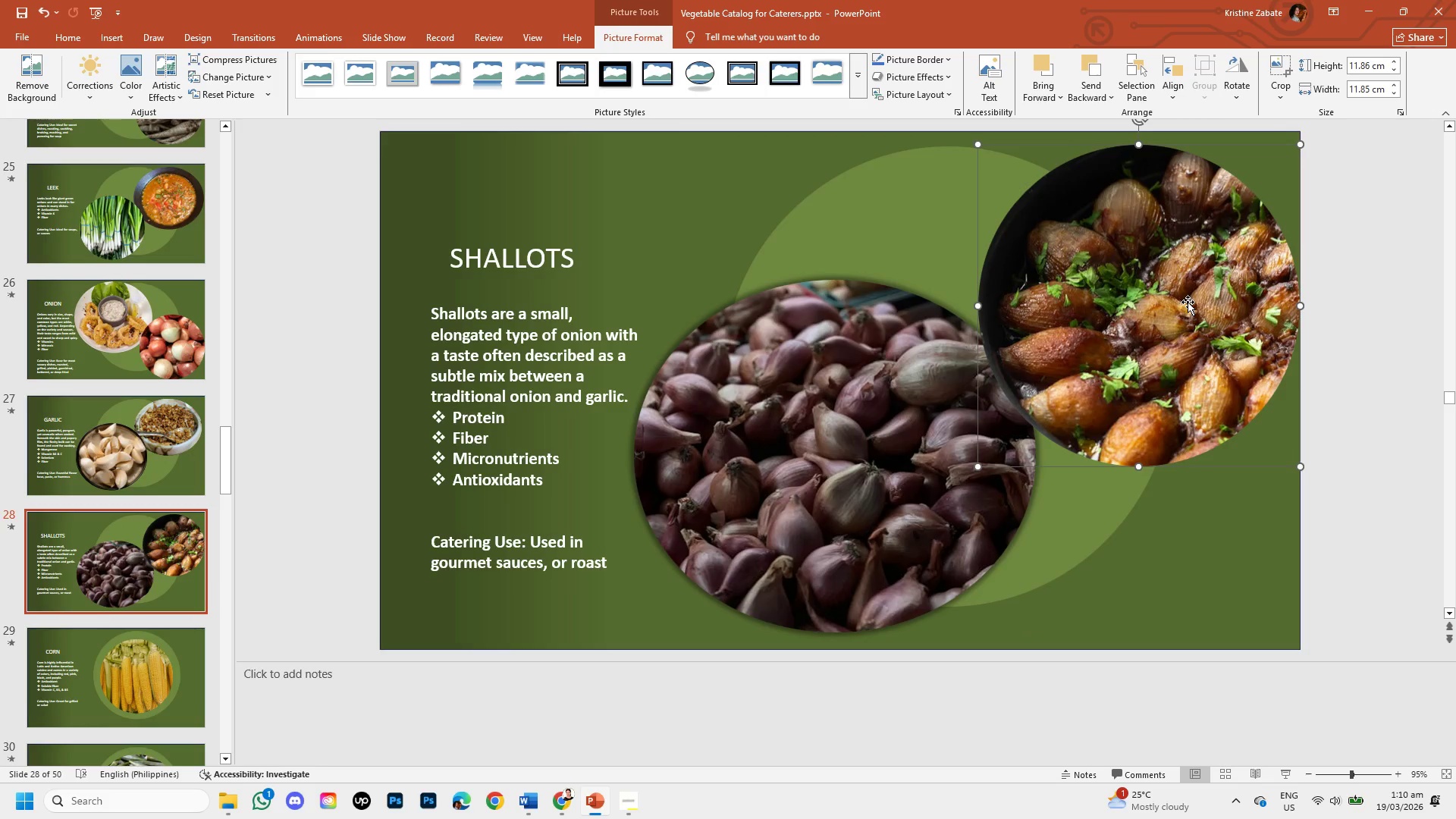 
left_click_drag(start_coordinate=[1188, 302], to_coordinate=[1146, 306])
 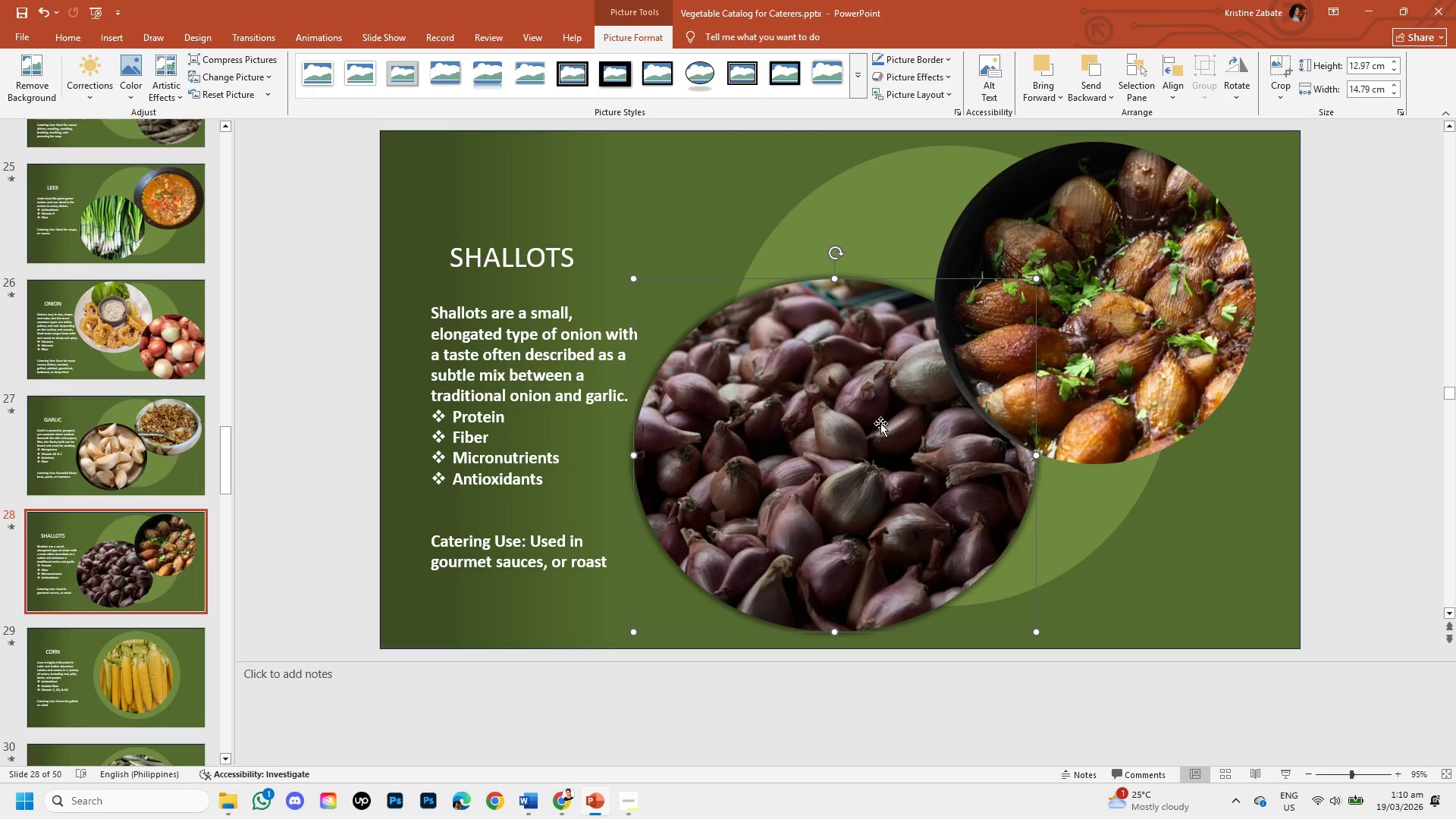 
right_click([880, 423])
 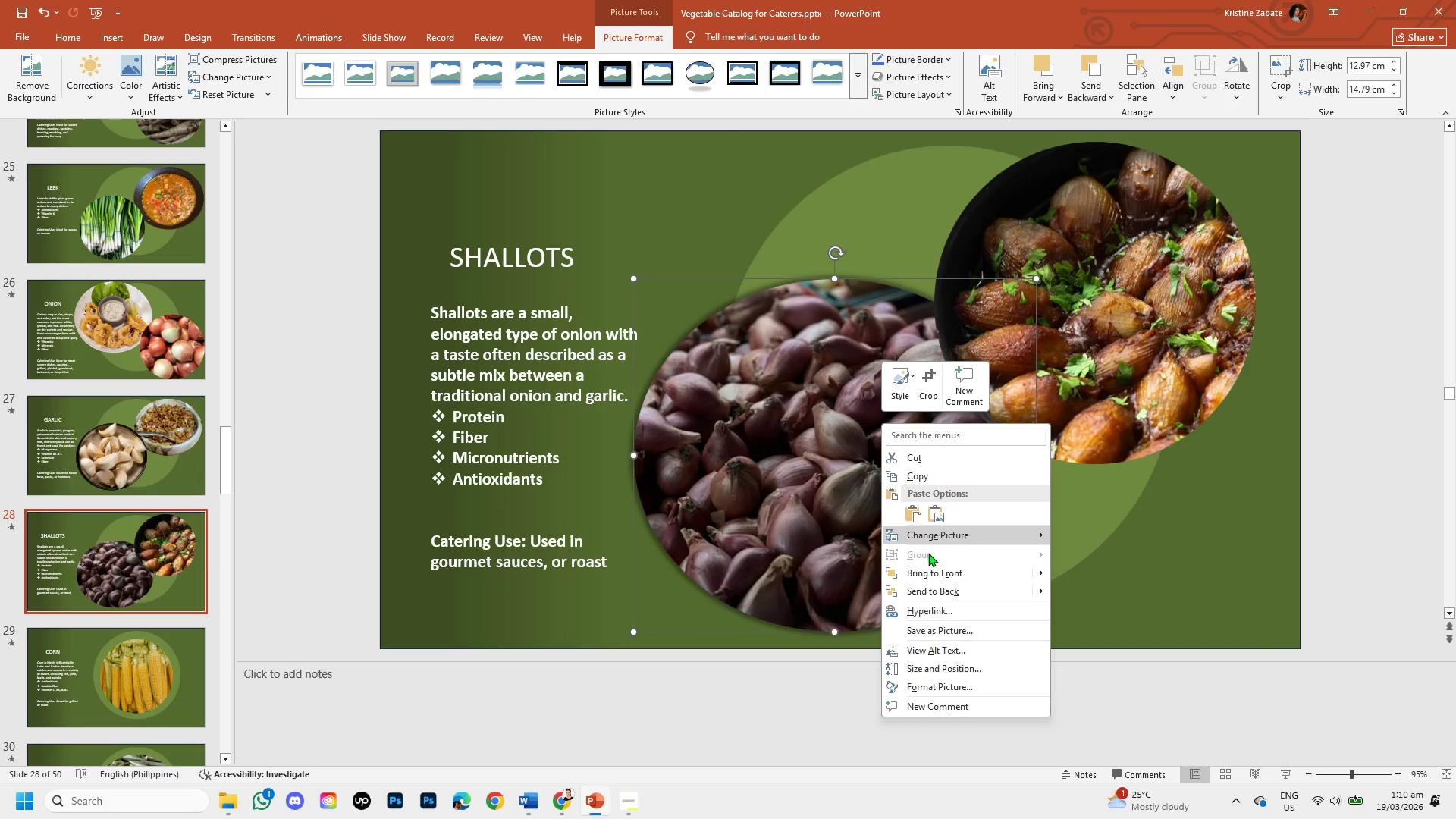 
left_click([933, 566])
 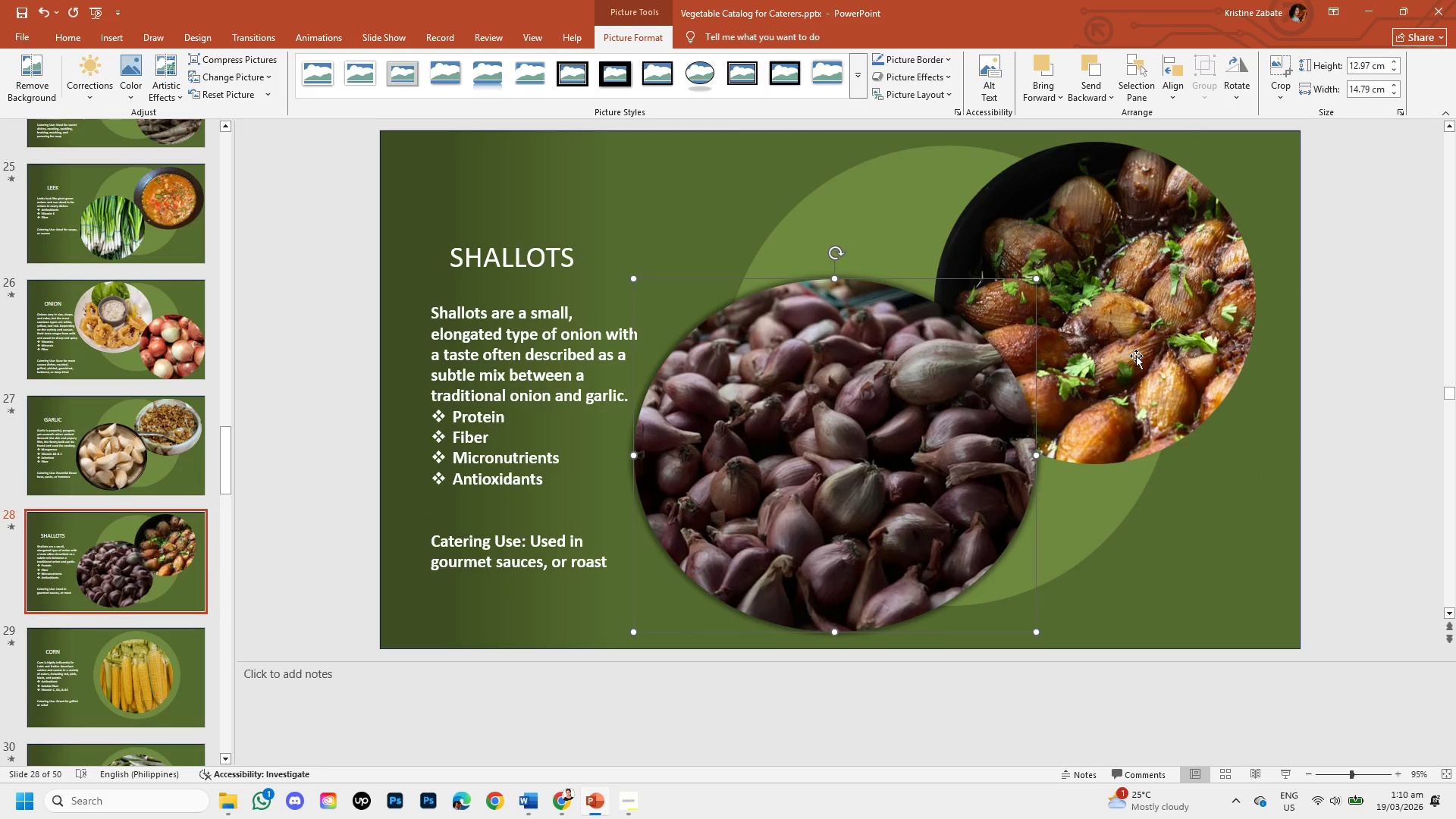 
left_click([1138, 353])
 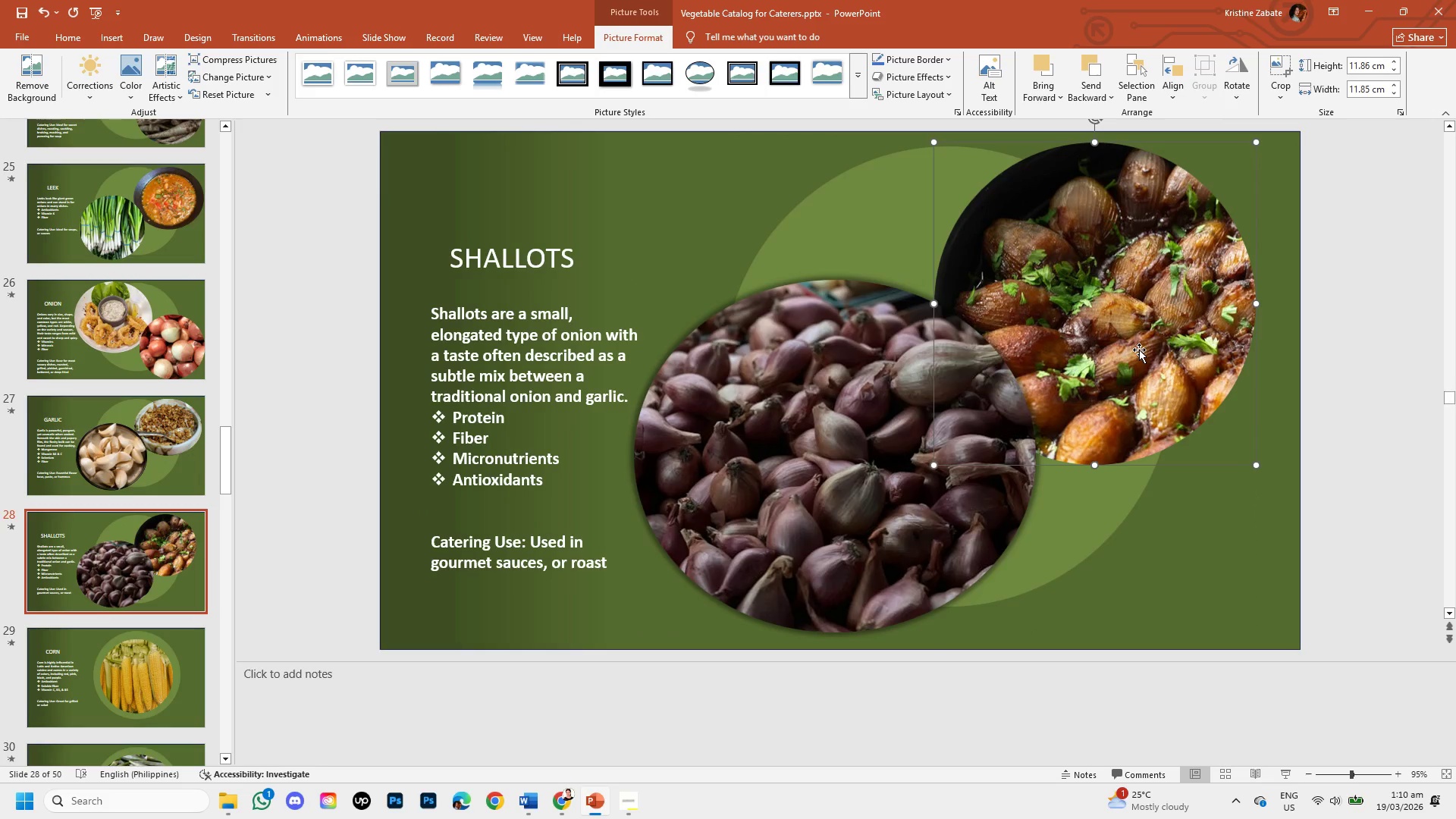 
left_click_drag(start_coordinate=[1139, 350], to_coordinate=[1185, 344])
 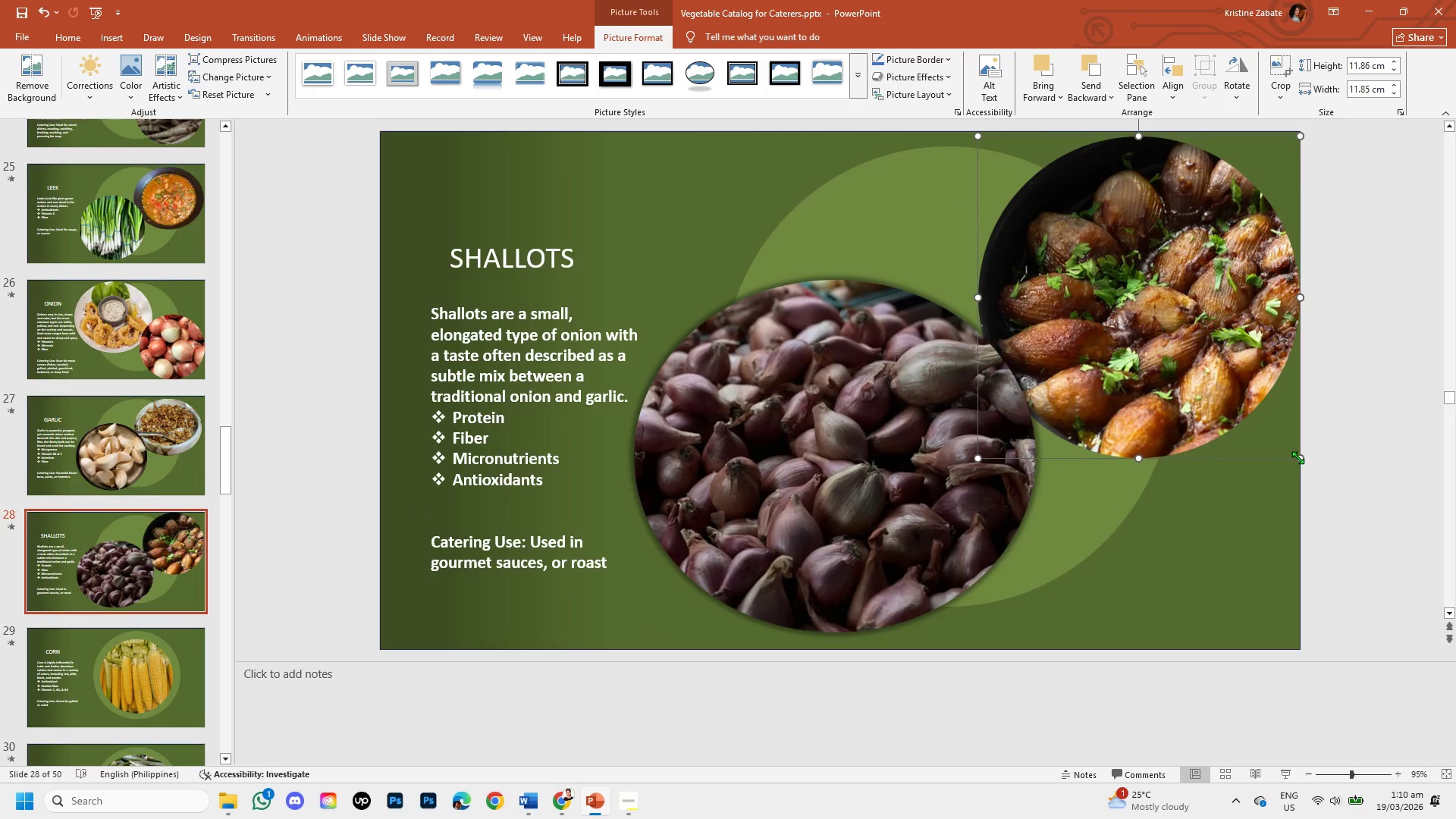 
left_click([858, 500])
 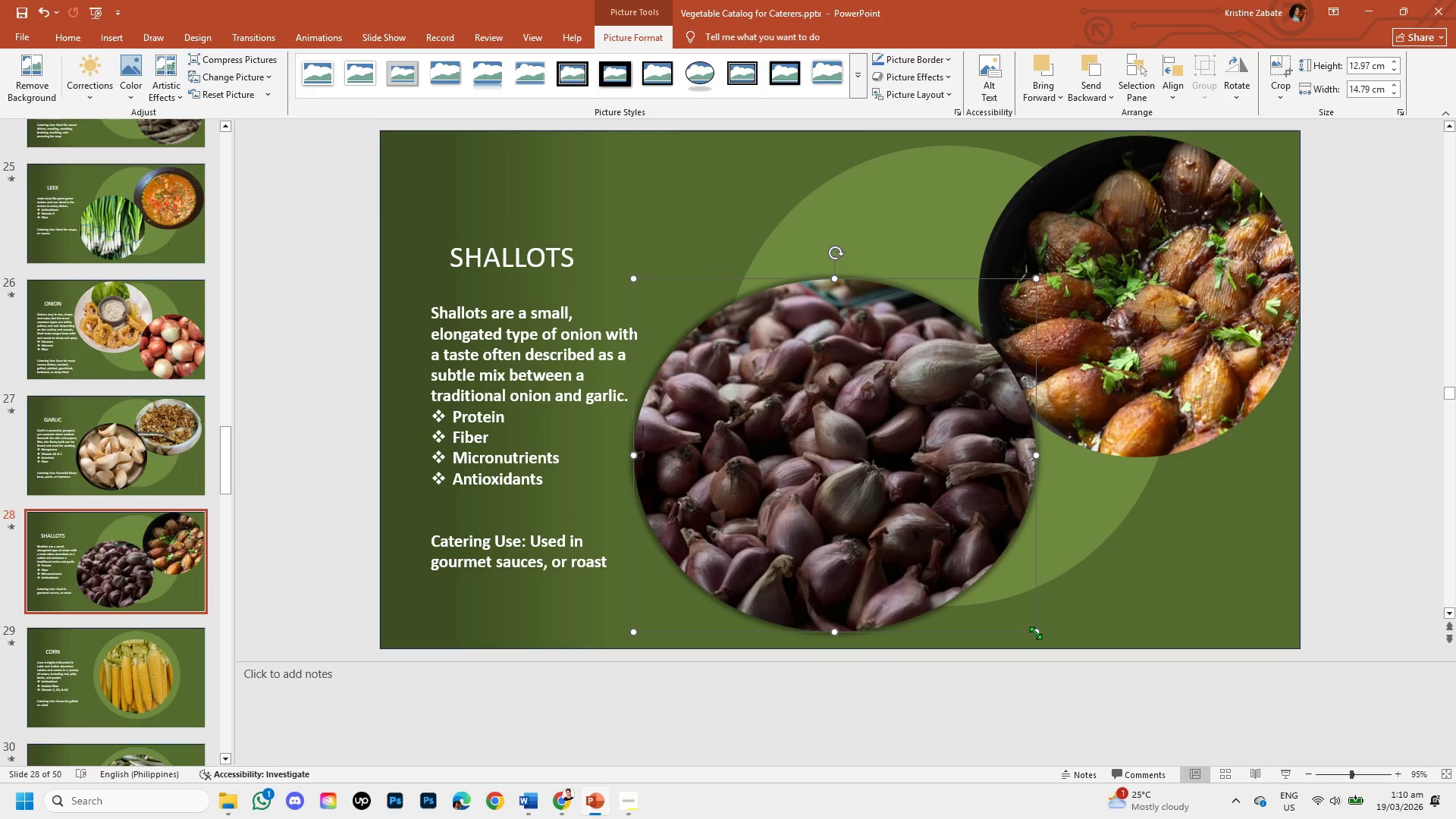 
left_click_drag(start_coordinate=[1035, 632], to_coordinate=[1015, 611])
 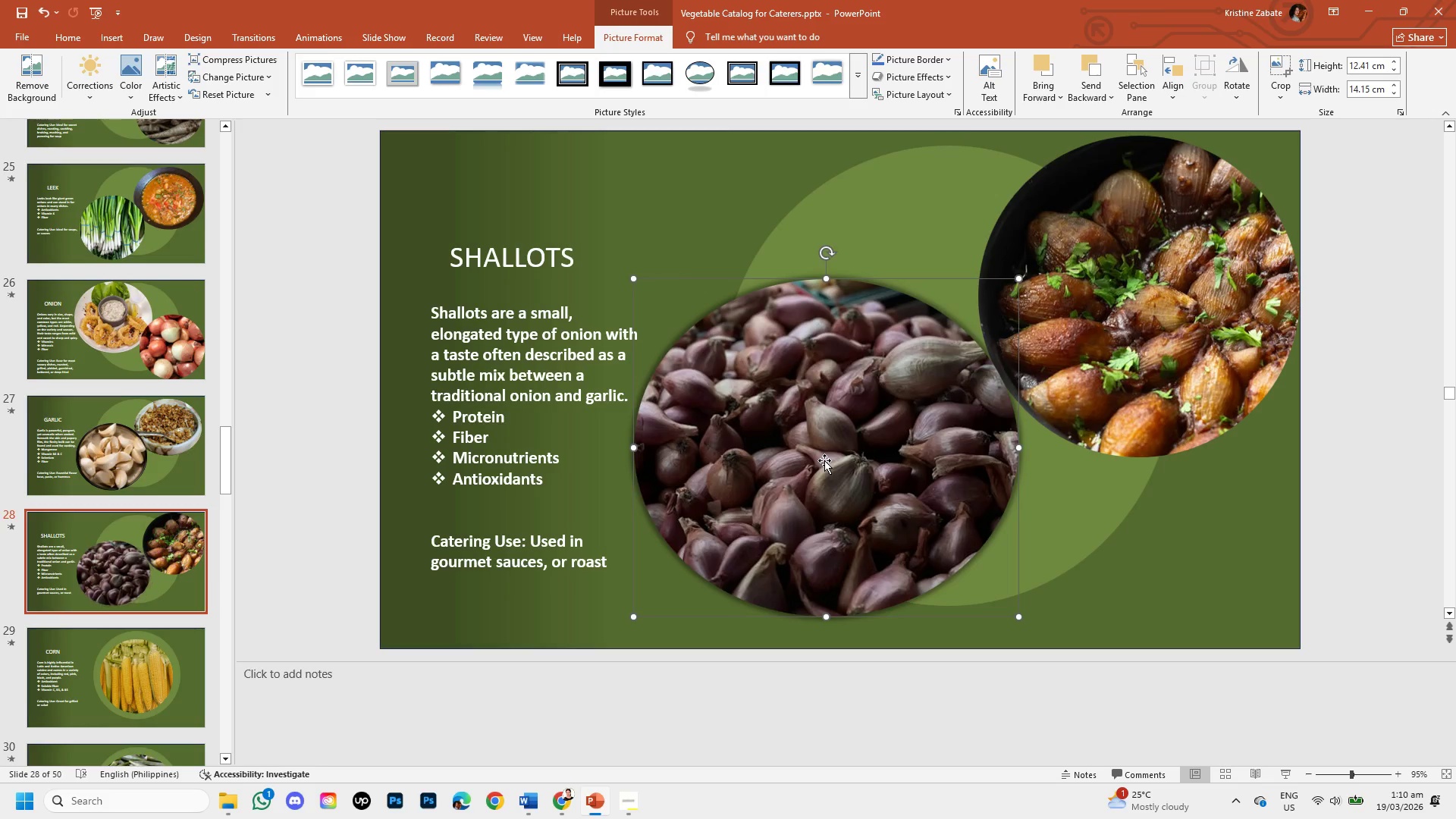 
left_click_drag(start_coordinate=[824, 460], to_coordinate=[820, 475])
 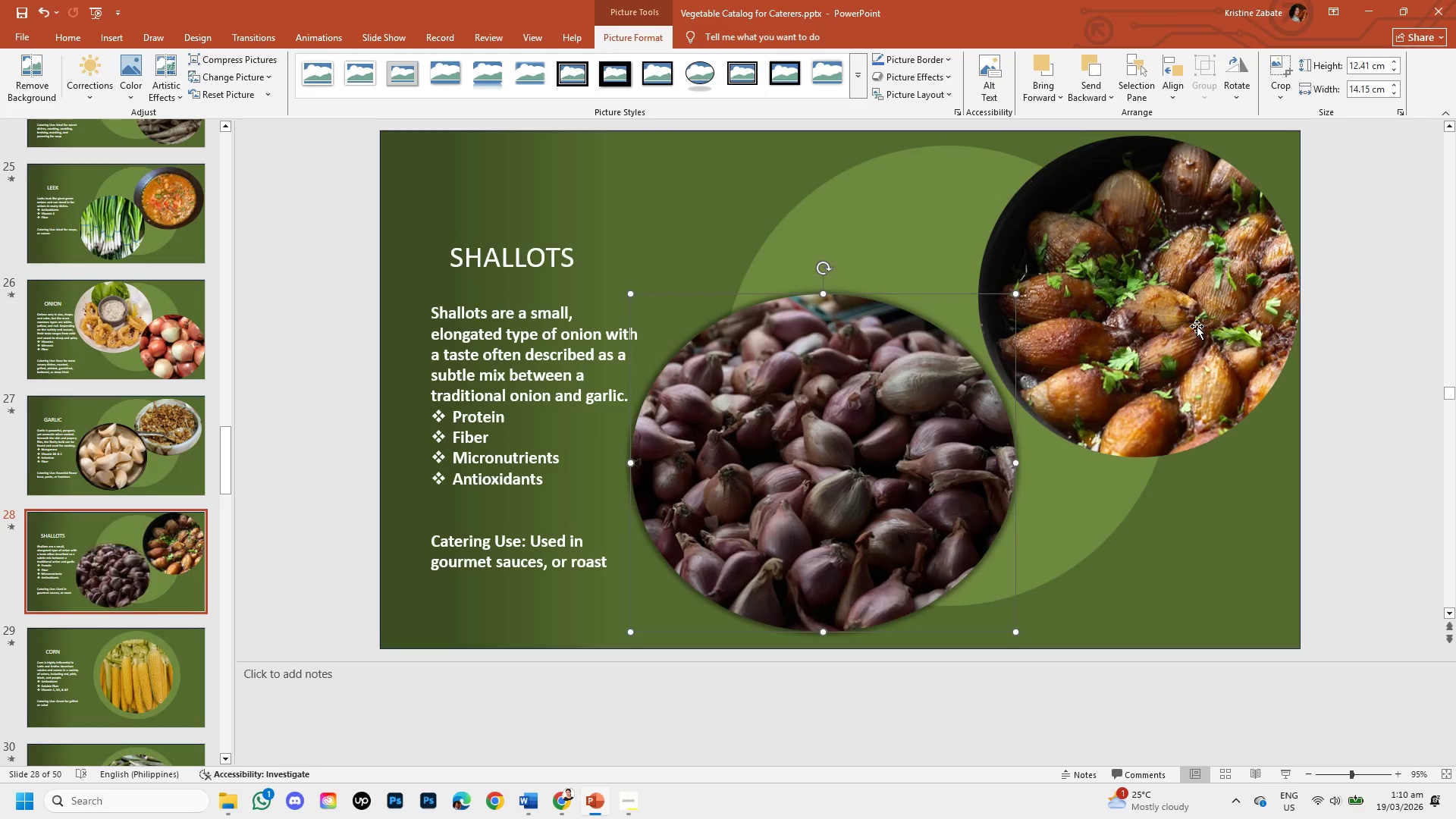 
left_click([1197, 326])
 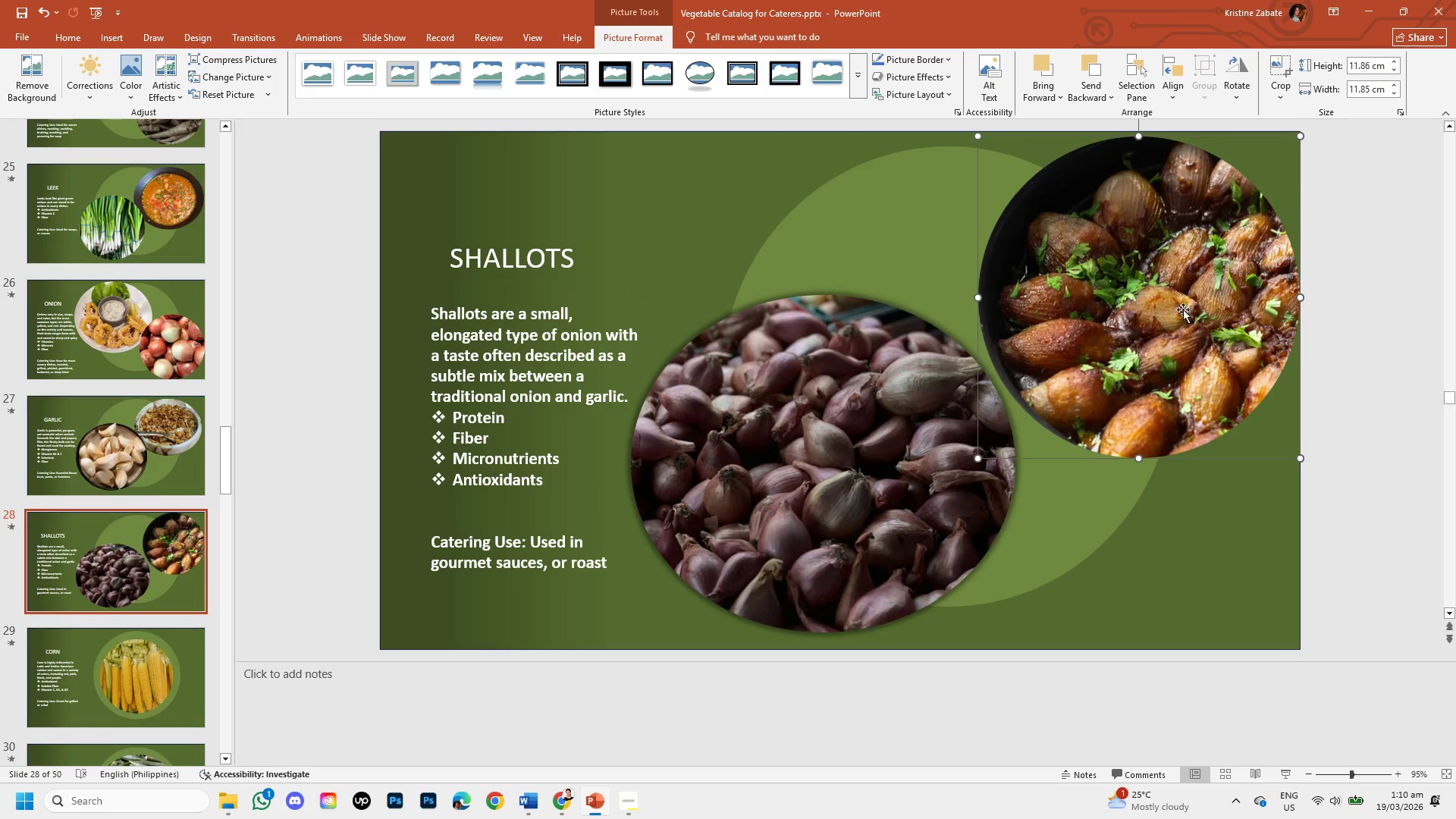 
left_click_drag(start_coordinate=[1183, 309], to_coordinate=[1162, 319])
 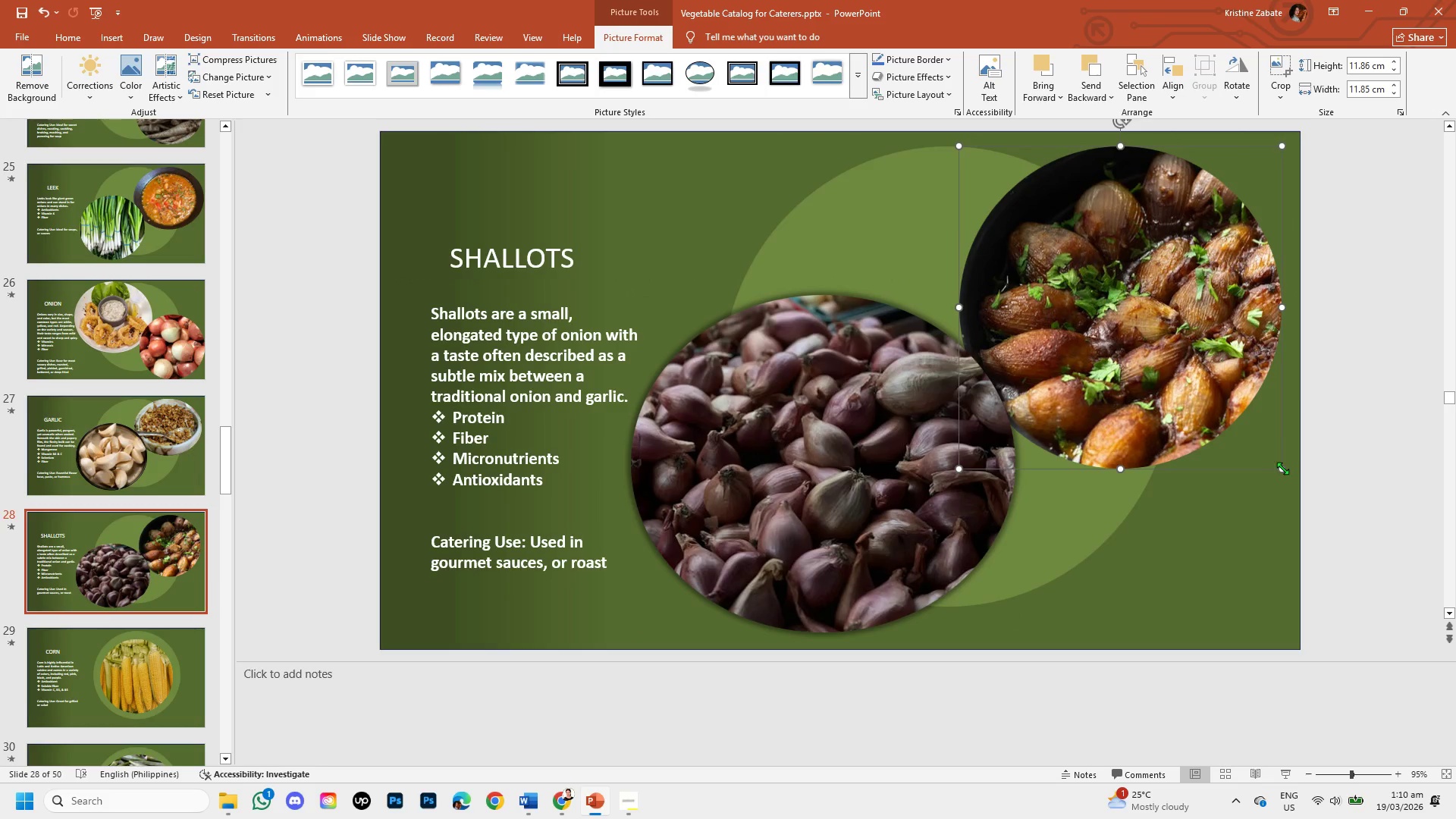 
left_click_drag(start_coordinate=[1282, 468], to_coordinate=[1294, 481])
 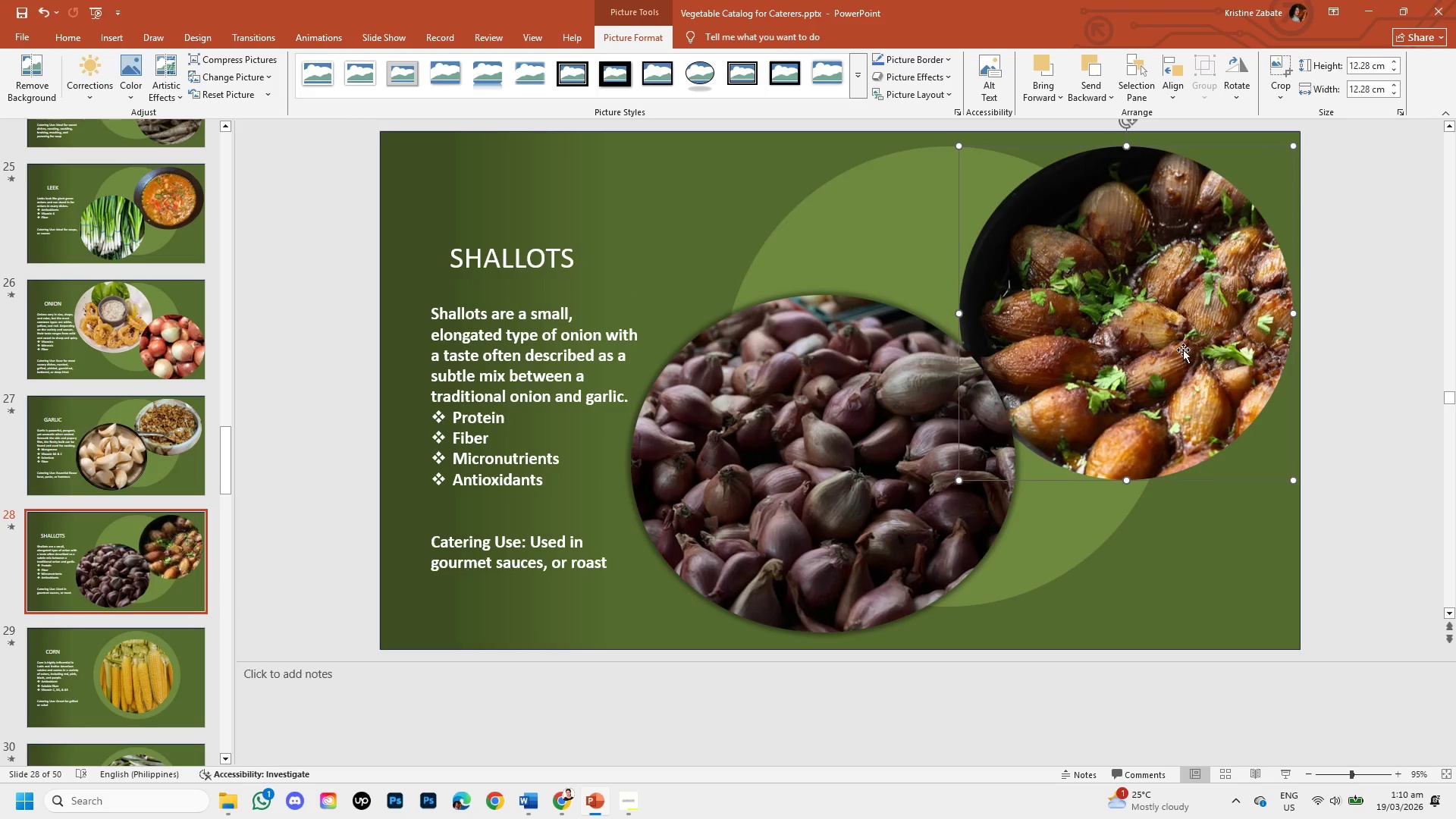 
left_click_drag(start_coordinate=[1178, 346], to_coordinate=[1171, 347])
 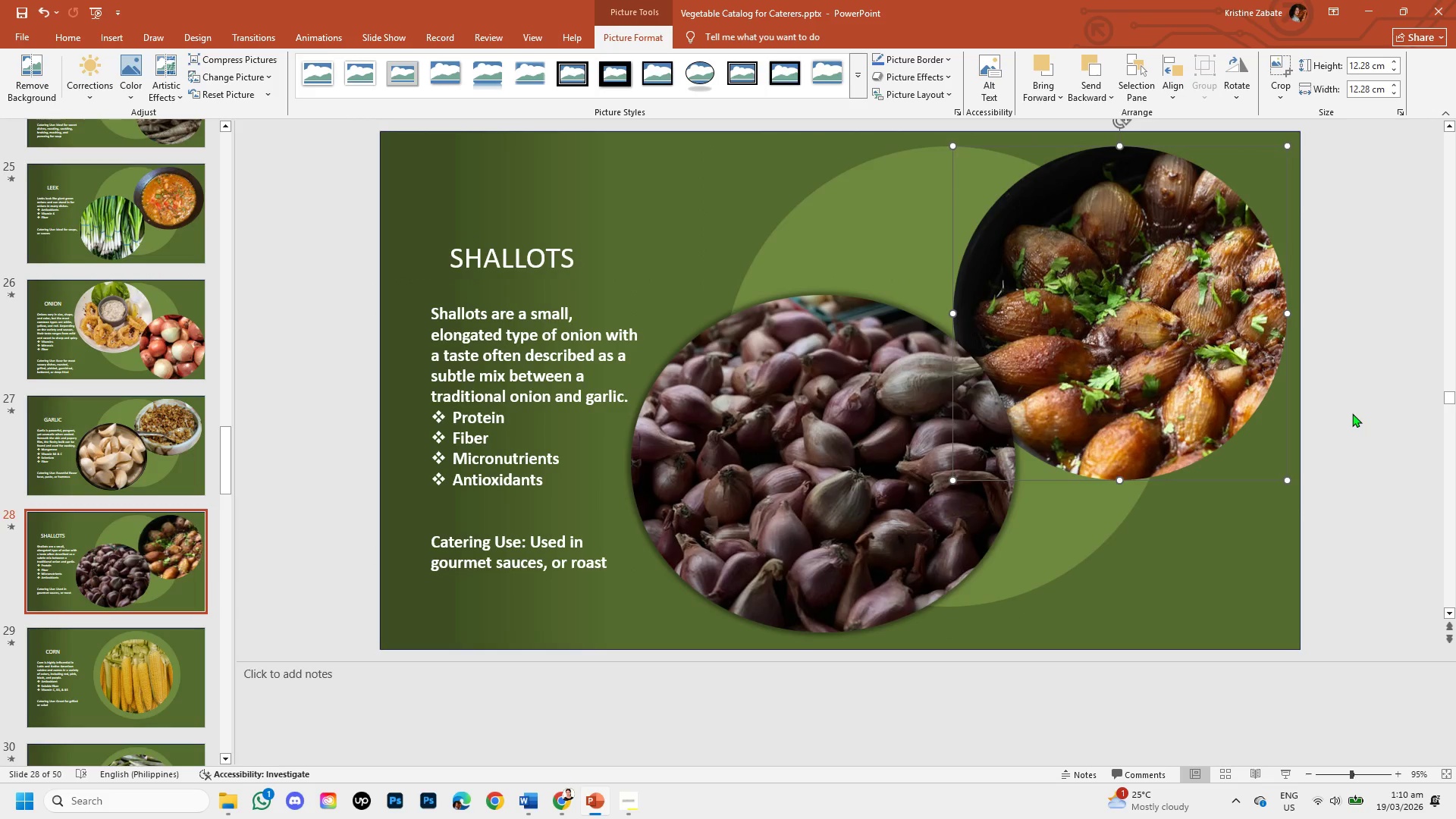 
left_click([1354, 414])
 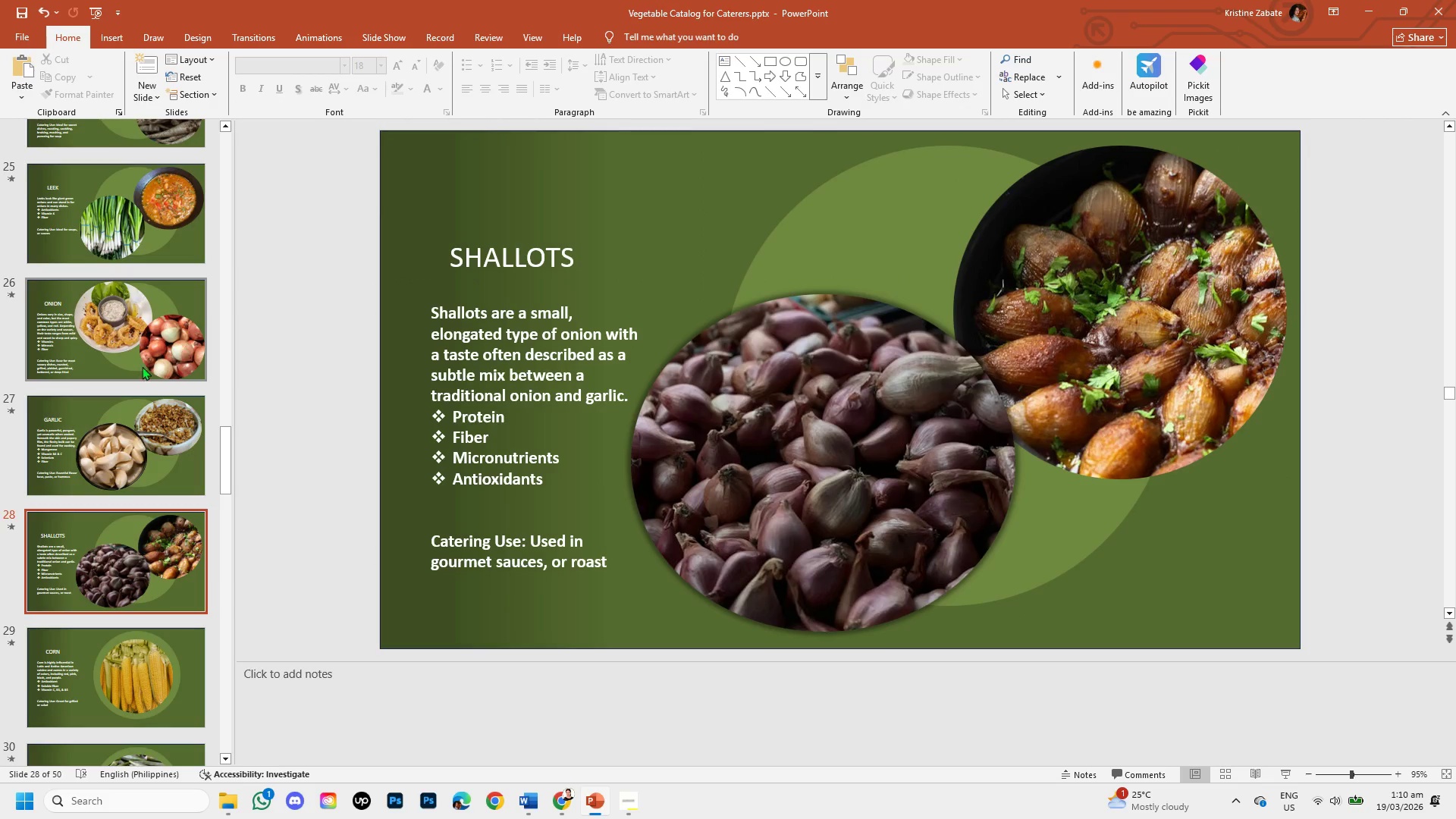 
left_click([133, 322])
 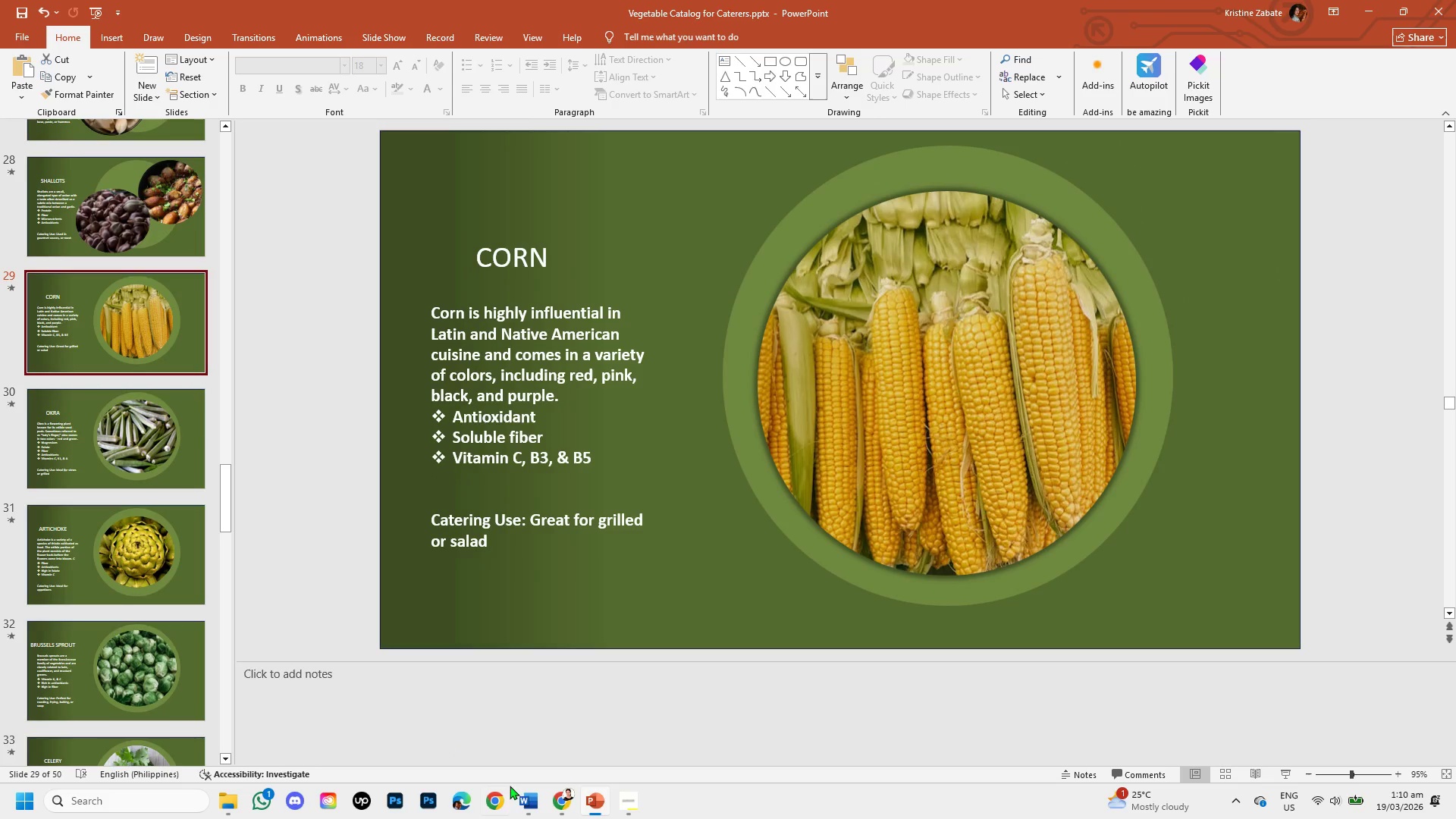 
scroll: coordinate [135, 381], scroll_direction: down, amount: 2.0
 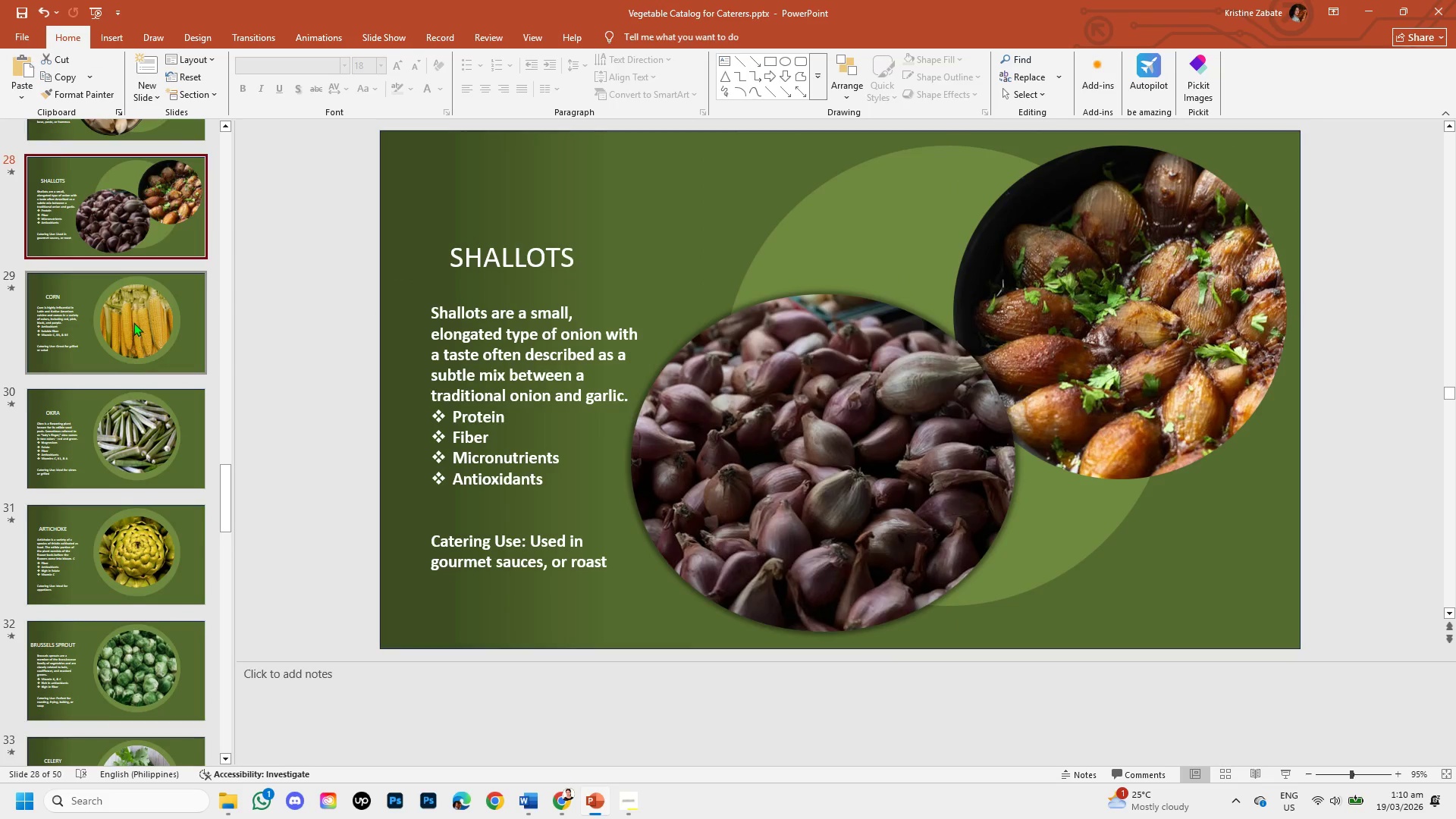 
left_click([558, 801])
 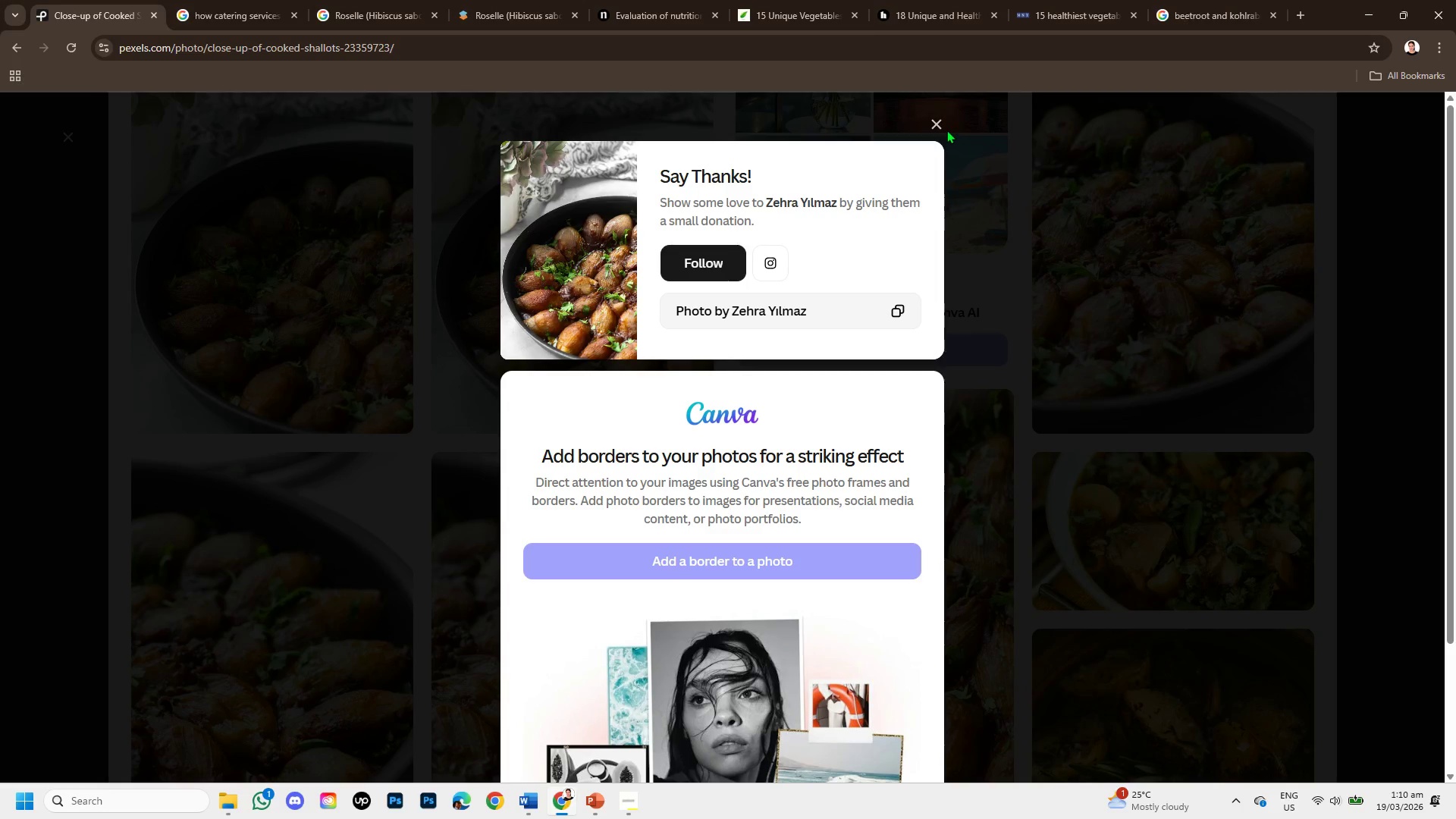 
left_click([934, 124])
 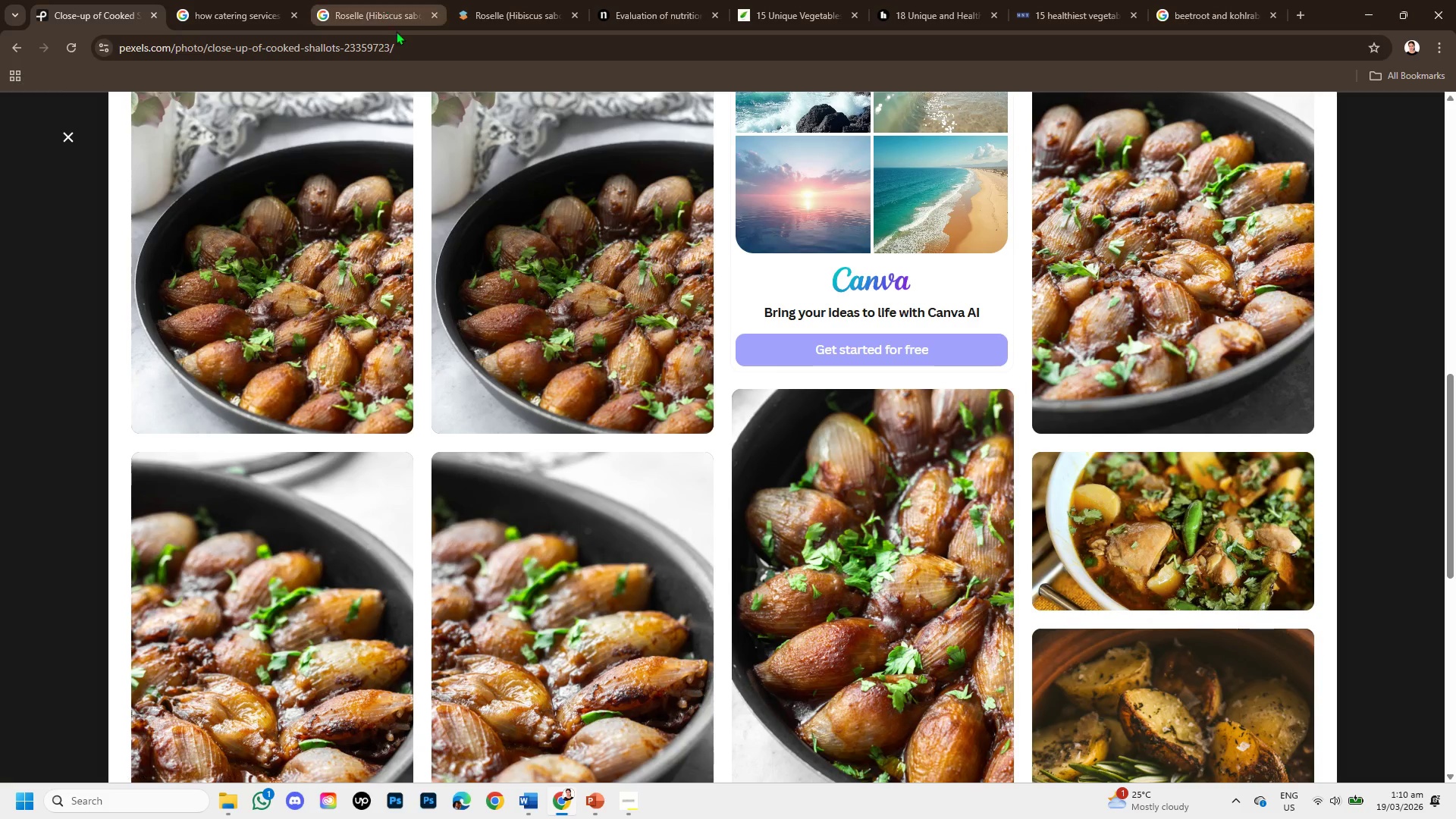 
left_click_drag(start_coordinate=[401, 54], to_coordinate=[61, 79])
 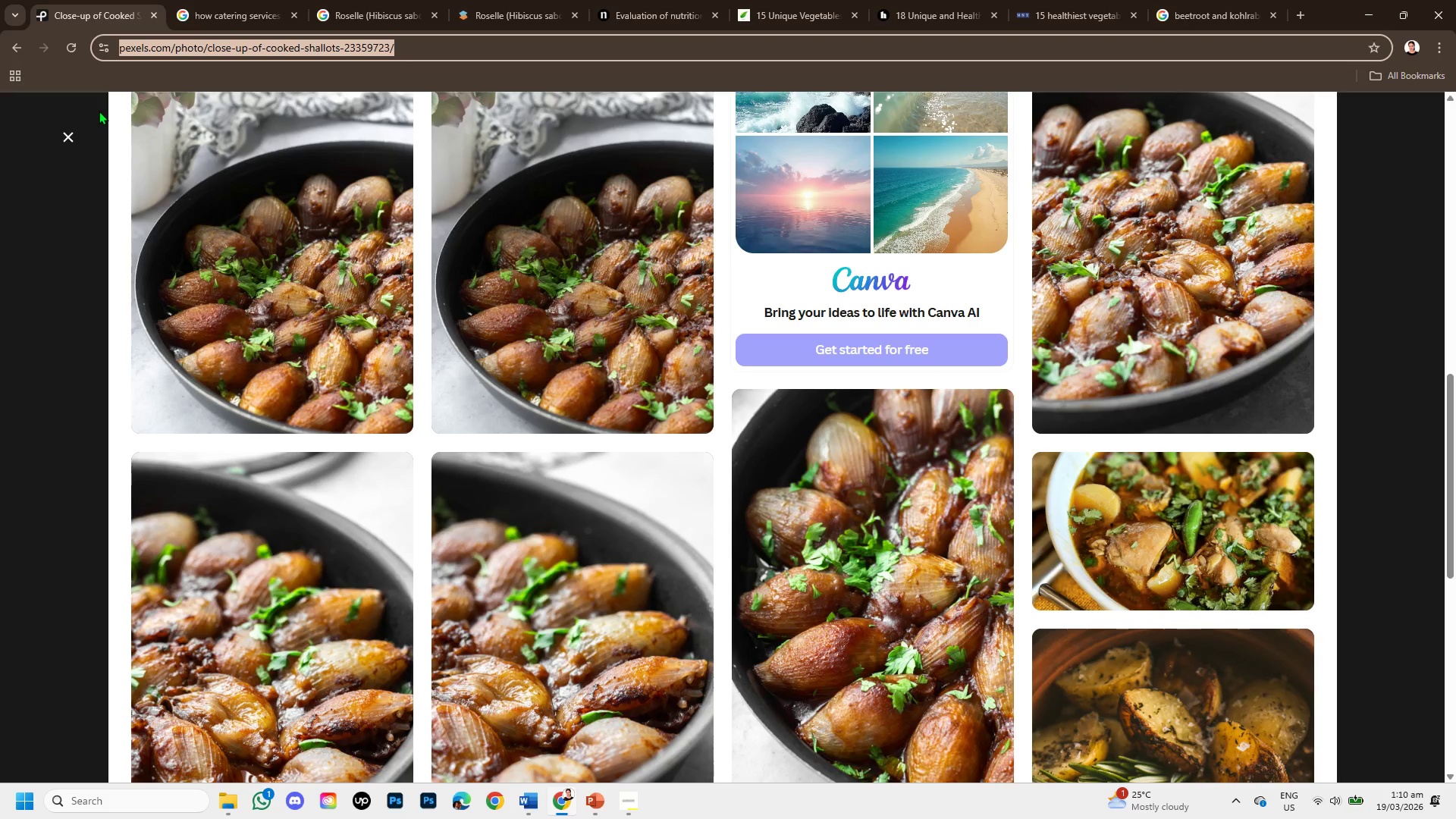 
key(Control+C)
 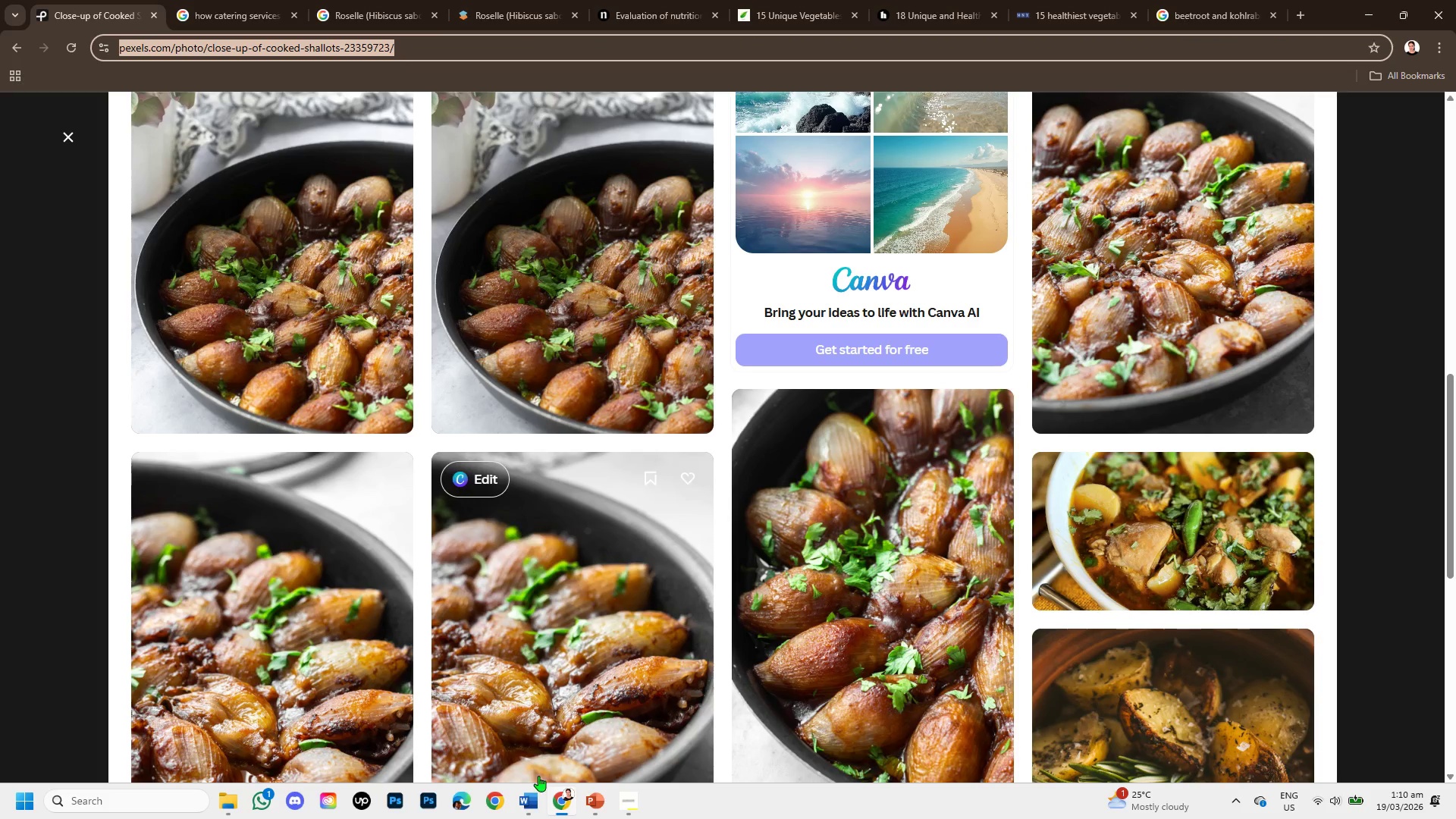 
left_click([531, 796])
 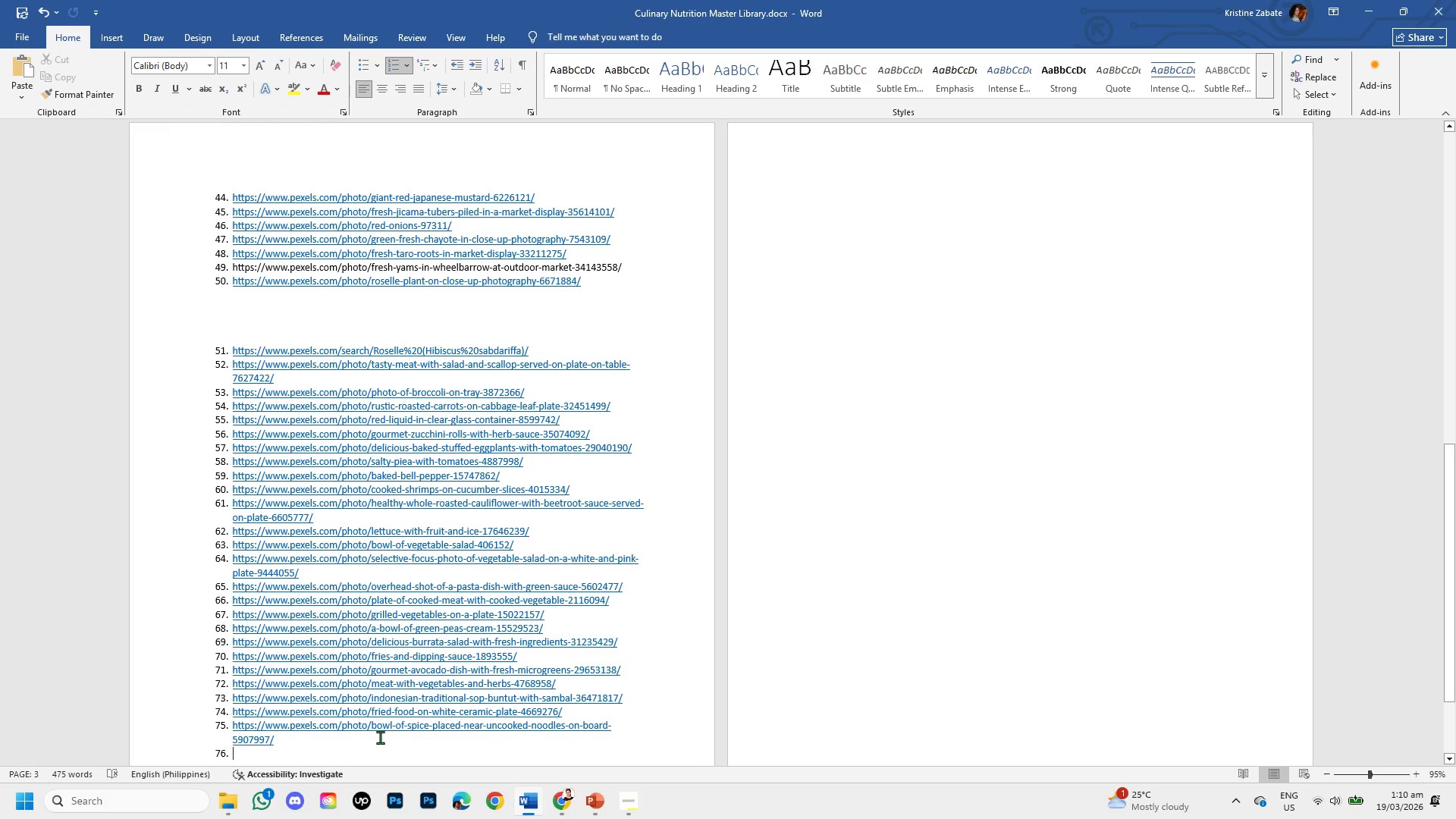 
key(Control+V)
 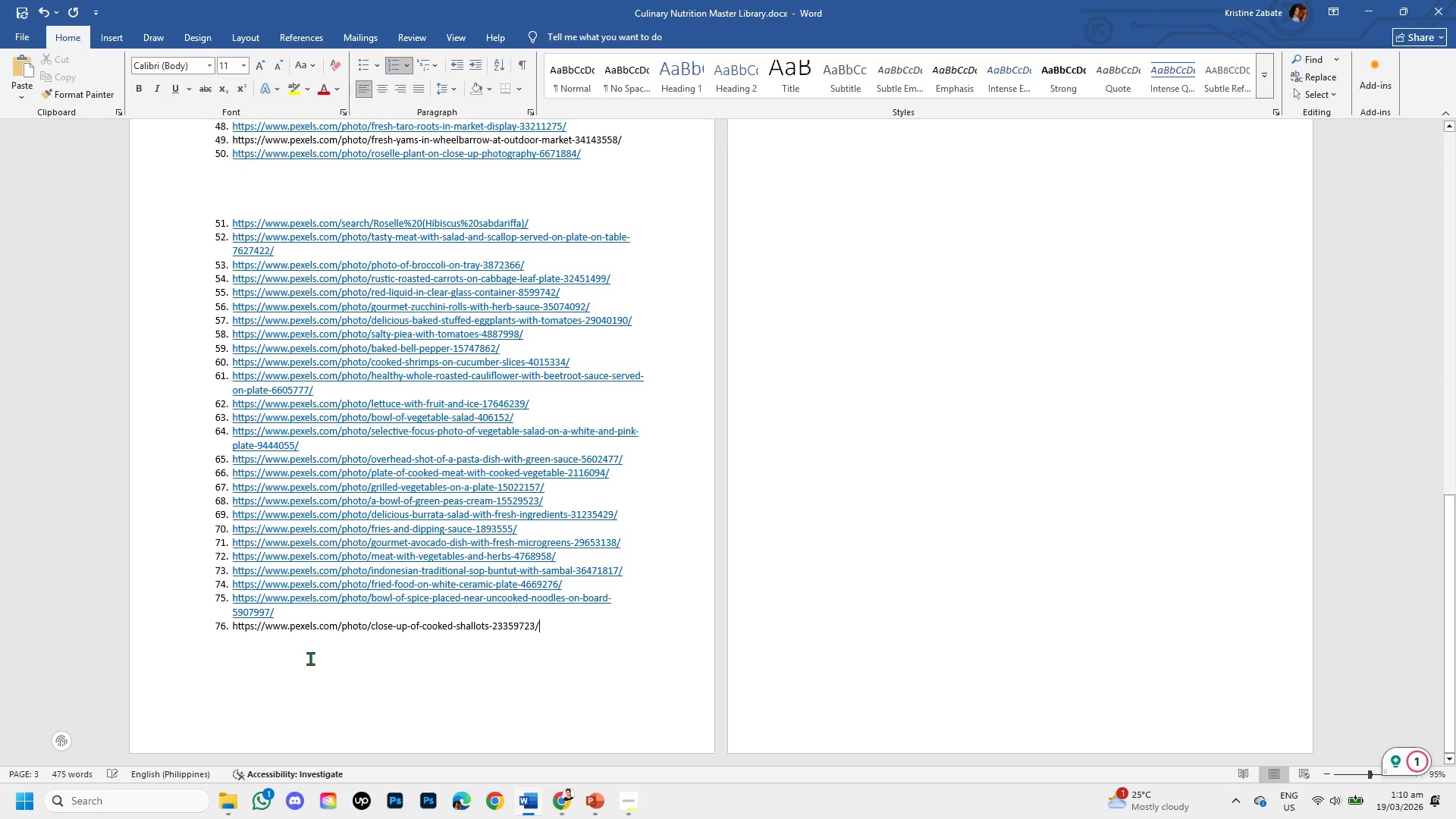 
scroll: coordinate [345, 721], scroll_direction: down, amount: 3.0
 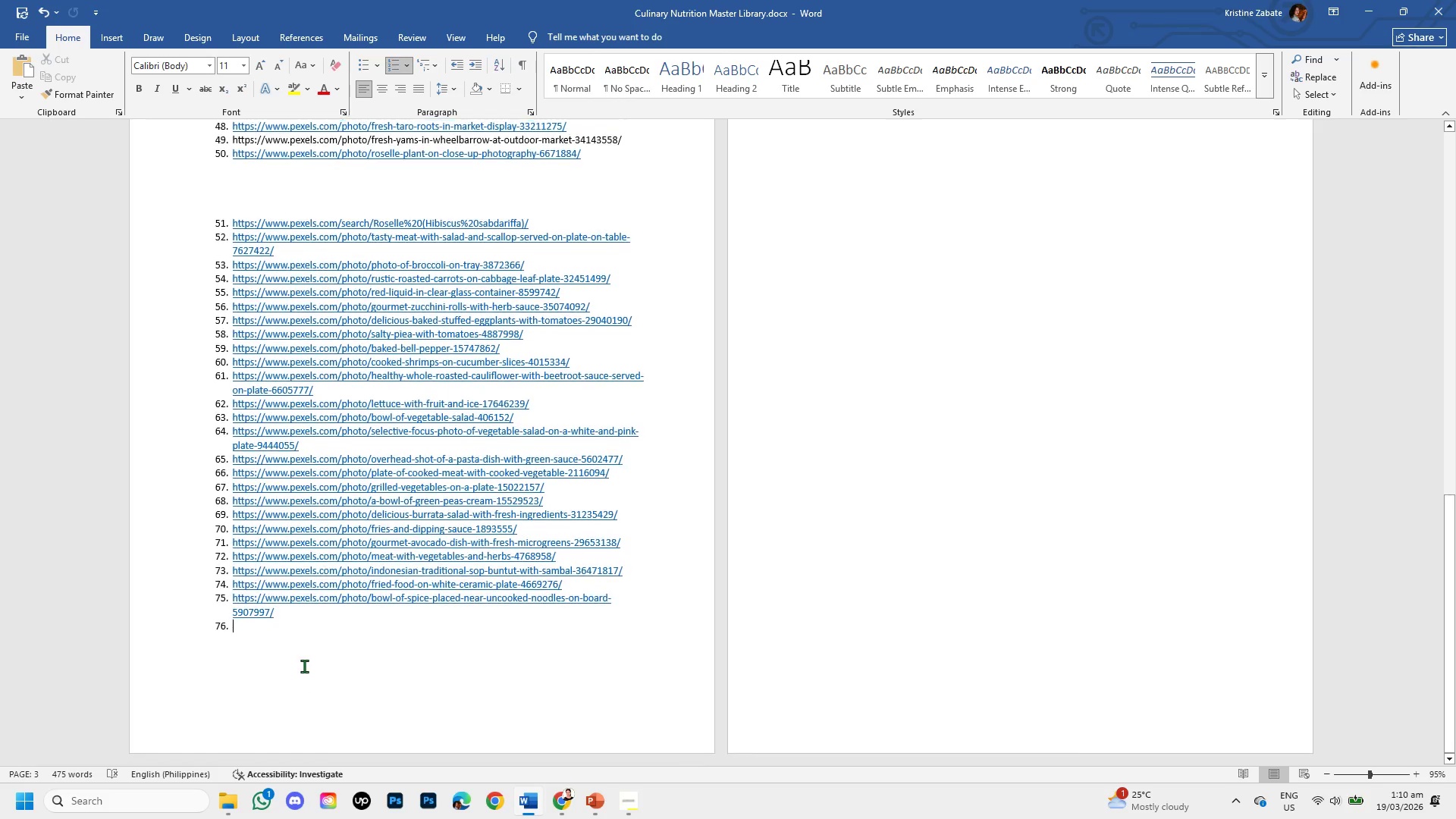 
key(Enter)
 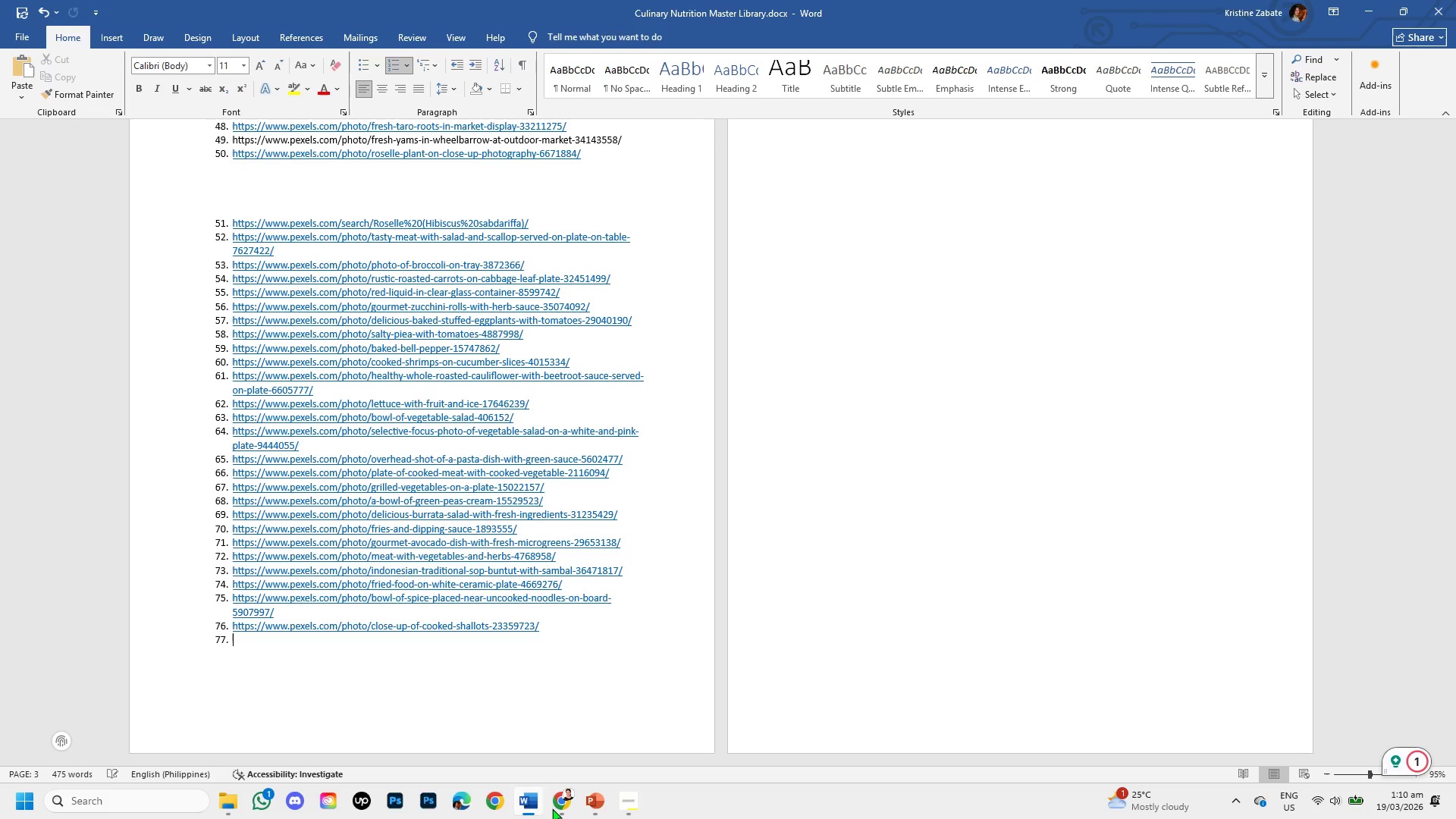 
left_click([553, 803])
 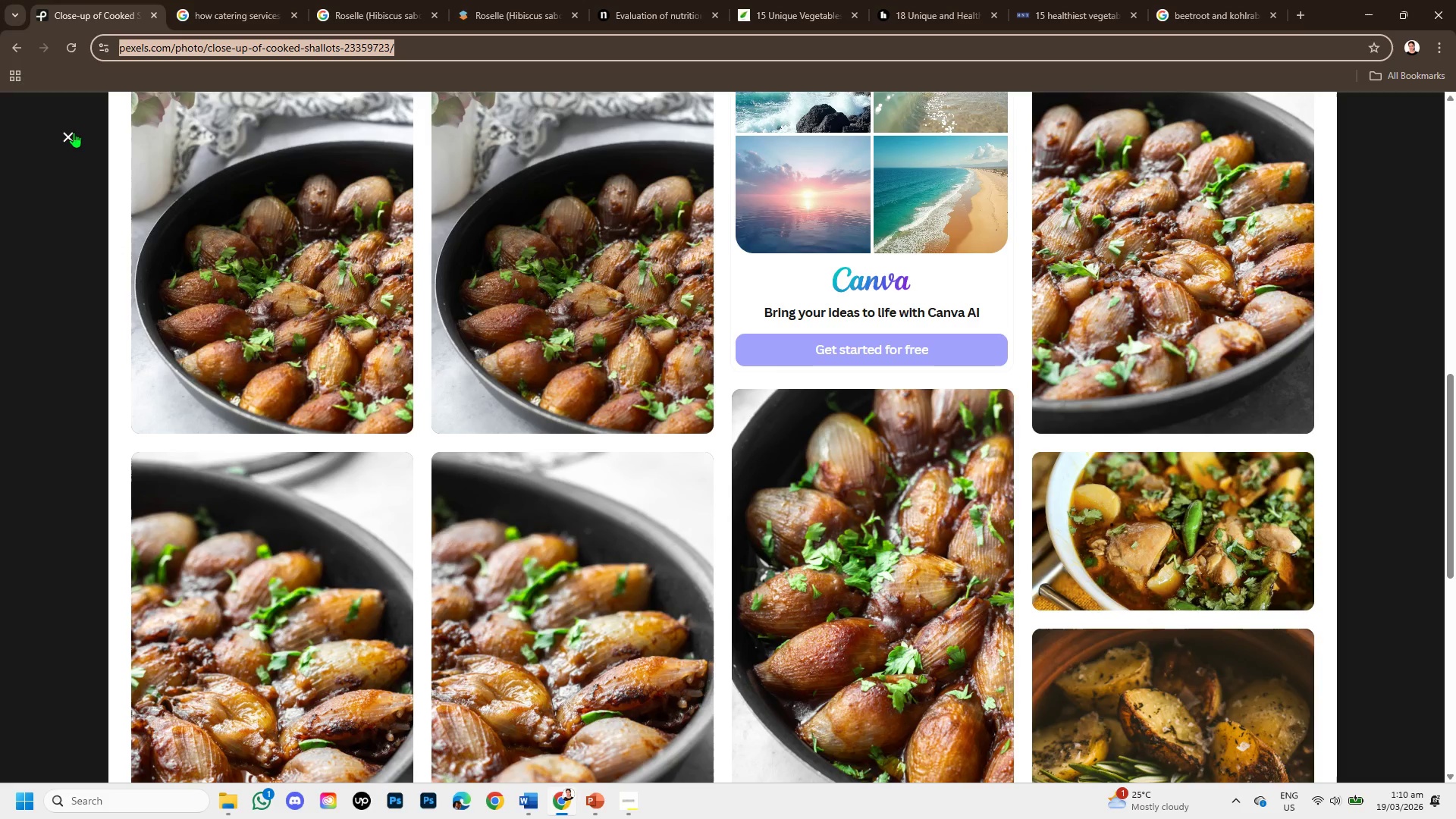 
left_click([58, 137])
 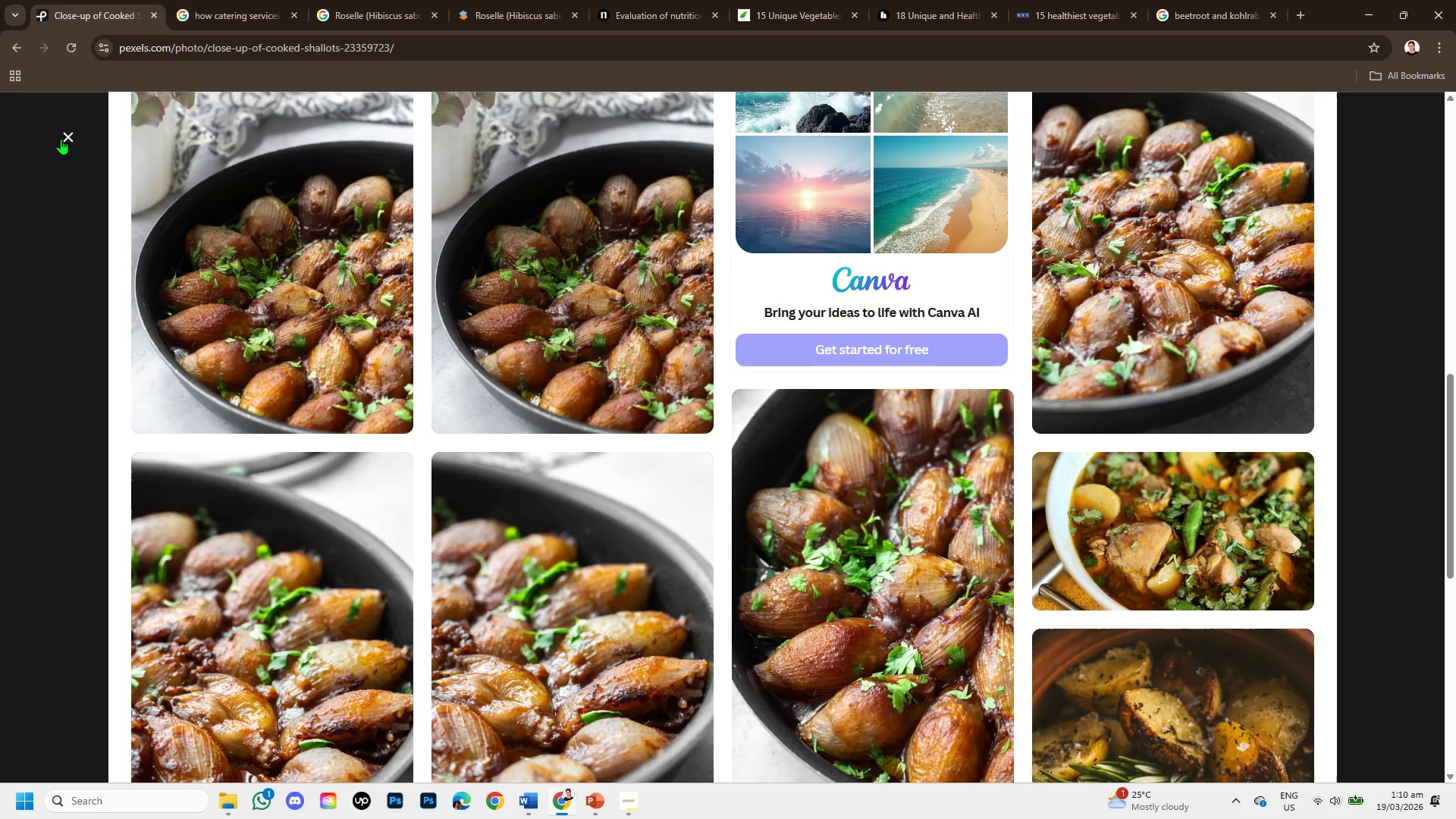 
left_click([64, 132])
 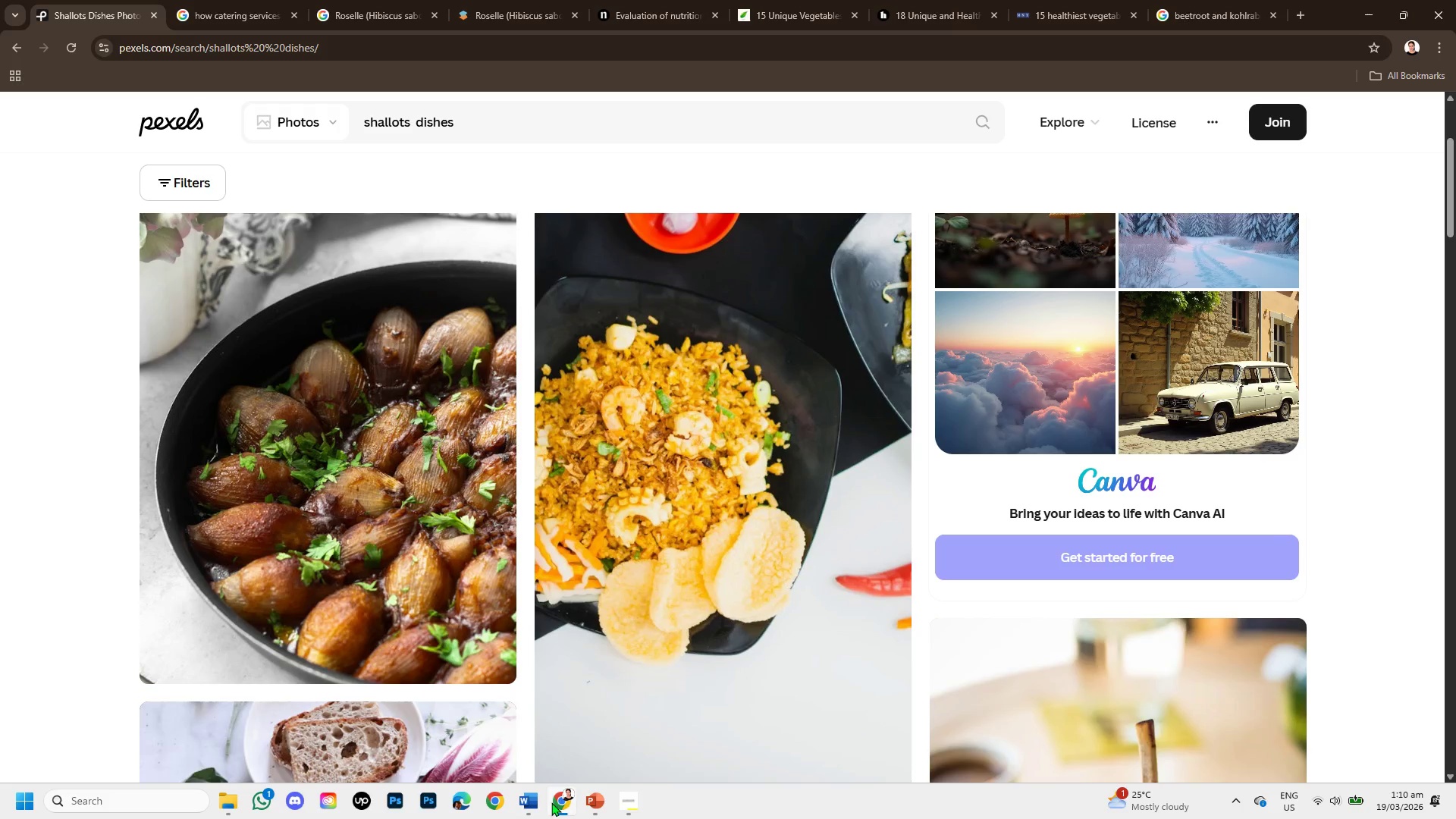 
left_click([583, 802])
 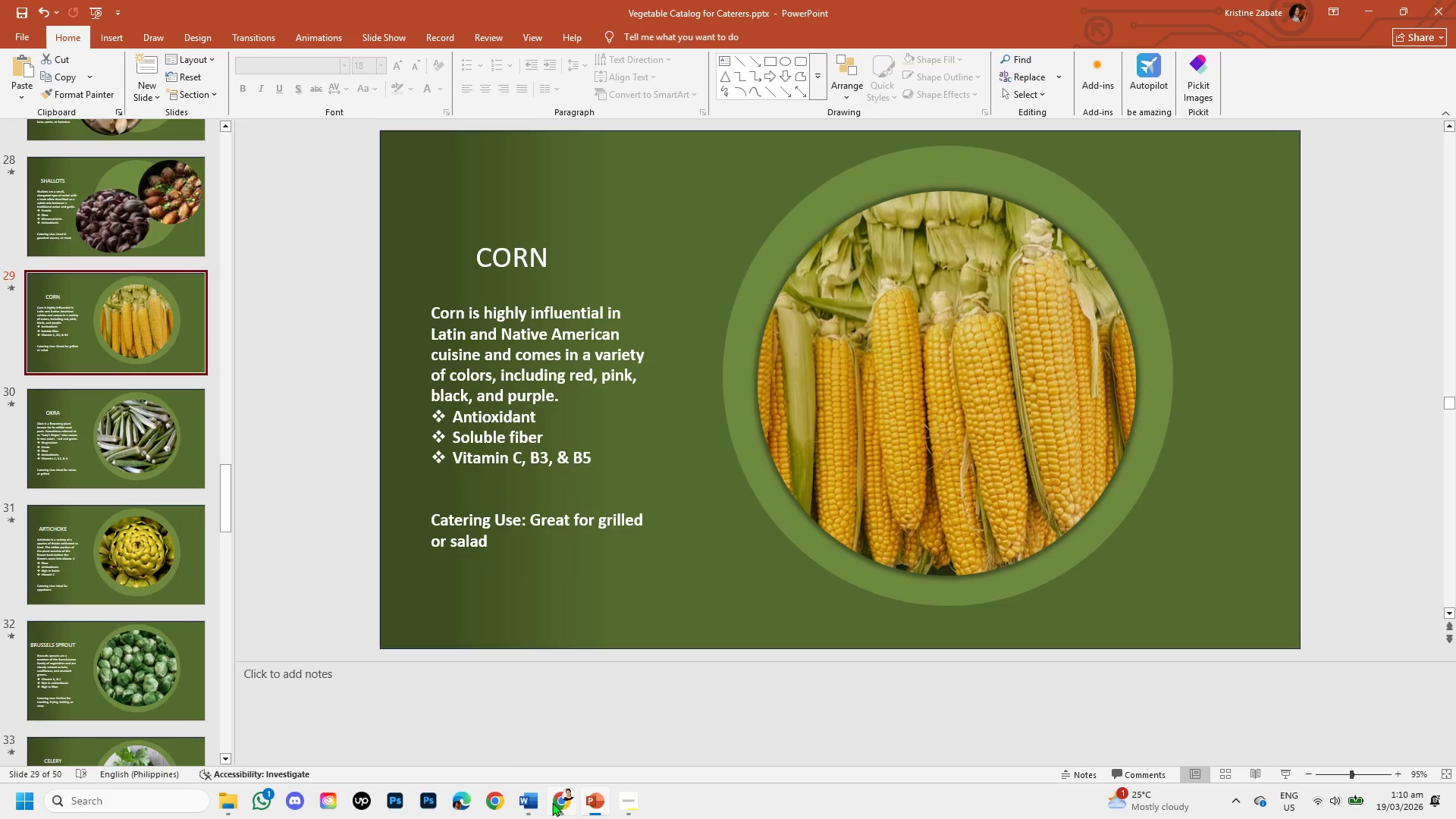 
left_click([549, 803])
 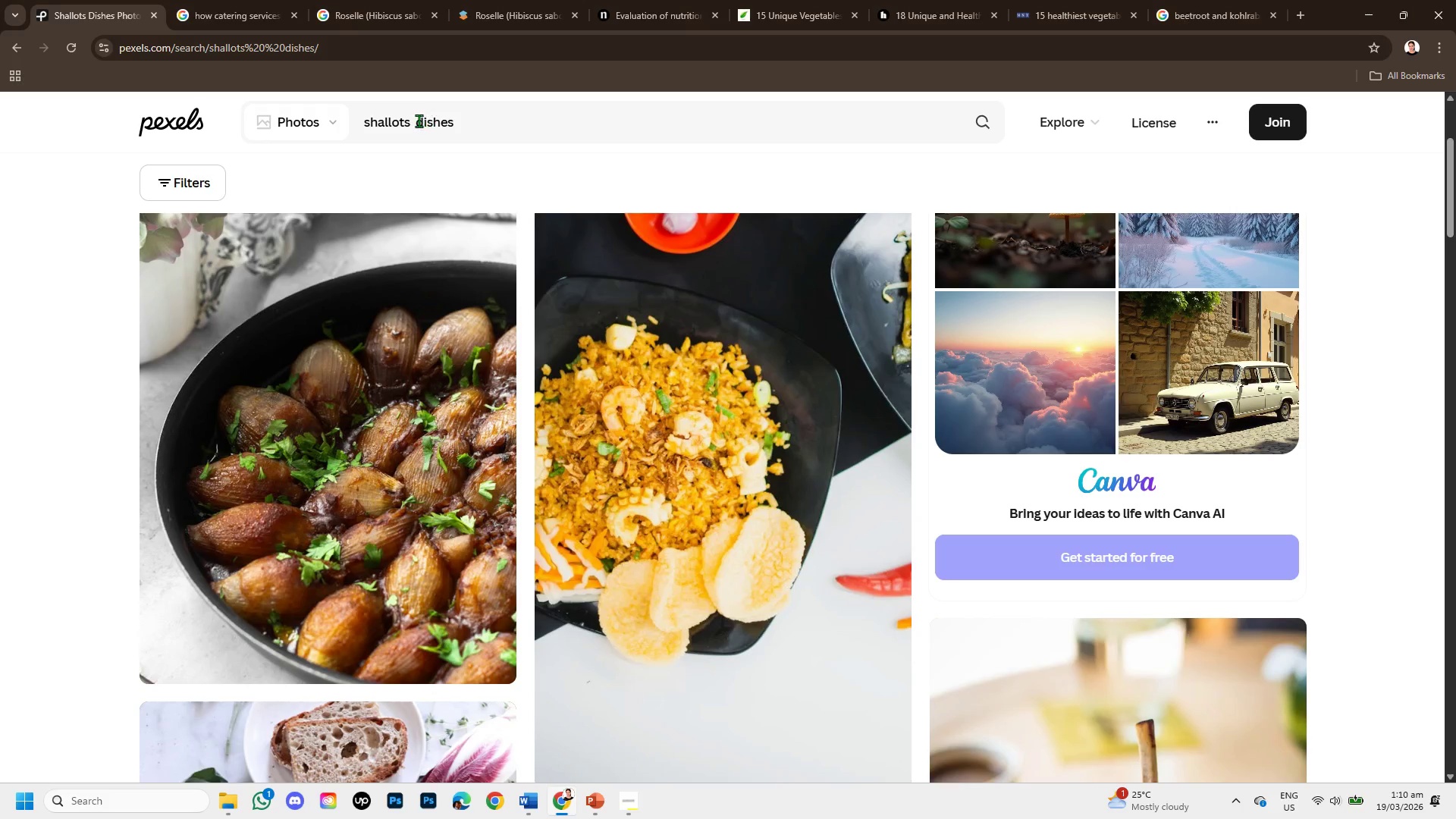 
left_click_drag(start_coordinate=[410, 120], to_coordinate=[337, 114])
 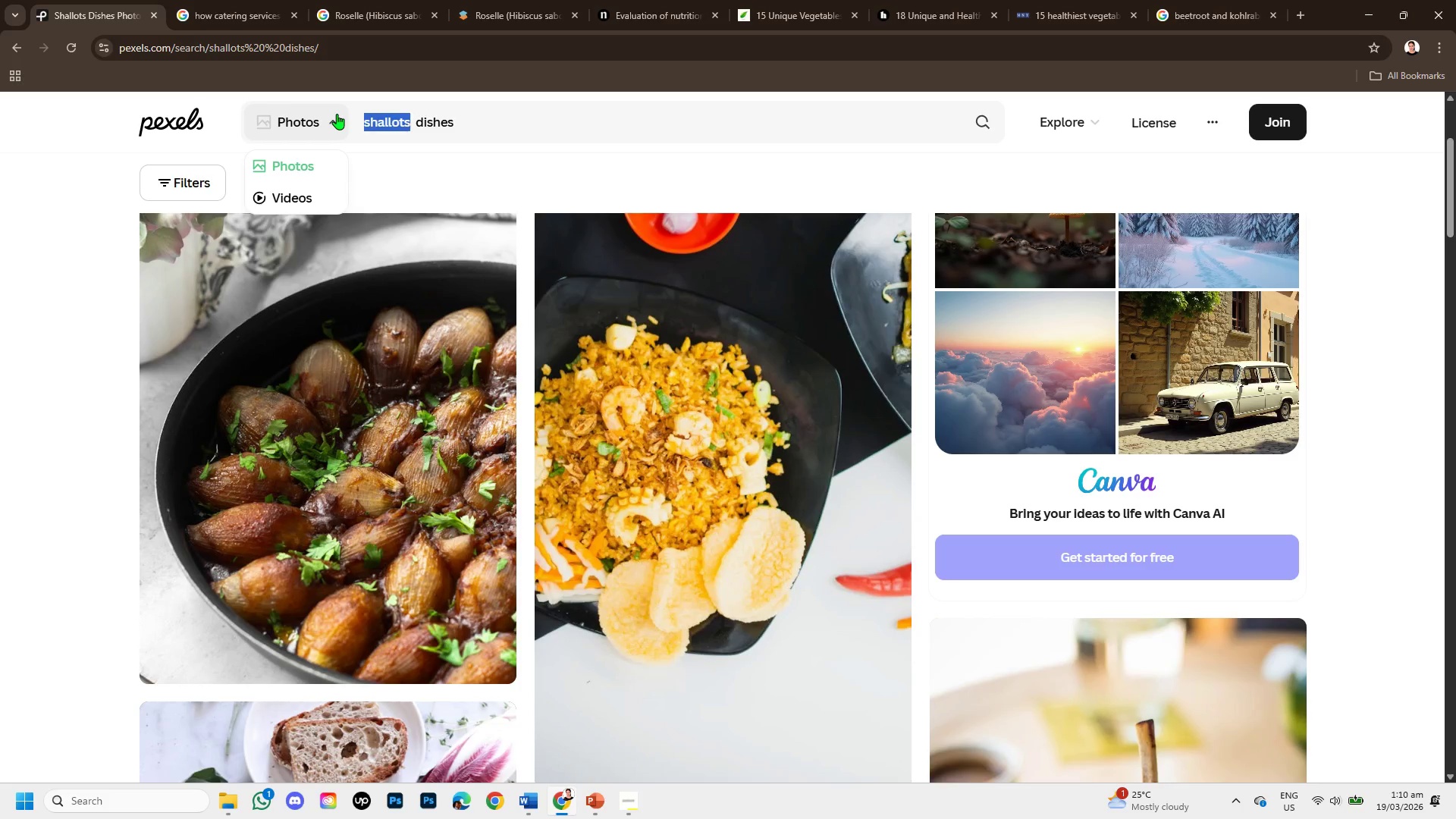 
key(Backspace)
type(corn)
 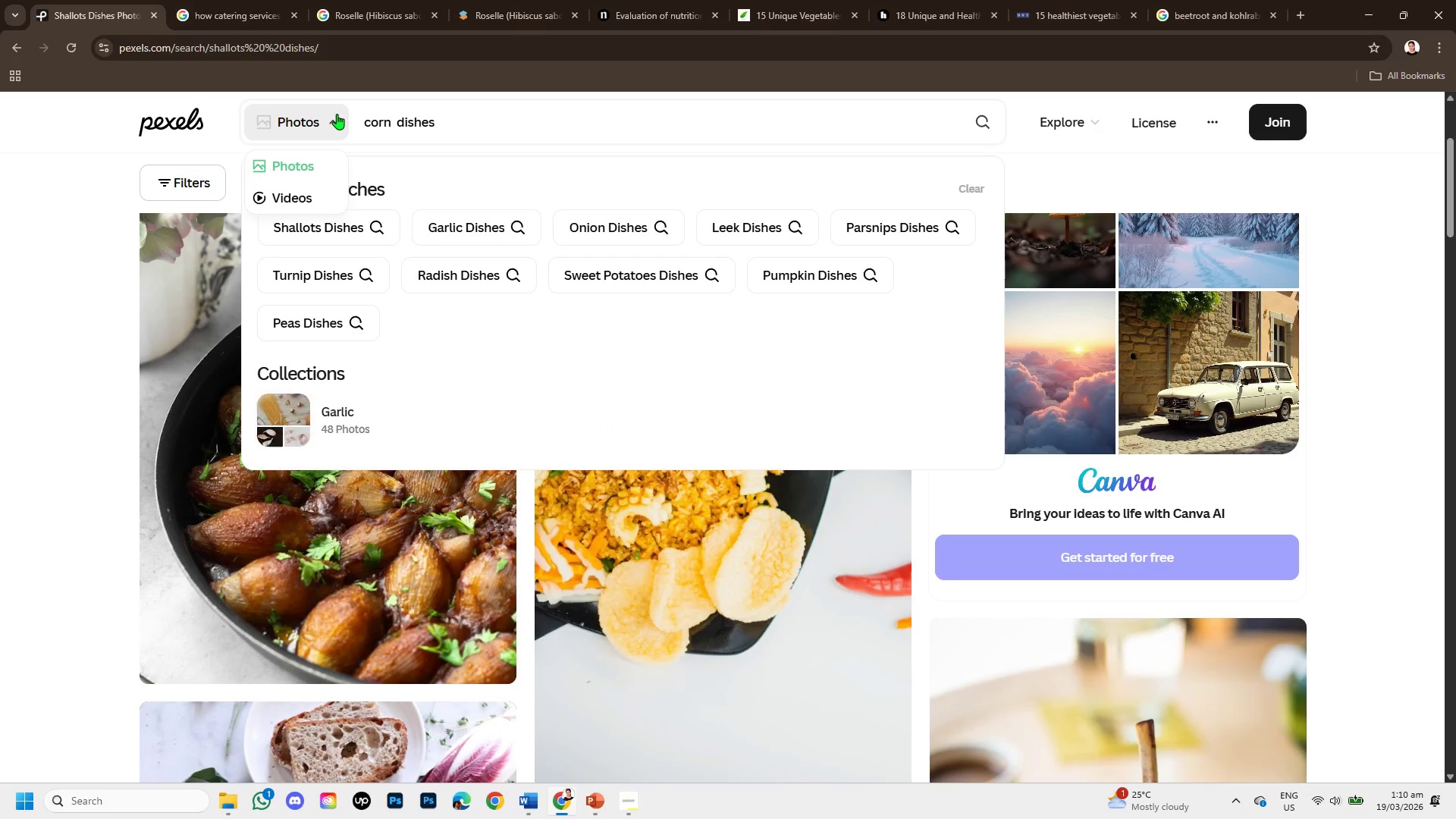 
key(Enter)
 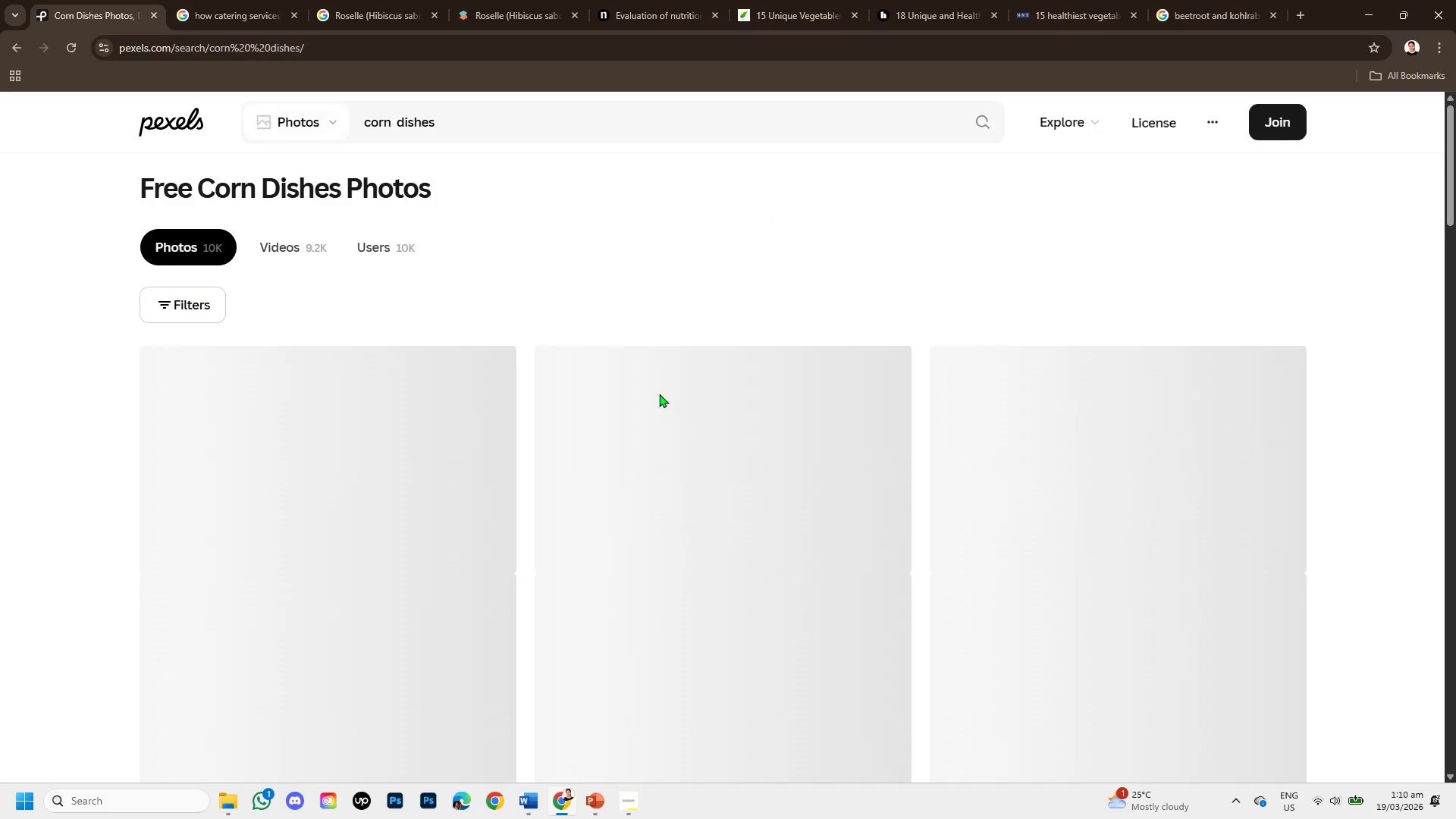 
scroll: coordinate [662, 397], scroll_direction: down, amount: 1.0
 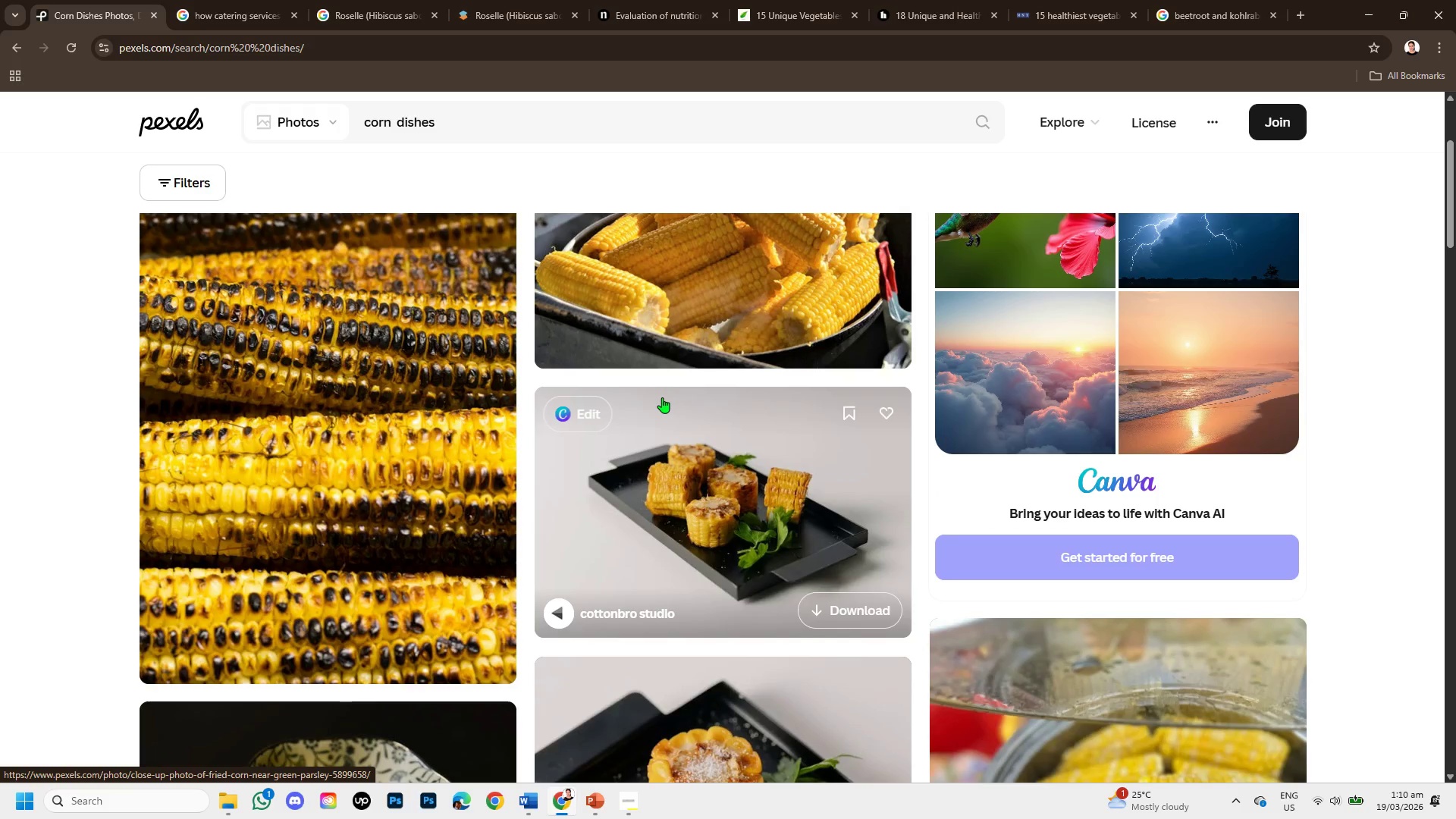 
scroll: coordinate [662, 397], scroll_direction: up, amount: 2.0
 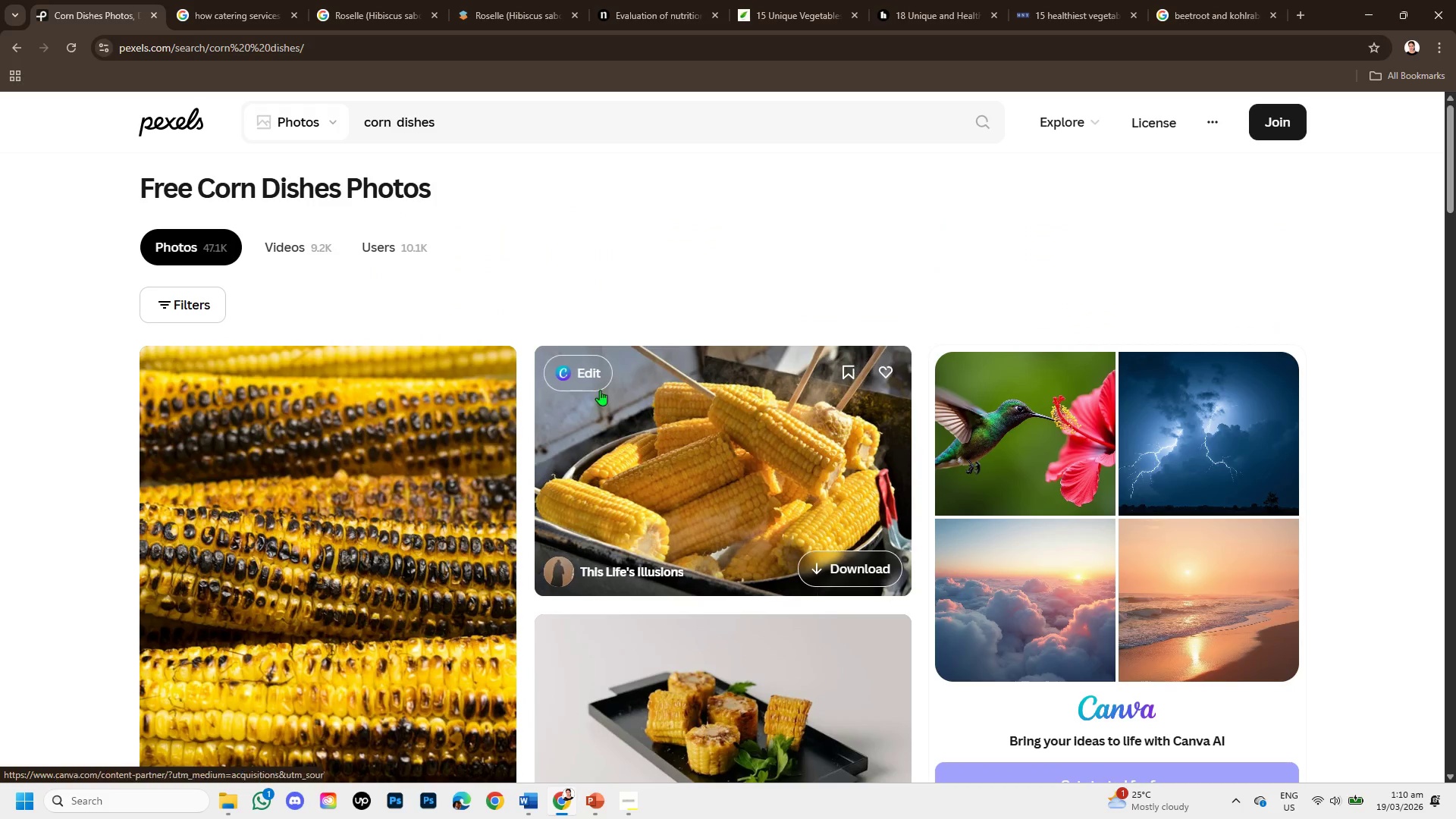 
scroll: coordinate [570, 466], scroll_direction: down, amount: 3.0
 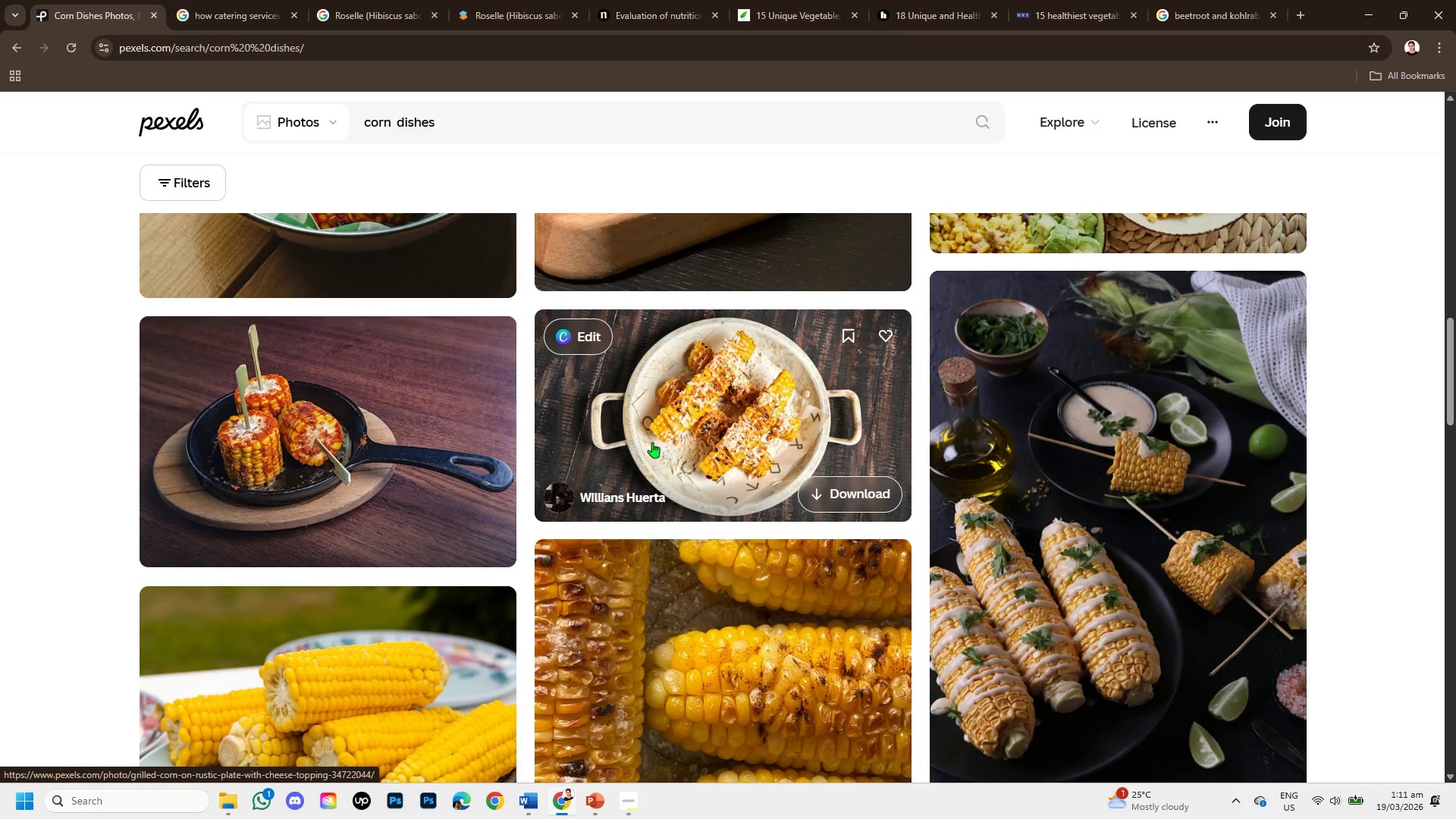 
left_click([678, 433])
 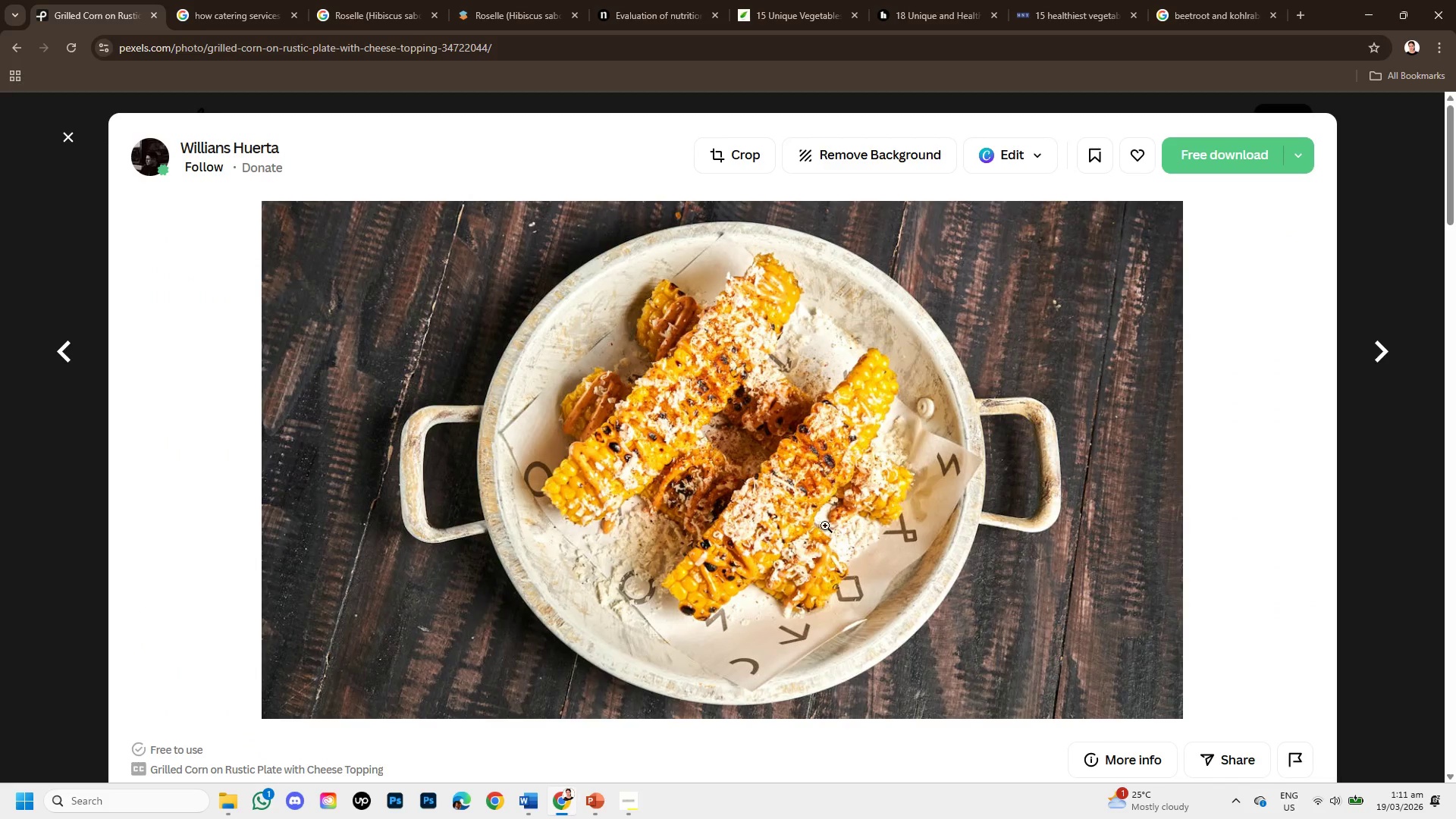 
right_click([778, 456])
 